 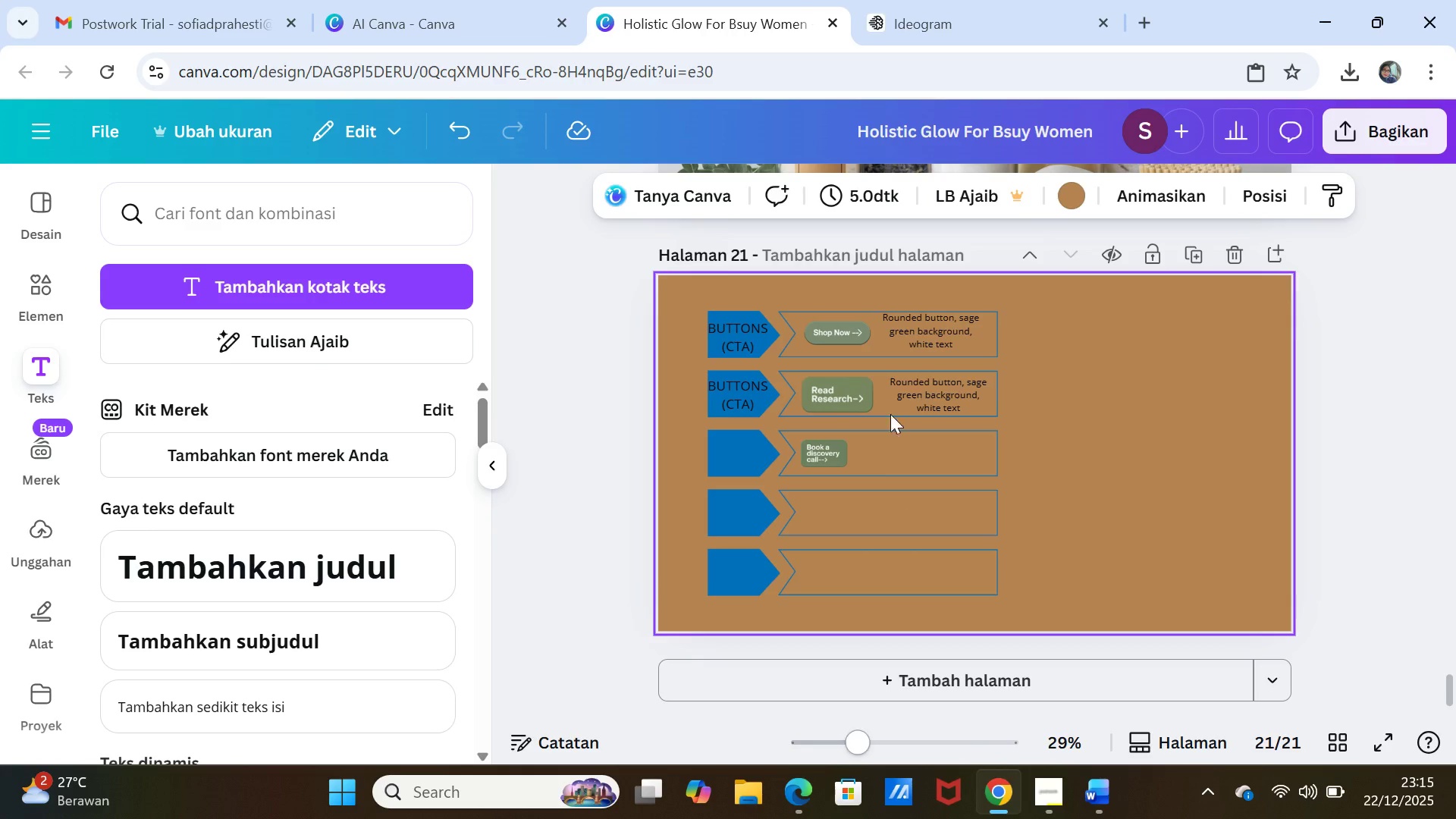 
double_click([946, 391])
 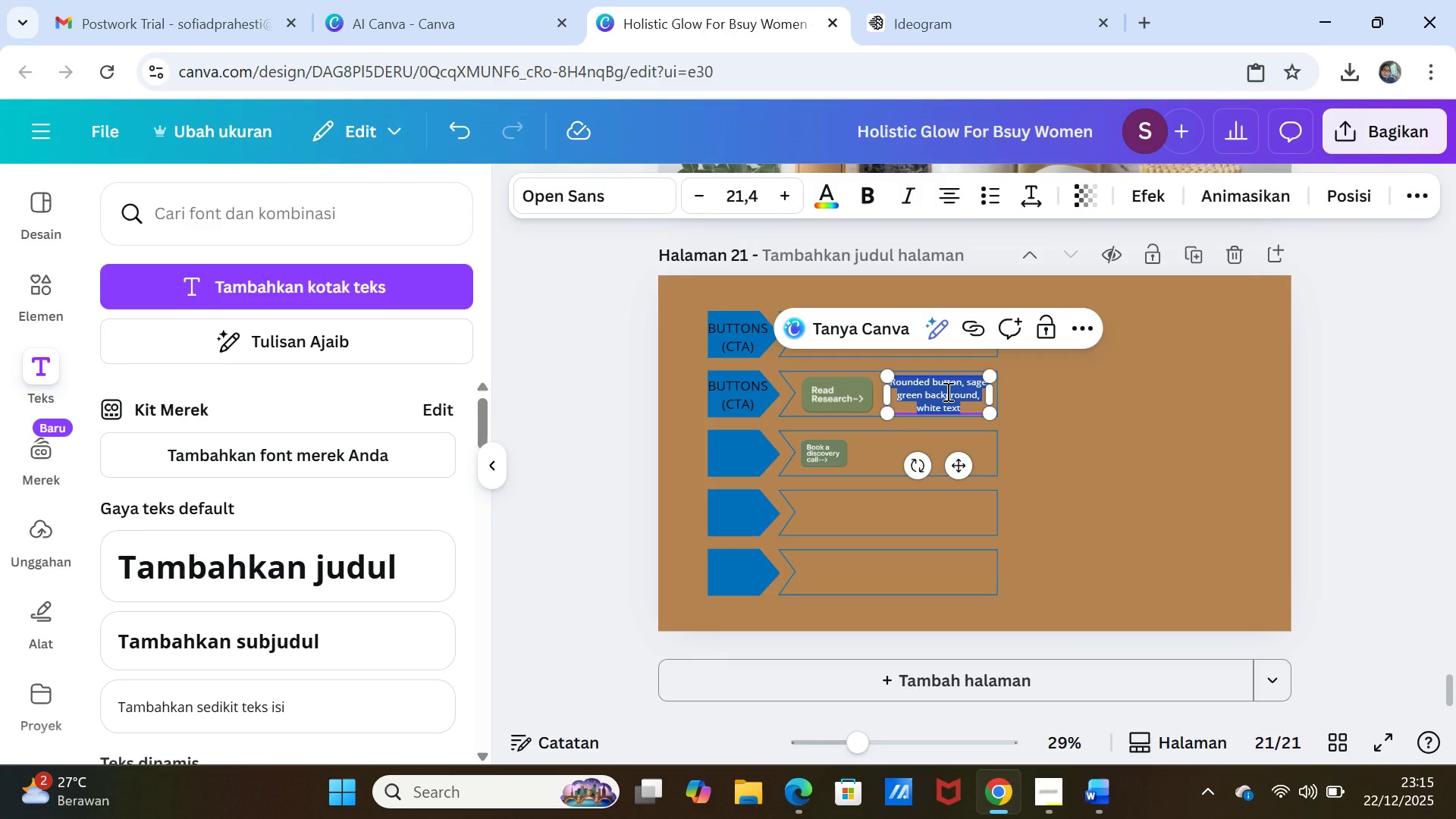 
key(Control+V)
 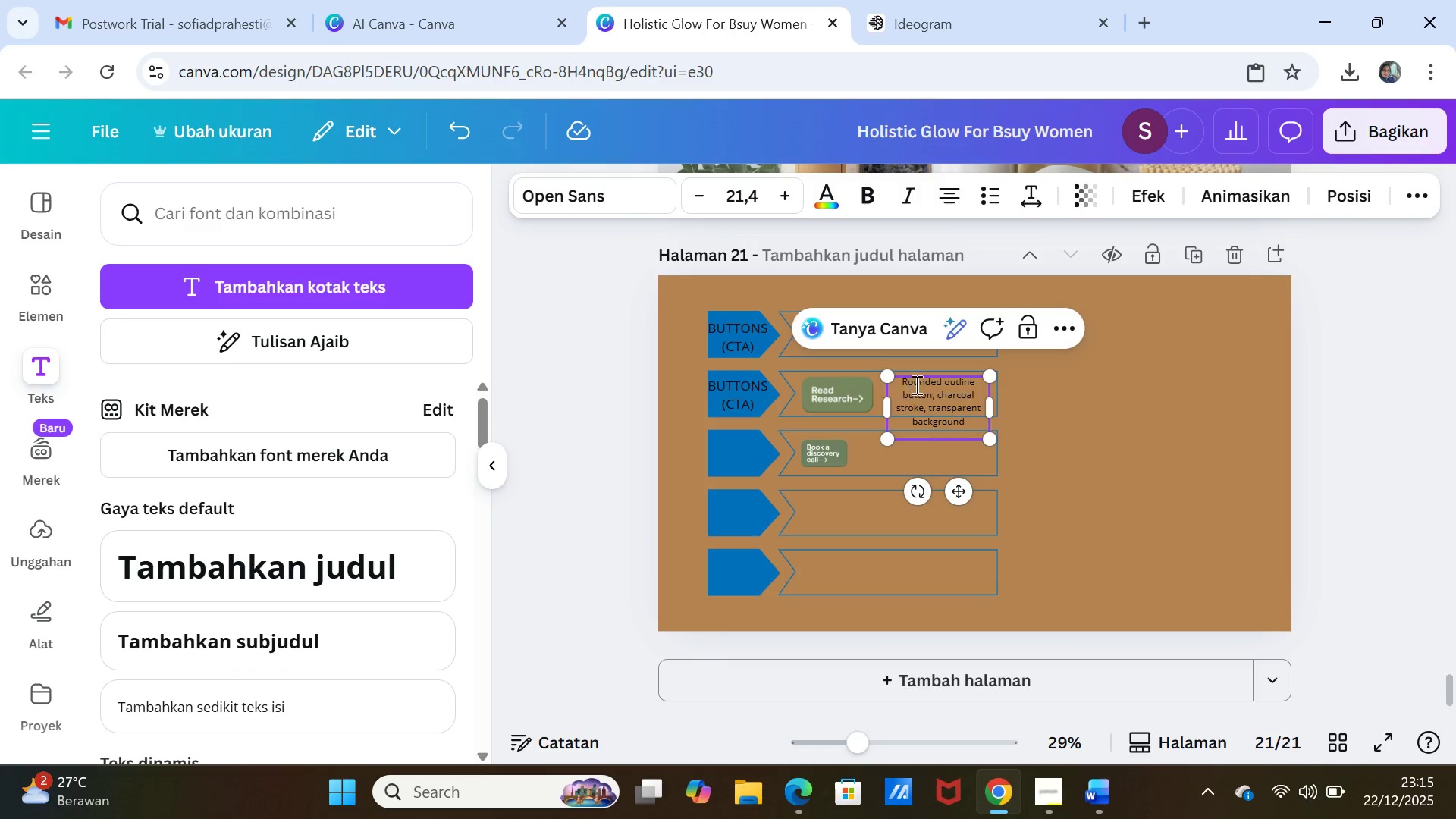 
double_click([916, 381])
 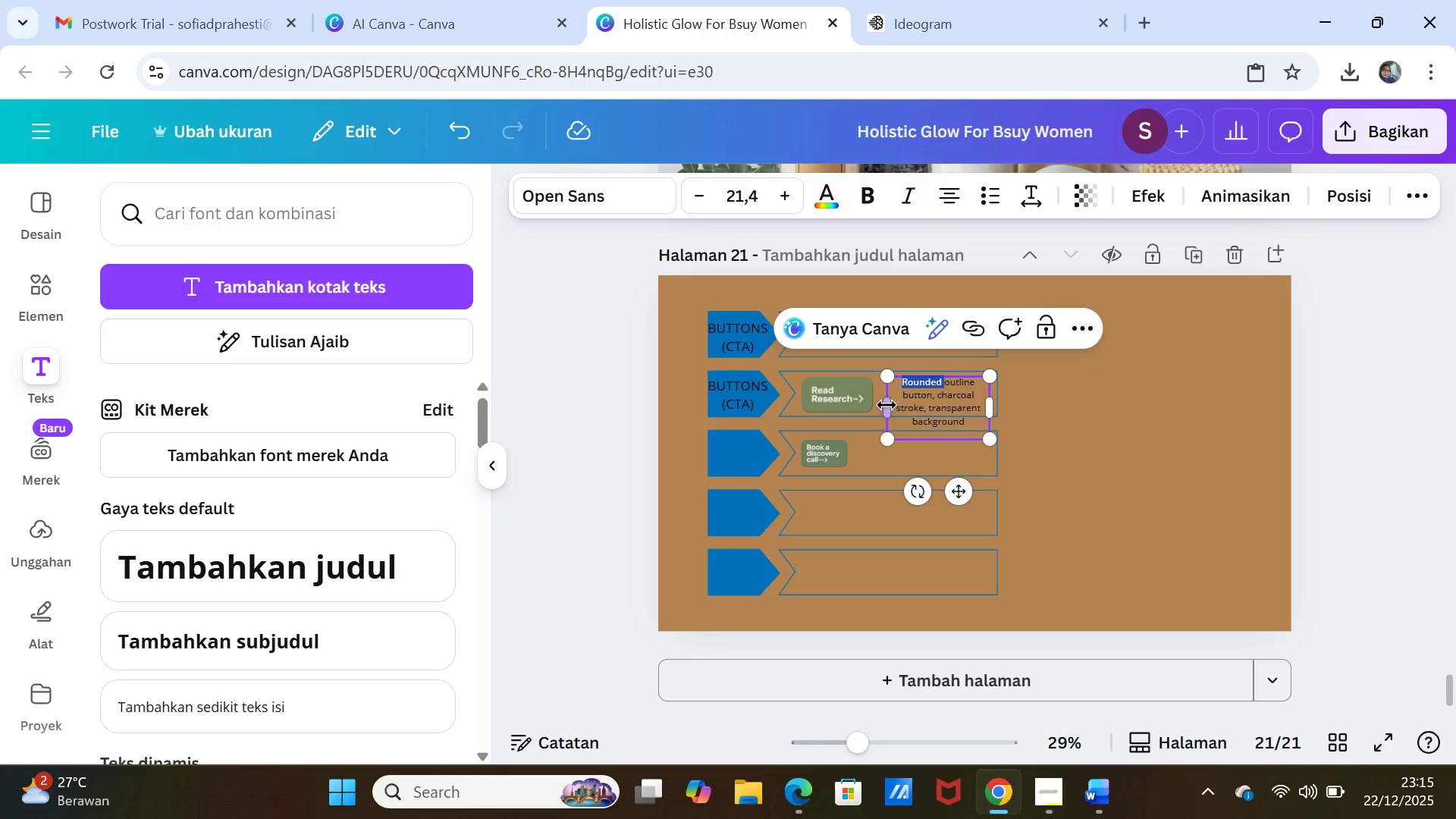 
left_click_drag(start_coordinate=[886, 405], to_coordinate=[878, 403])
 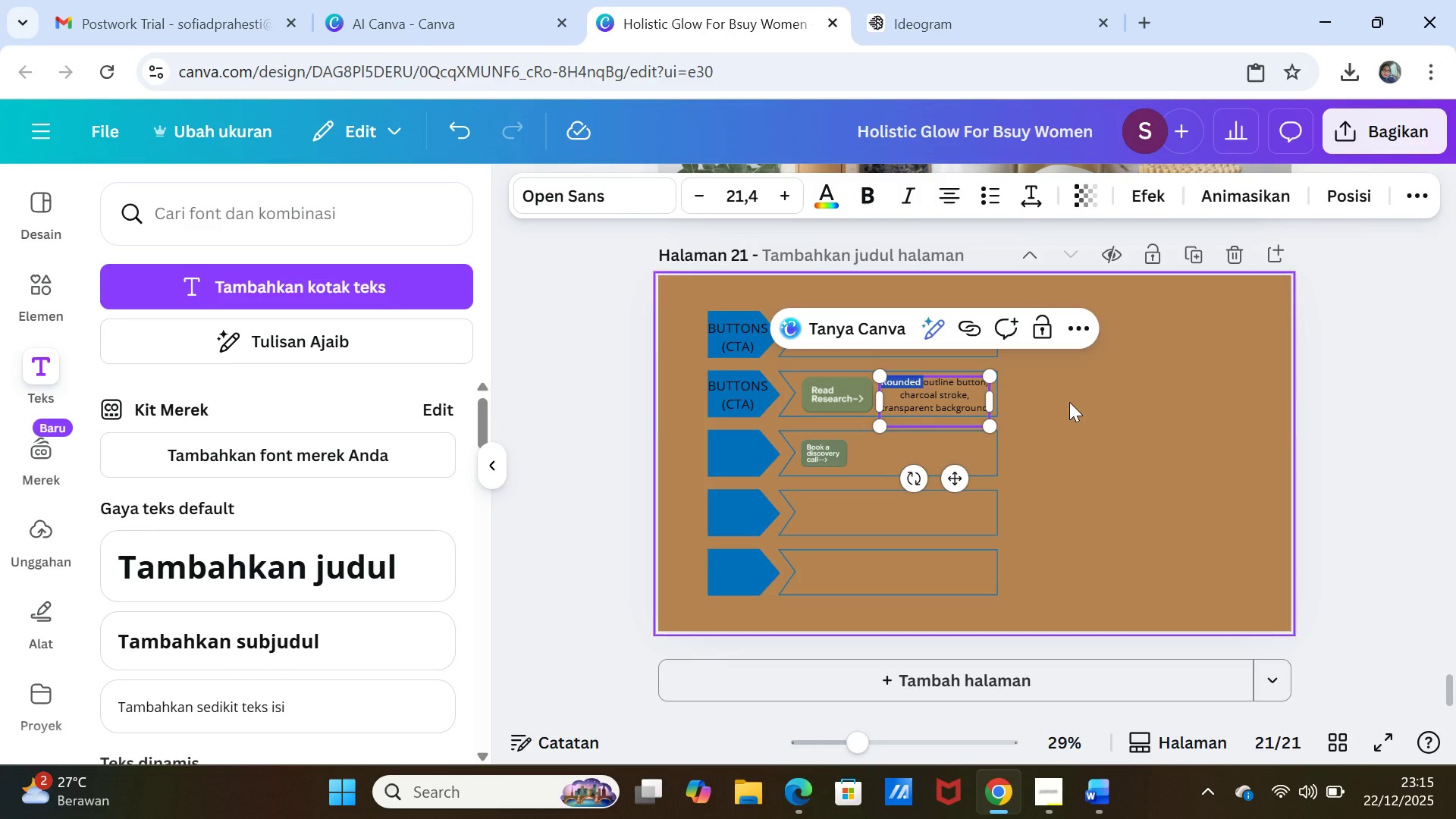 
left_click([1070, 402])
 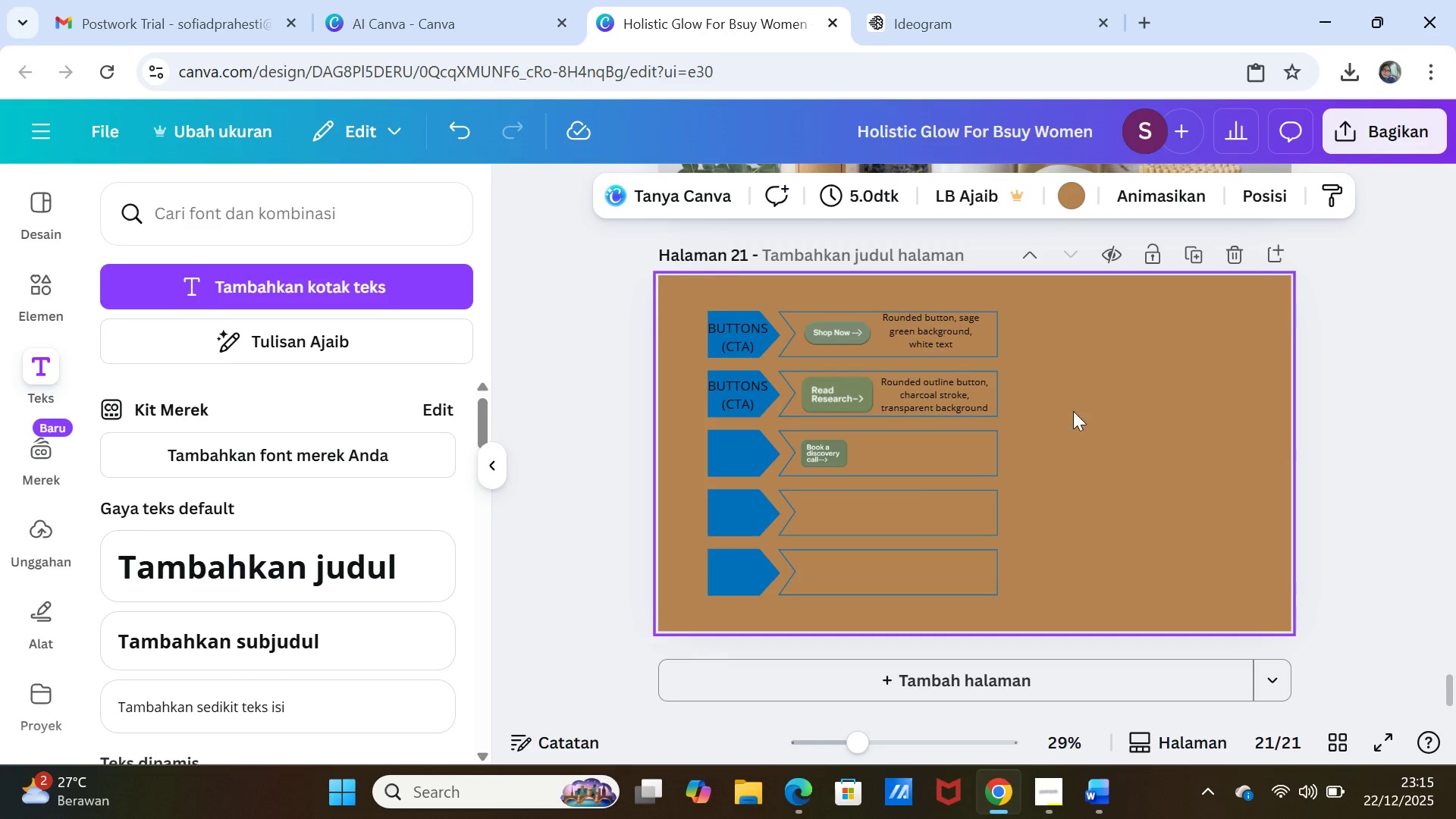 
left_click([1095, 422])
 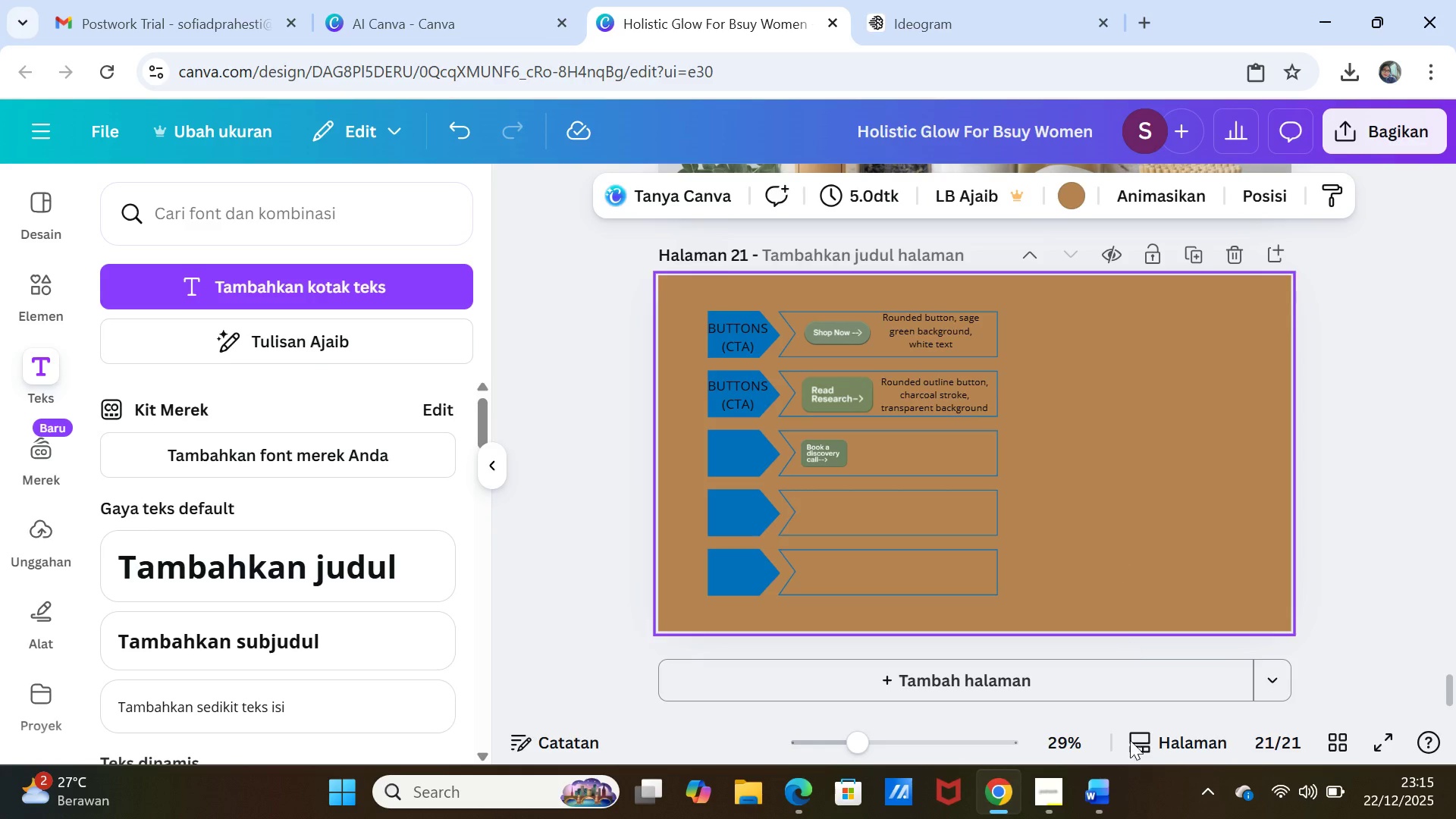 
left_click([1100, 801])
 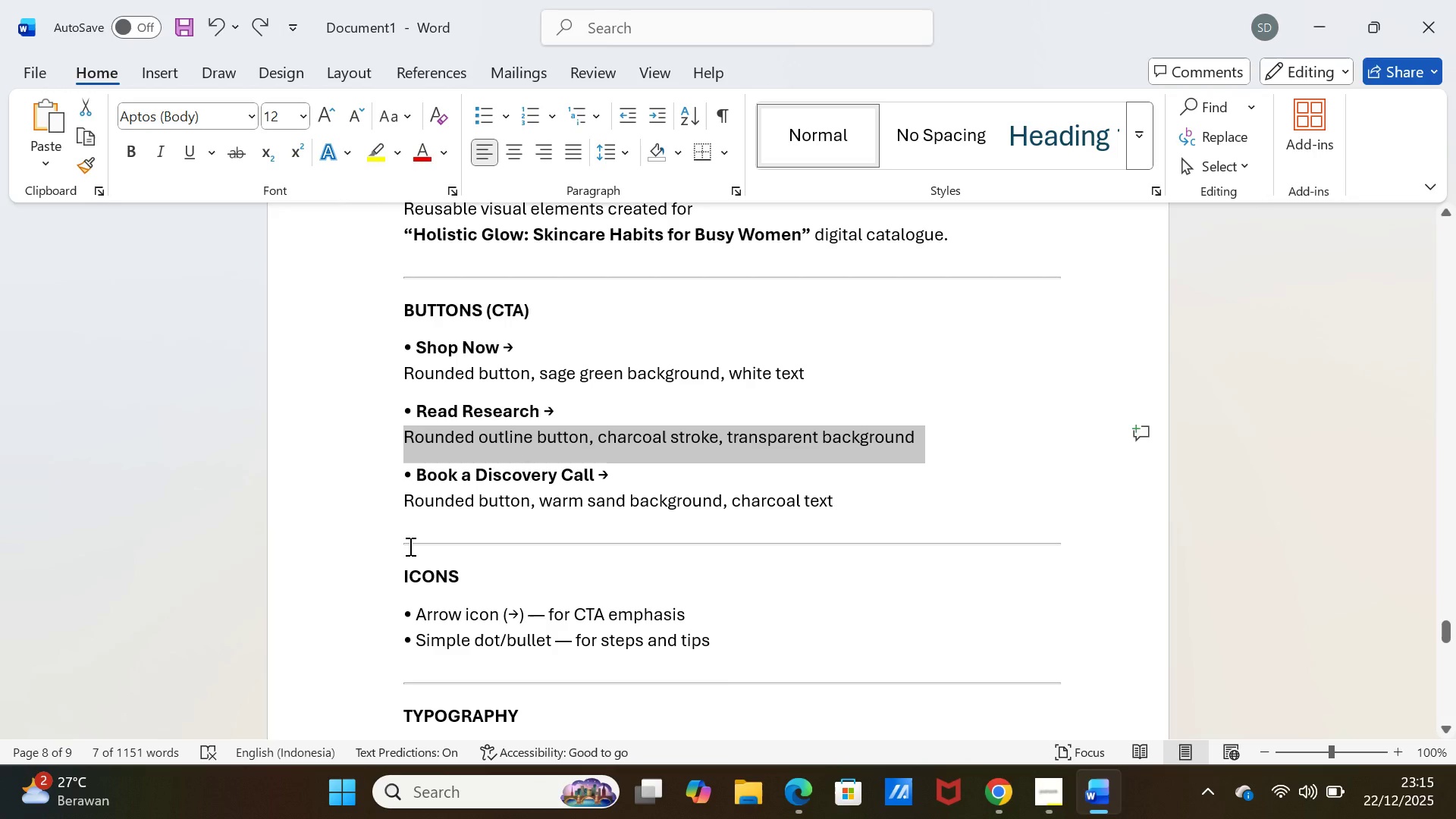 
left_click_drag(start_coordinate=[400, 497], to_coordinate=[871, 492])
 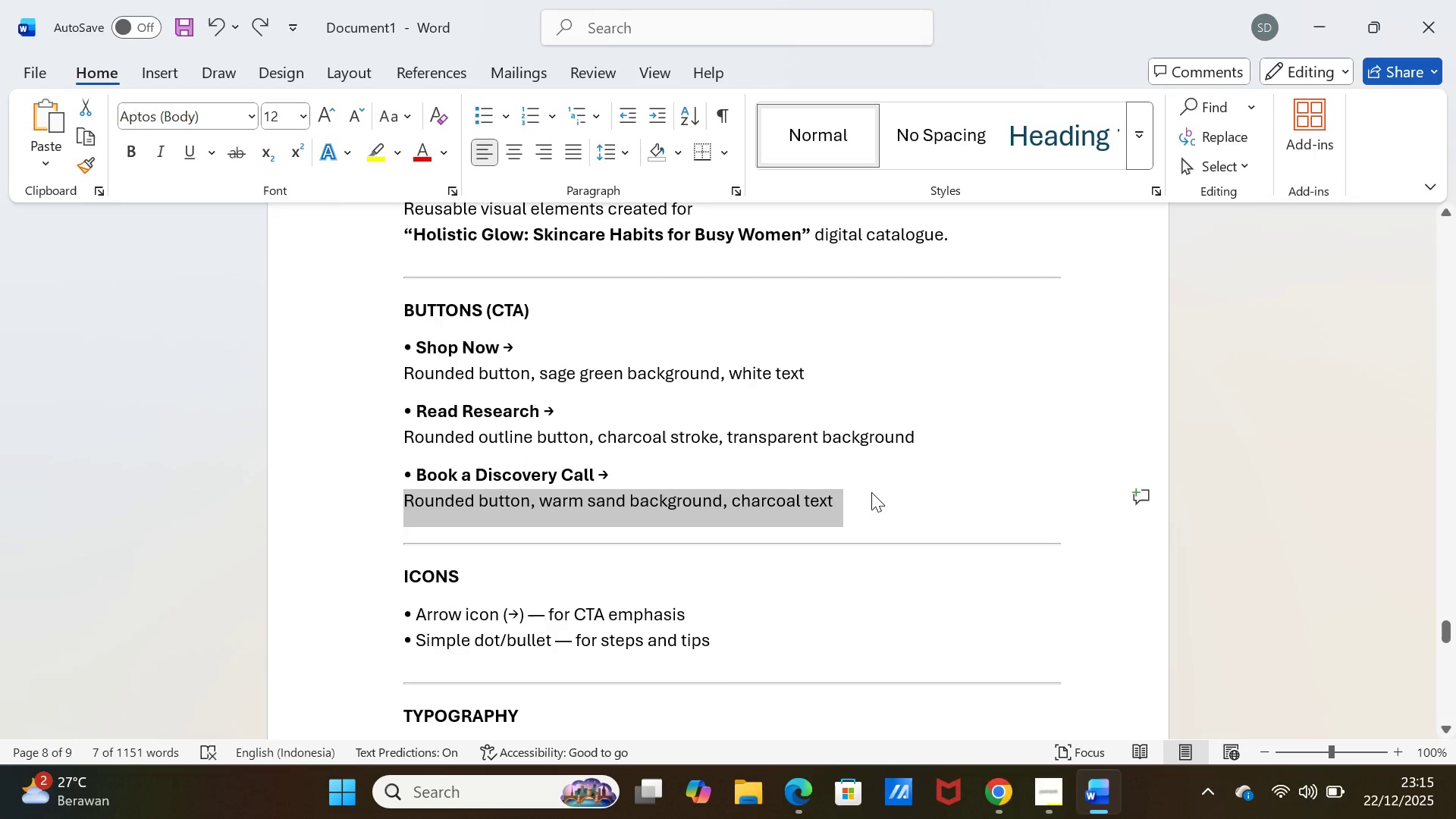 
key(Control+C)
 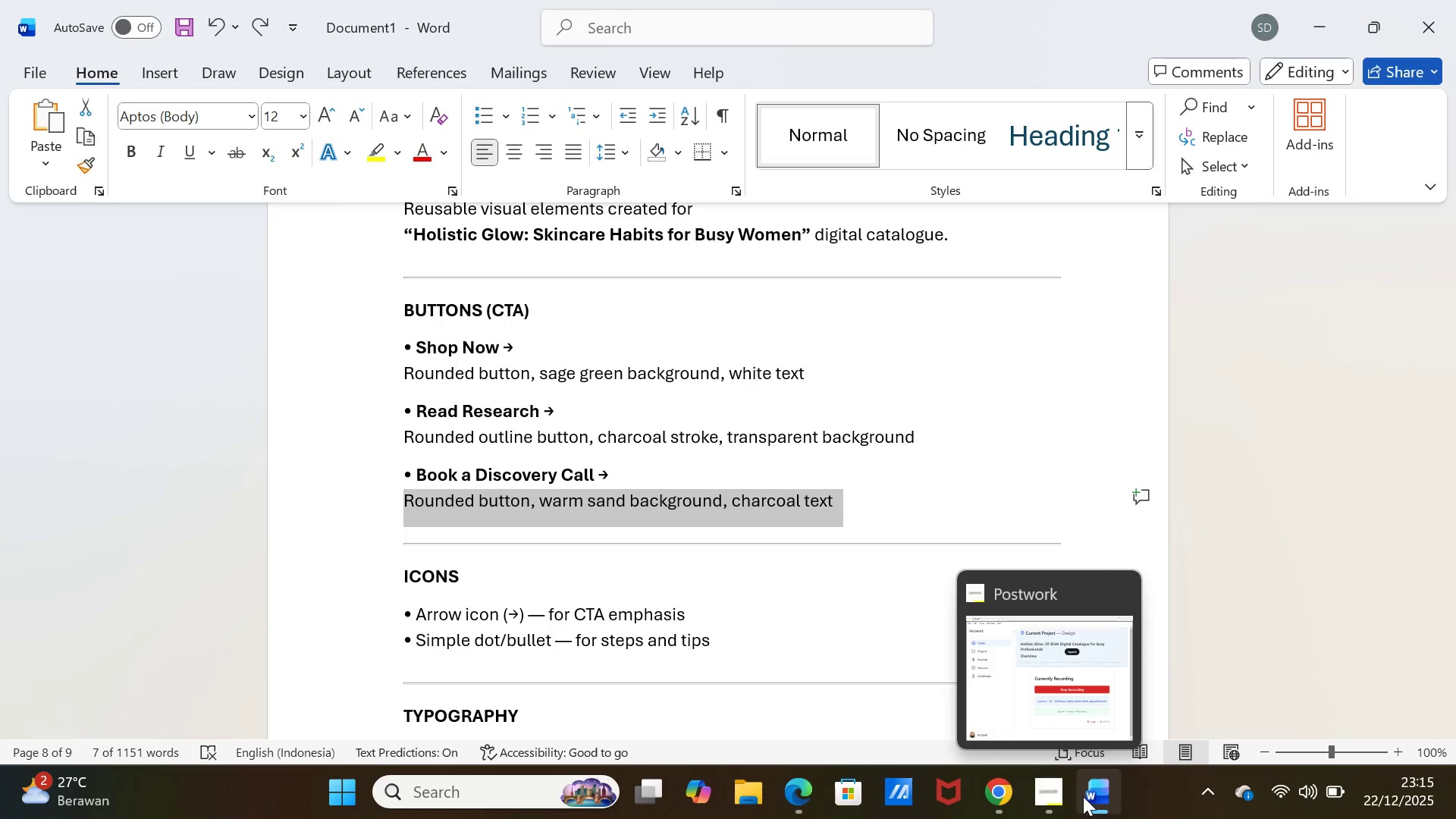 
left_click([1090, 796])
 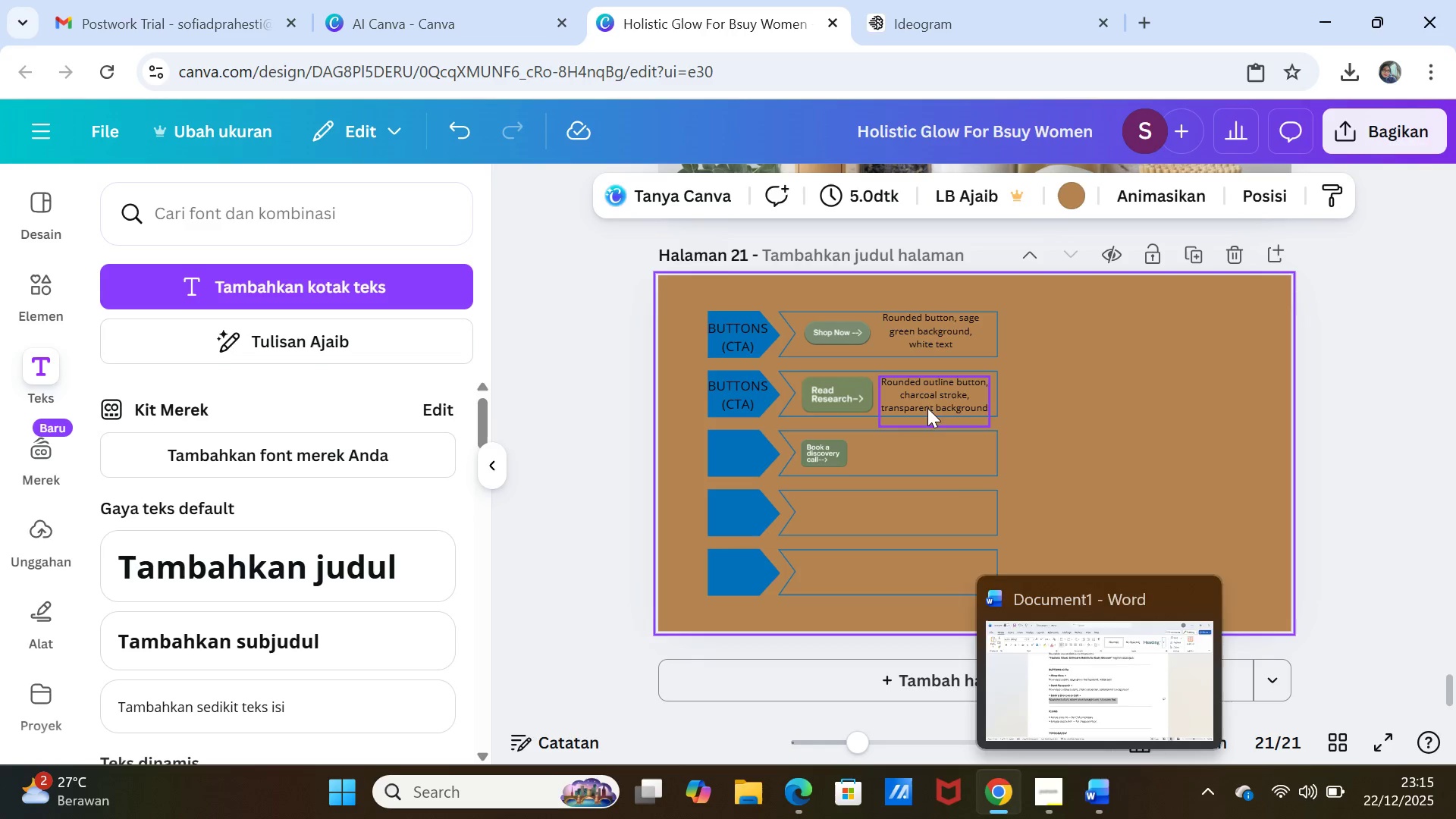 
left_click([927, 400])
 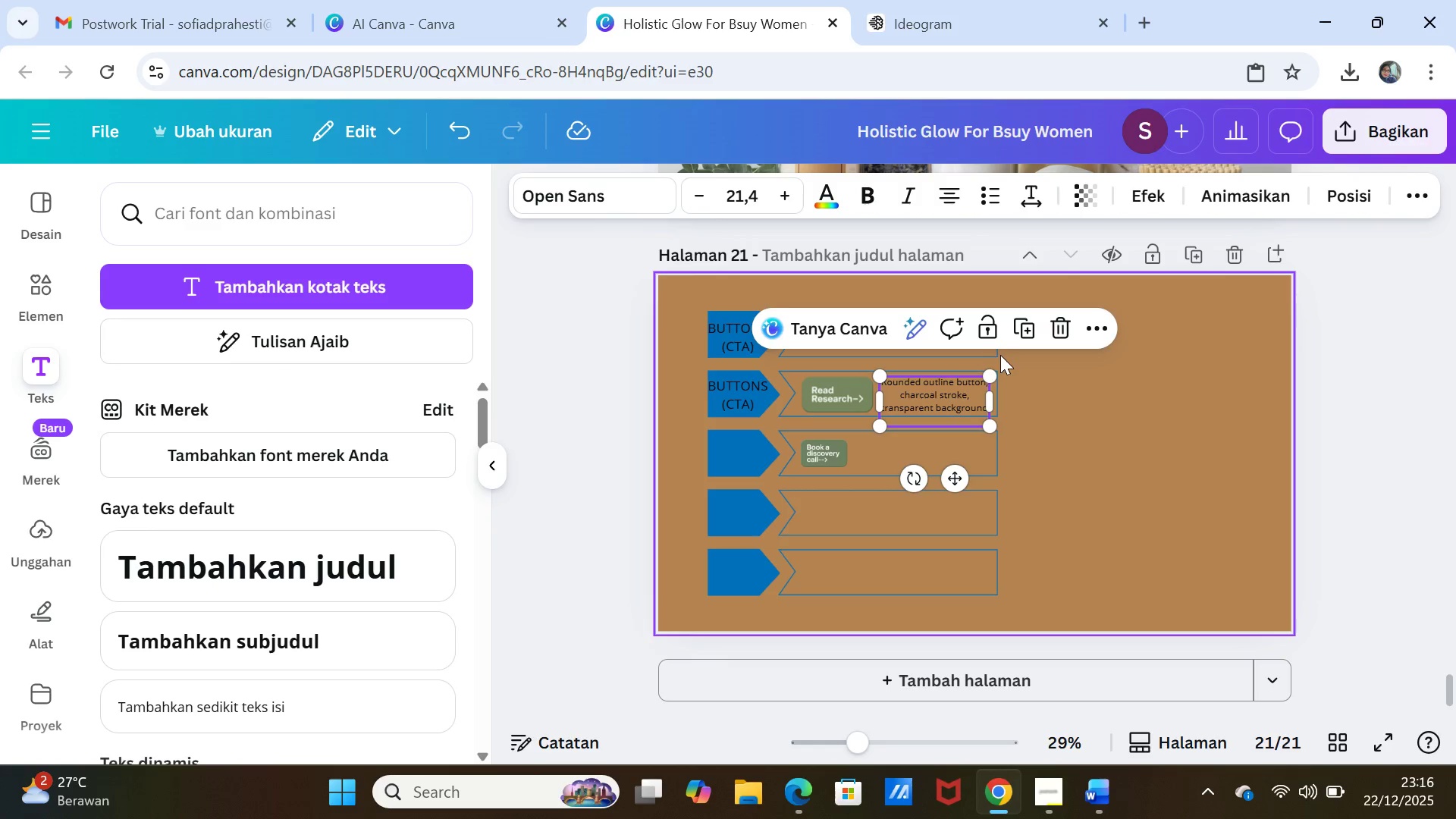 
left_click([1018, 328])
 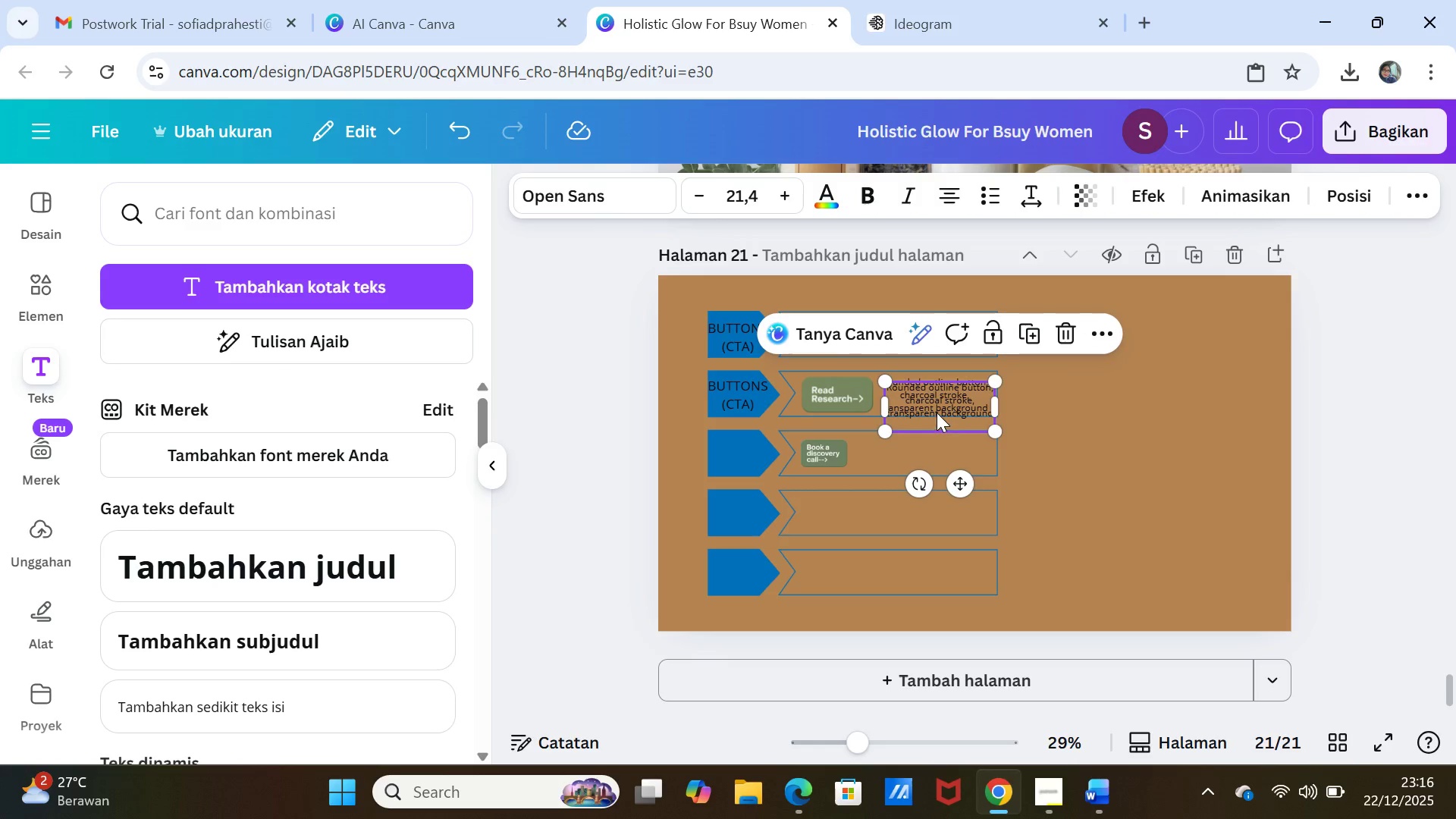 
left_click_drag(start_coordinate=[937, 413], to_coordinate=[930, 463])
 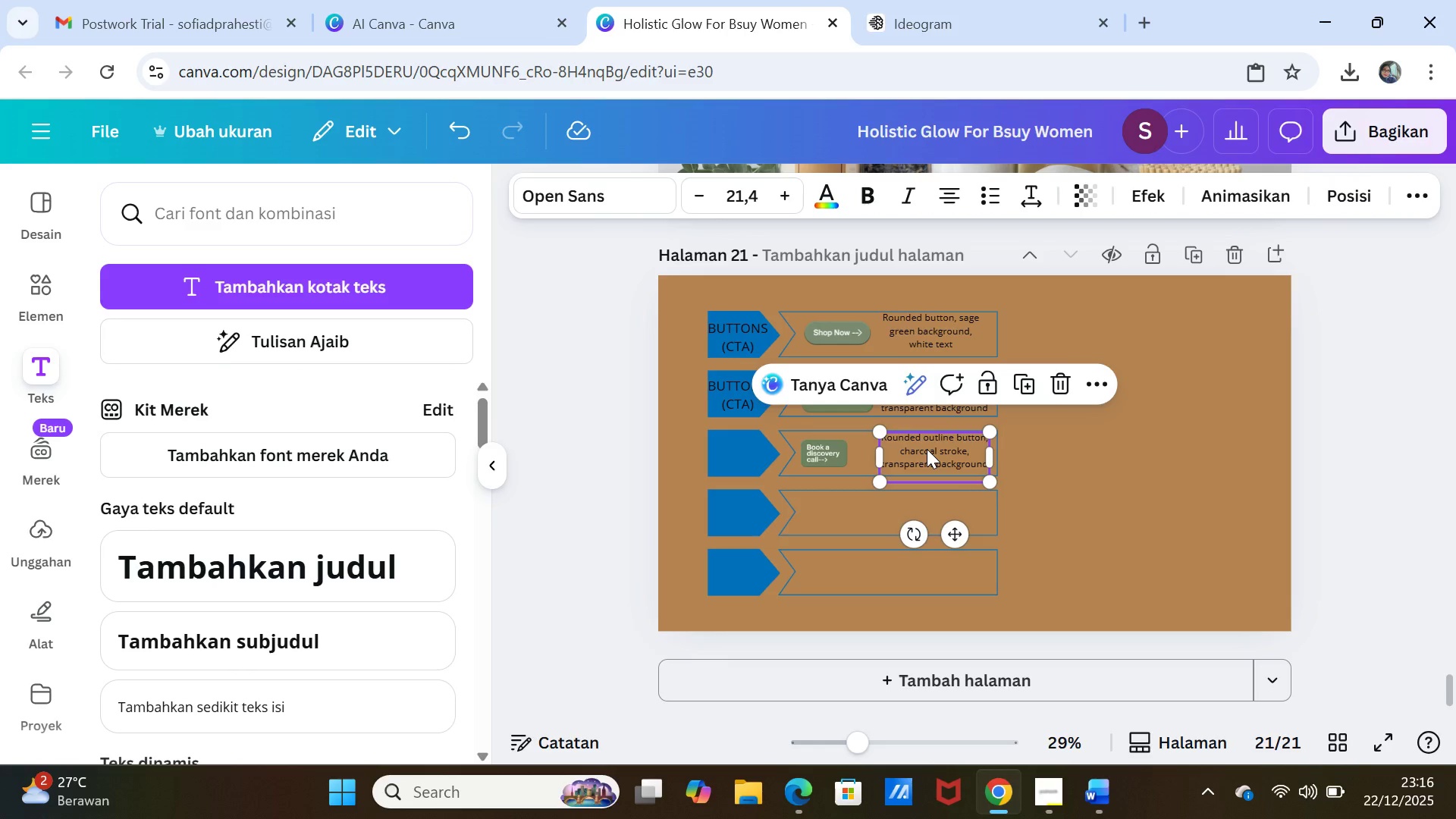 
double_click([927, 449])
 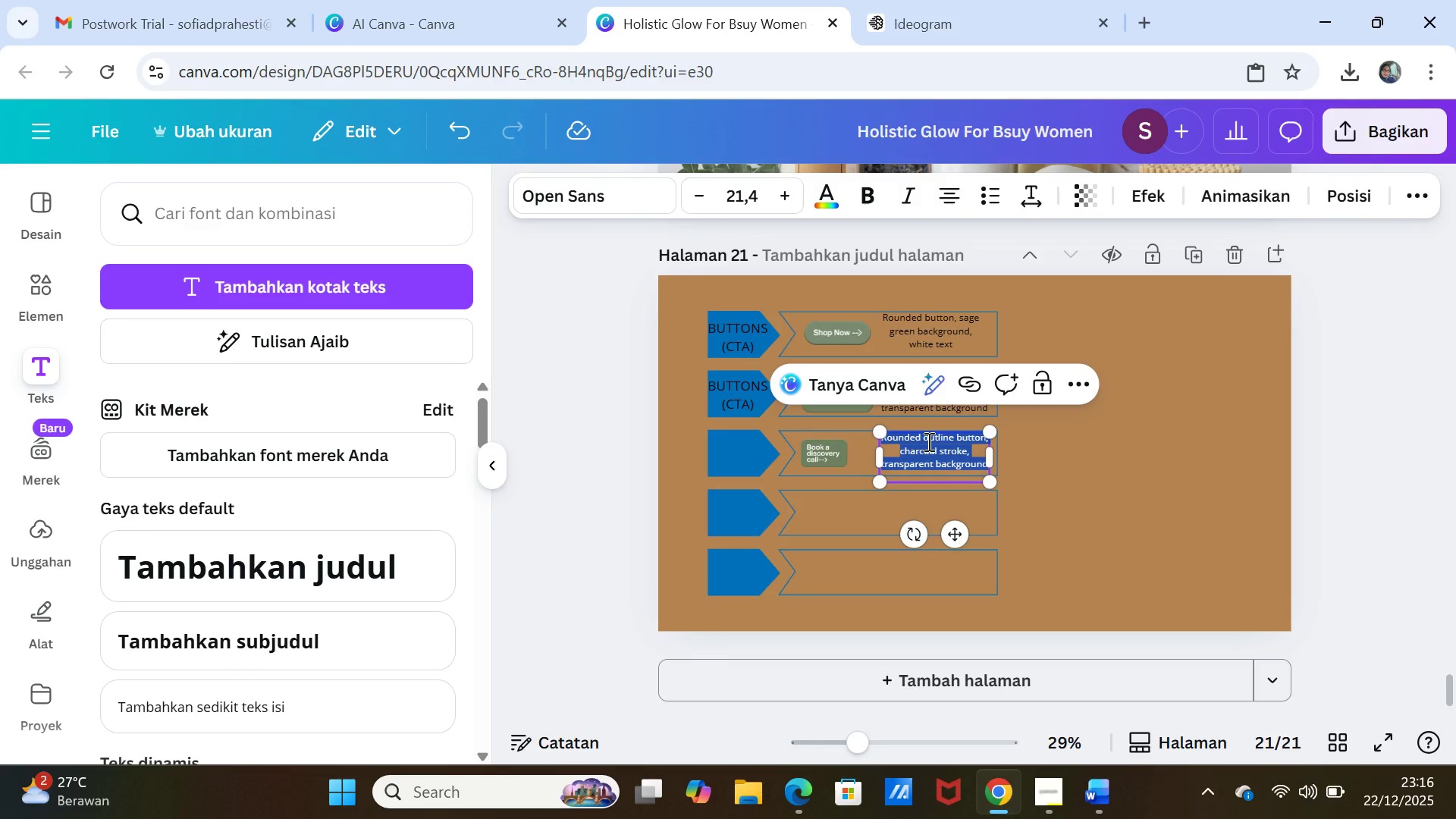 
key(Control+V)
 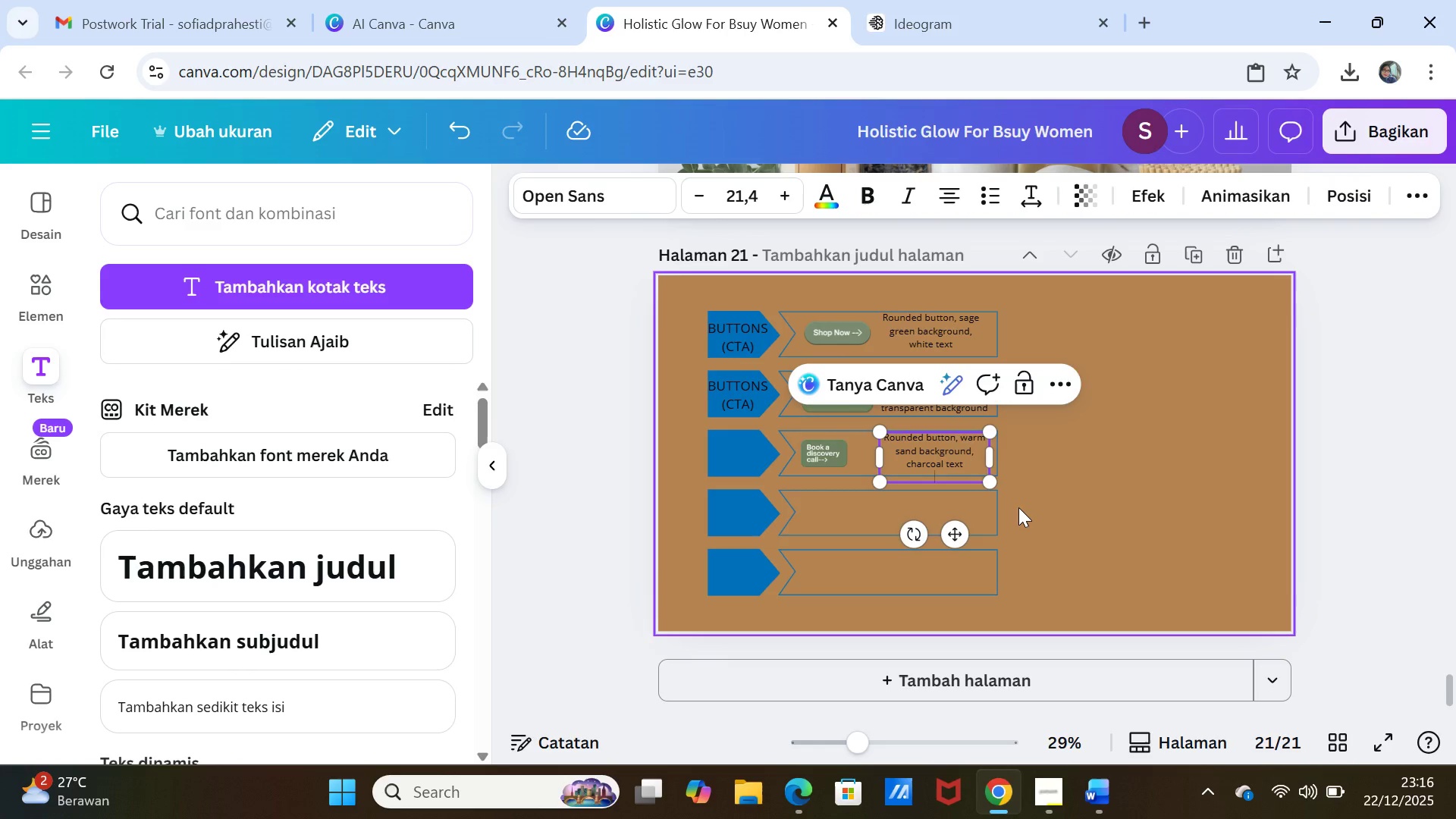 
key(Backspace)
 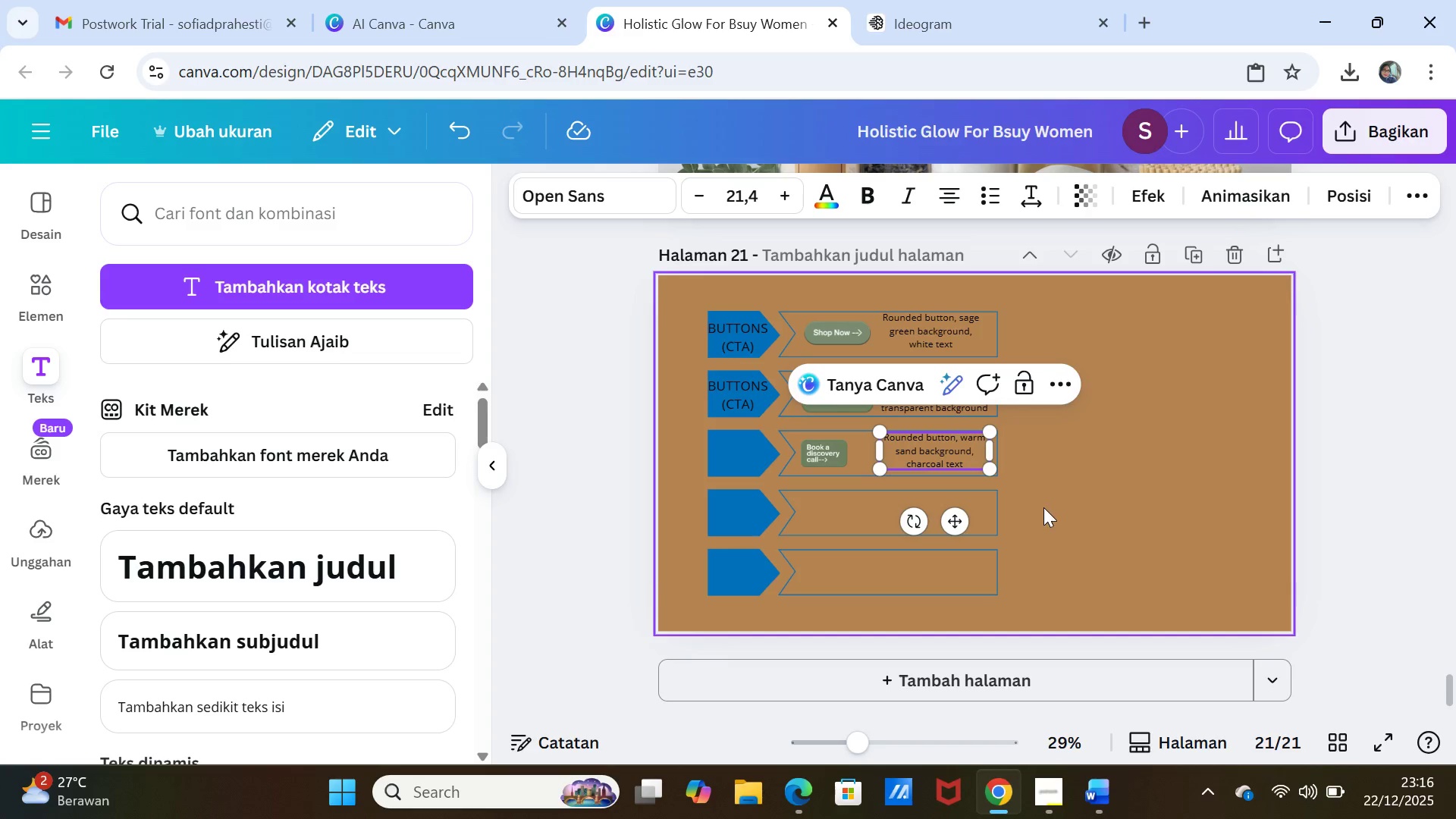 
left_click([1061, 503])
 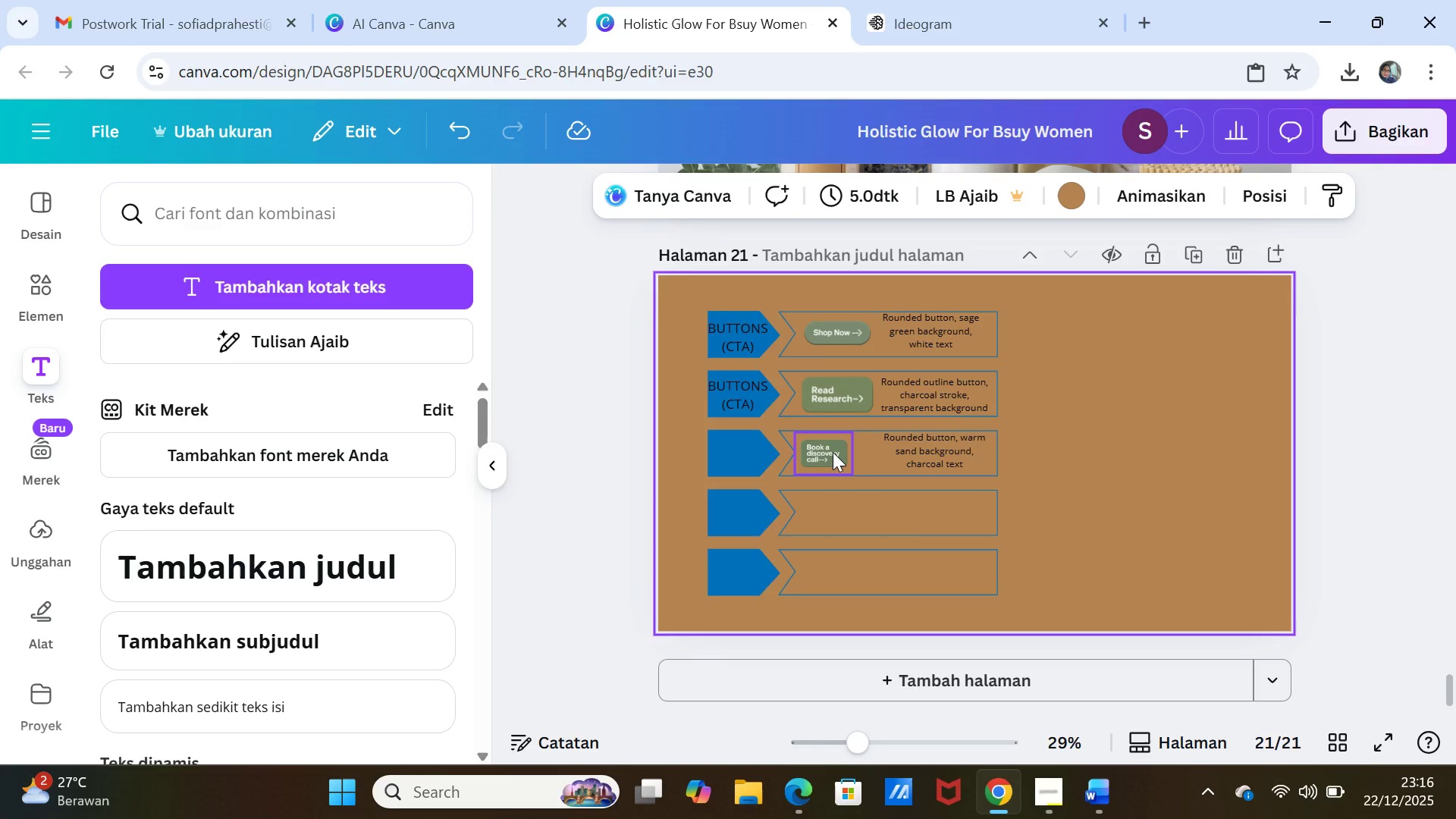 
left_click([833, 452])
 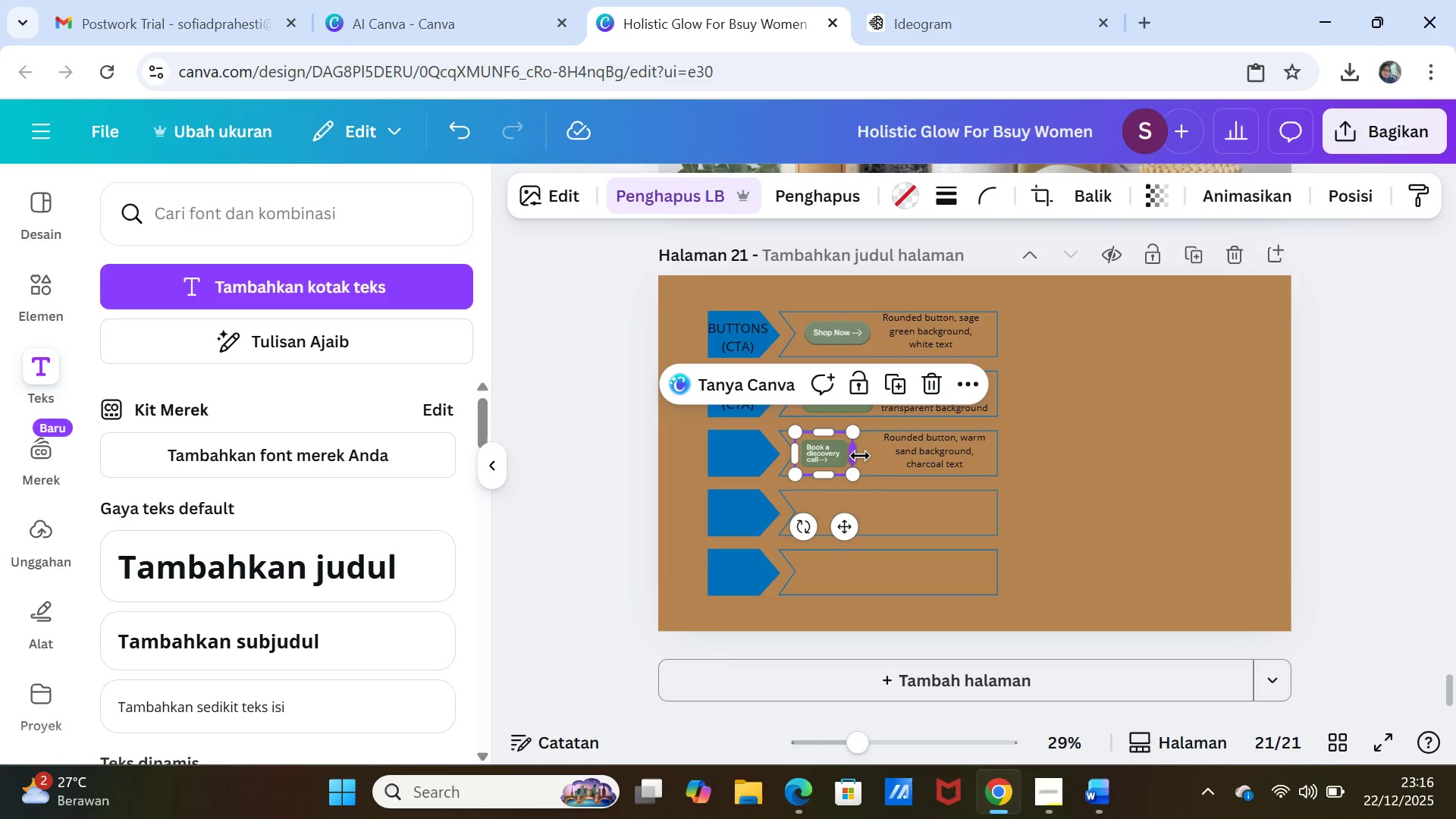 
left_click_drag(start_coordinate=[859, 455], to_coordinate=[886, 451])
 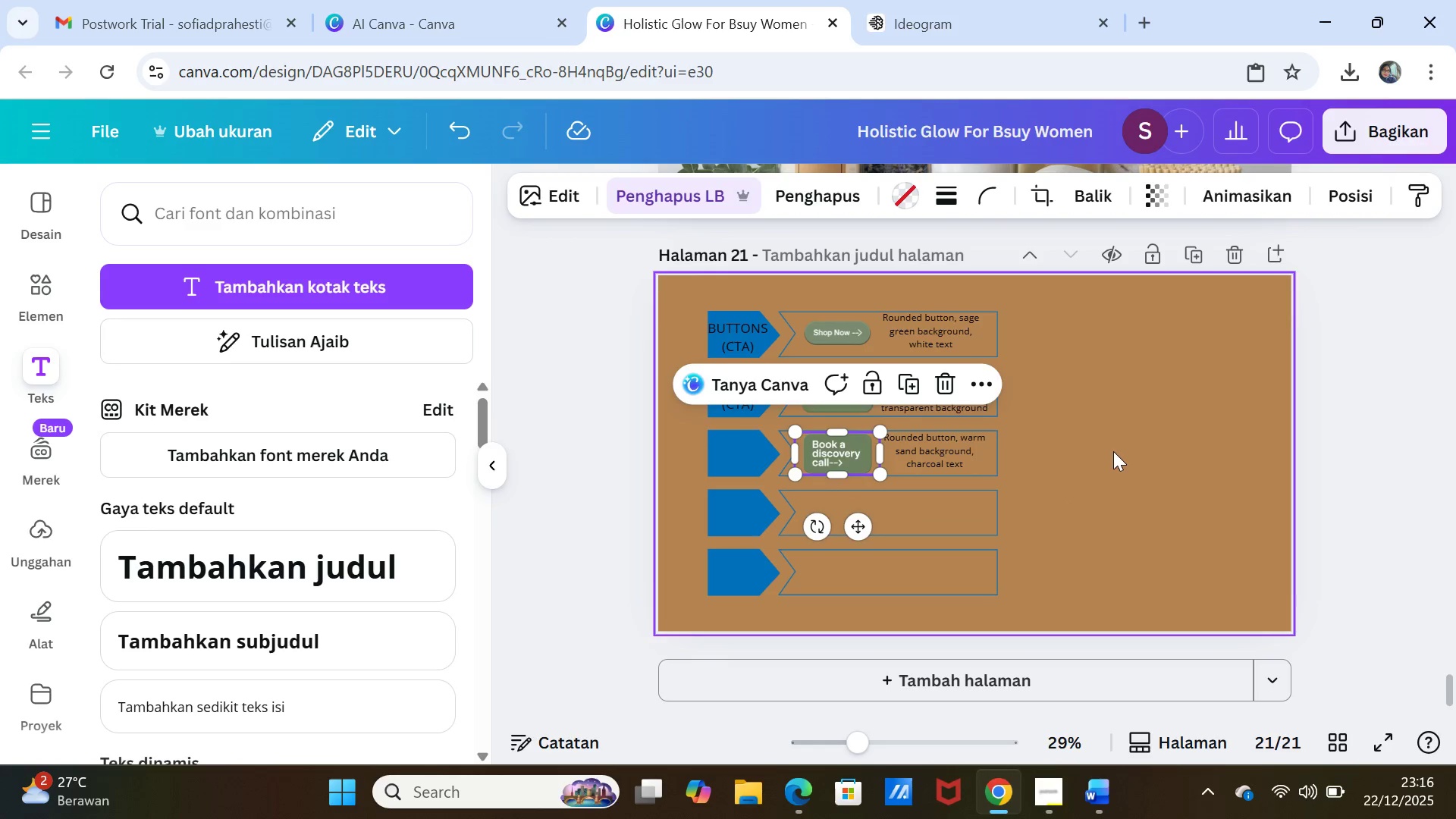 
left_click([1113, 451])
 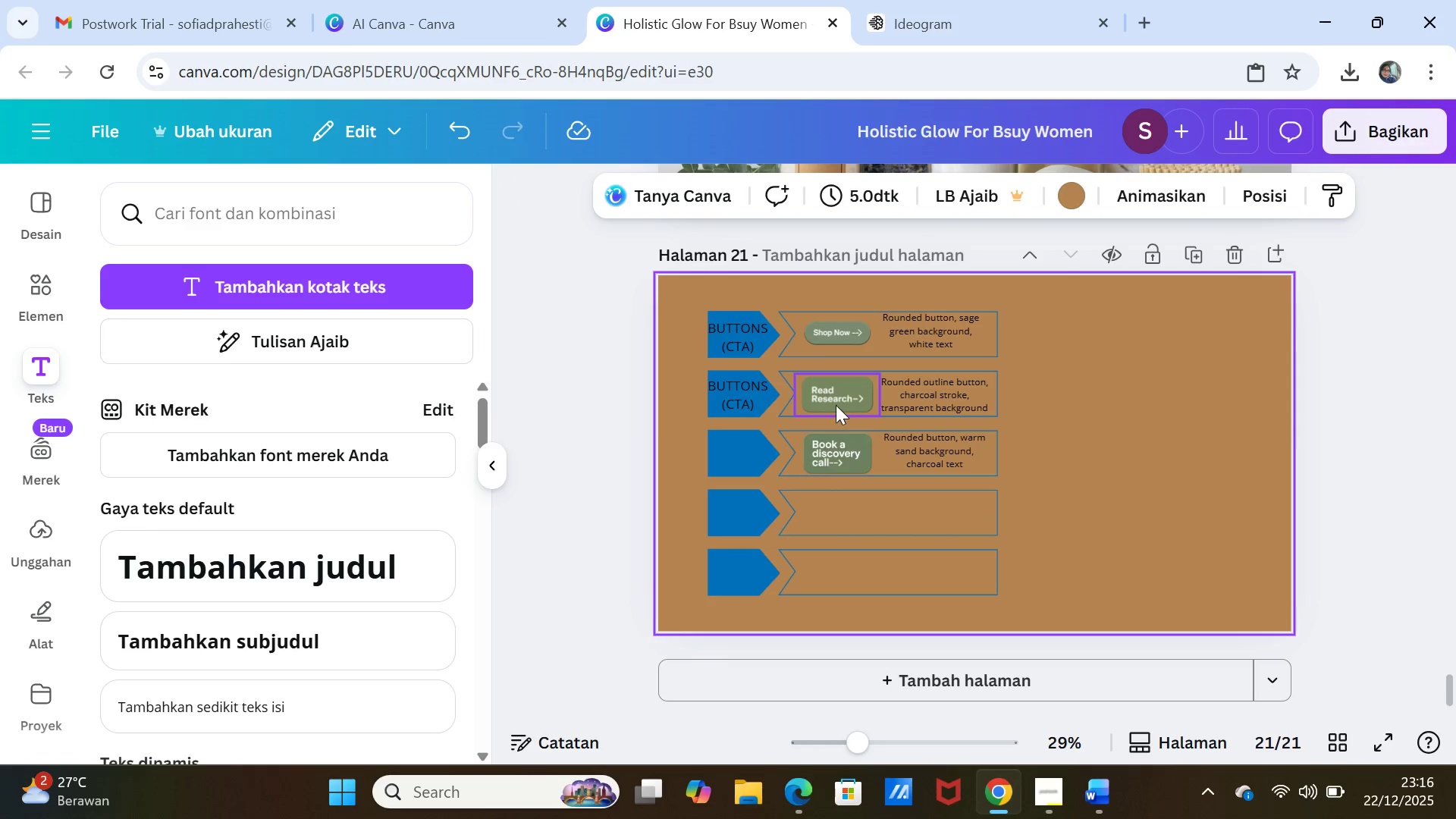 
left_click([749, 391])
 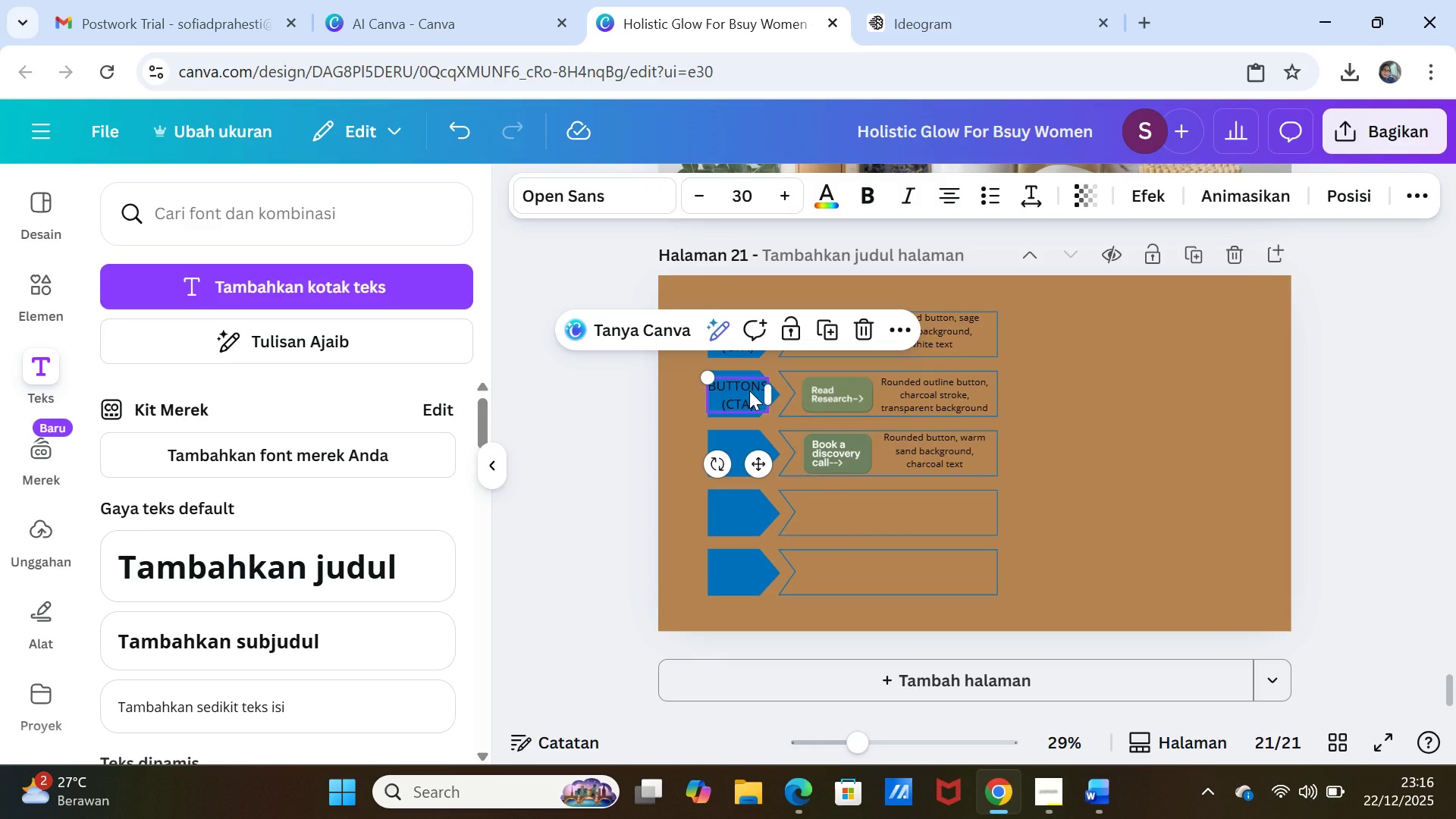 
key(Control+ControlLeft)
 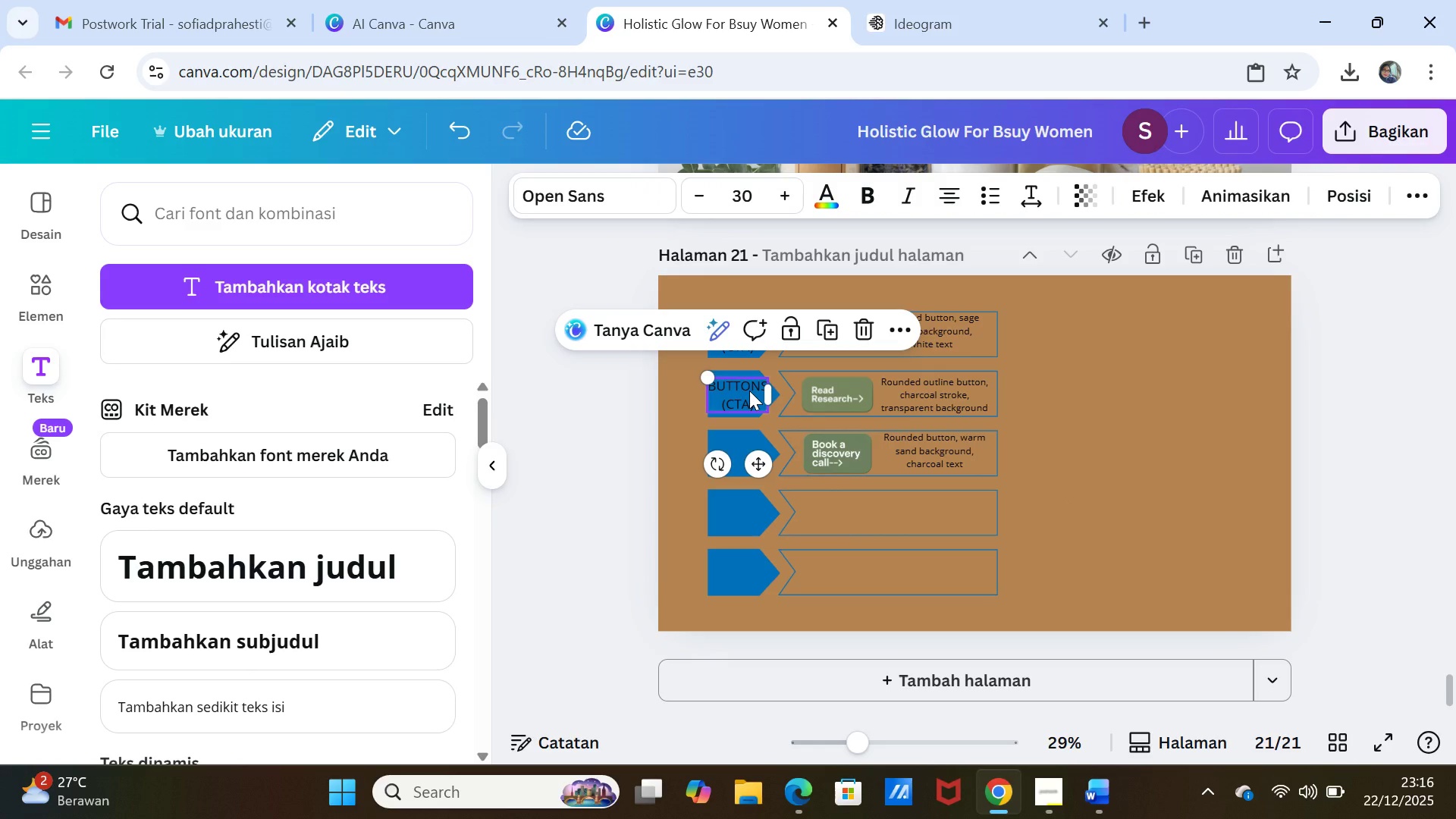 
hold_key(key=ControlLeft, duration=0.77)
 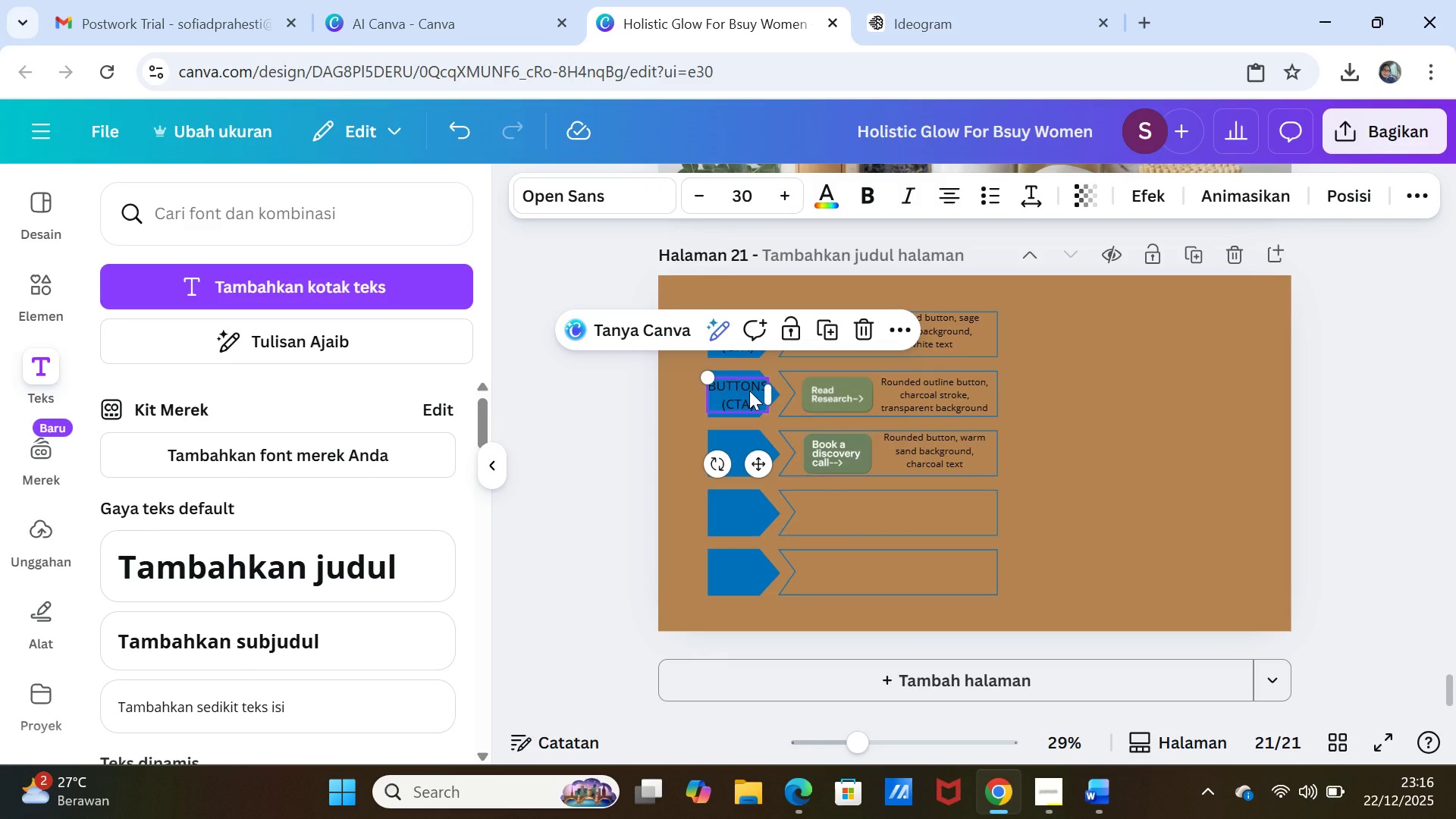 
key(Control+C)
 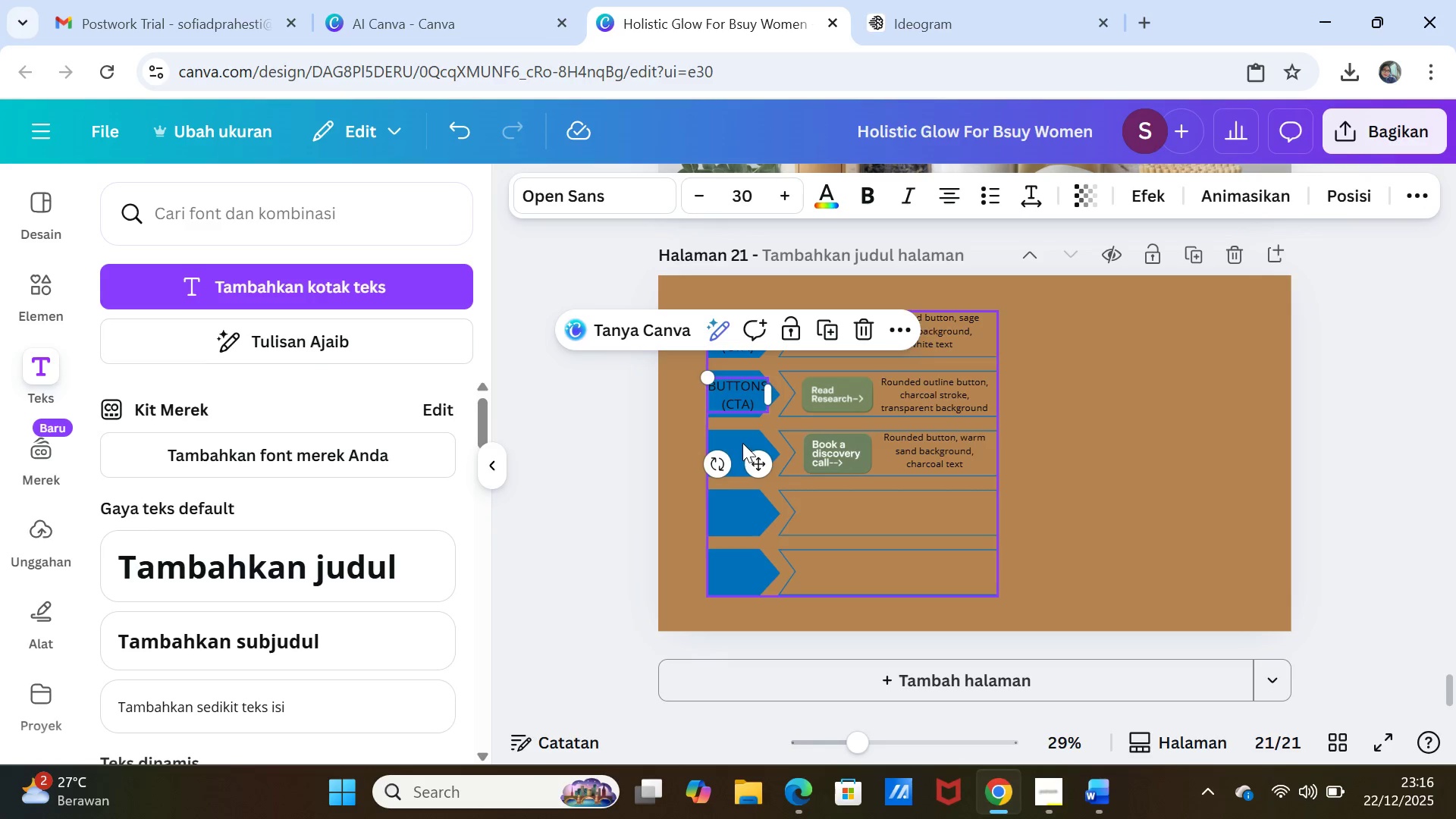 
left_click([743, 440])
 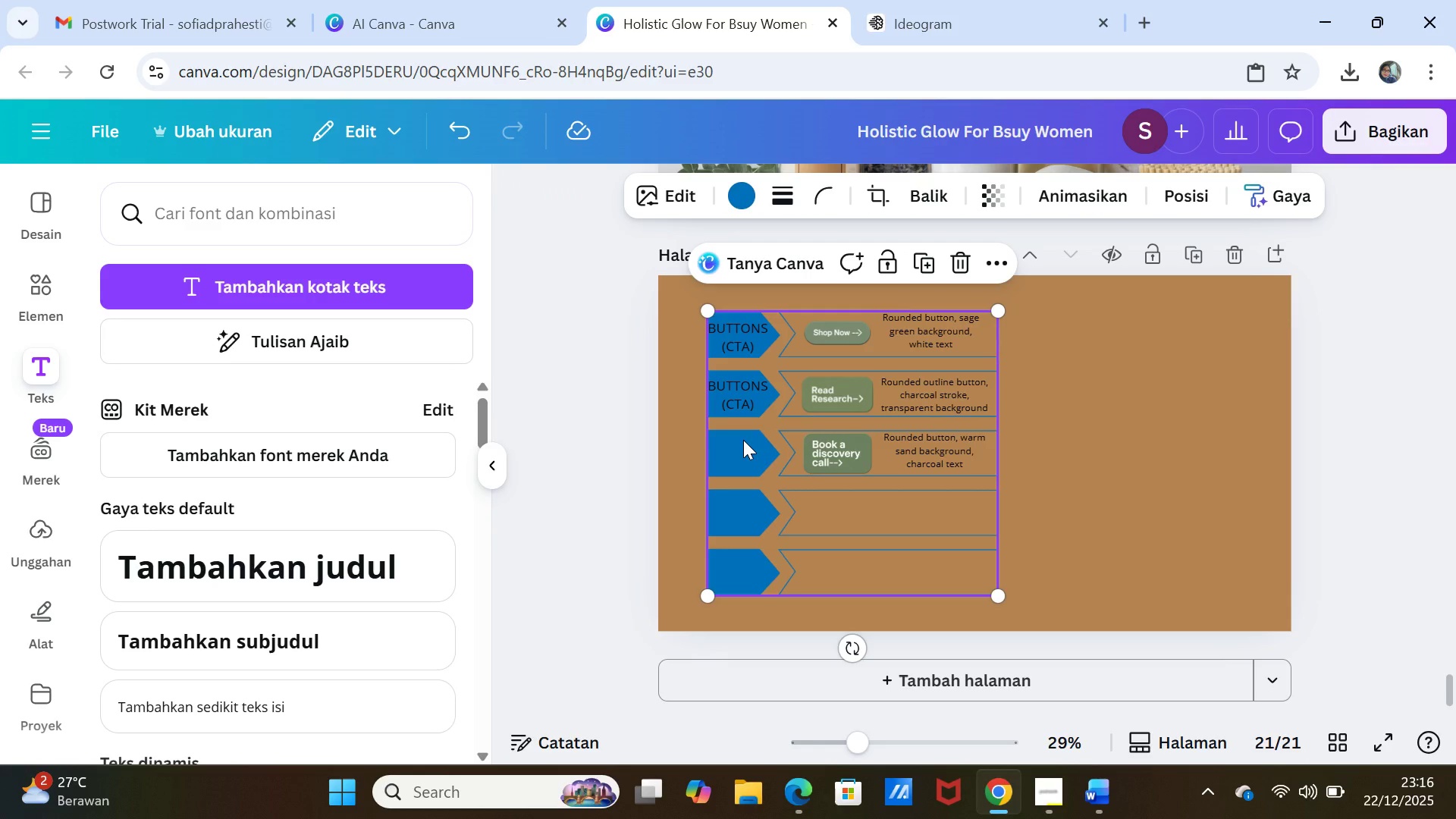 
key(Control+V)
 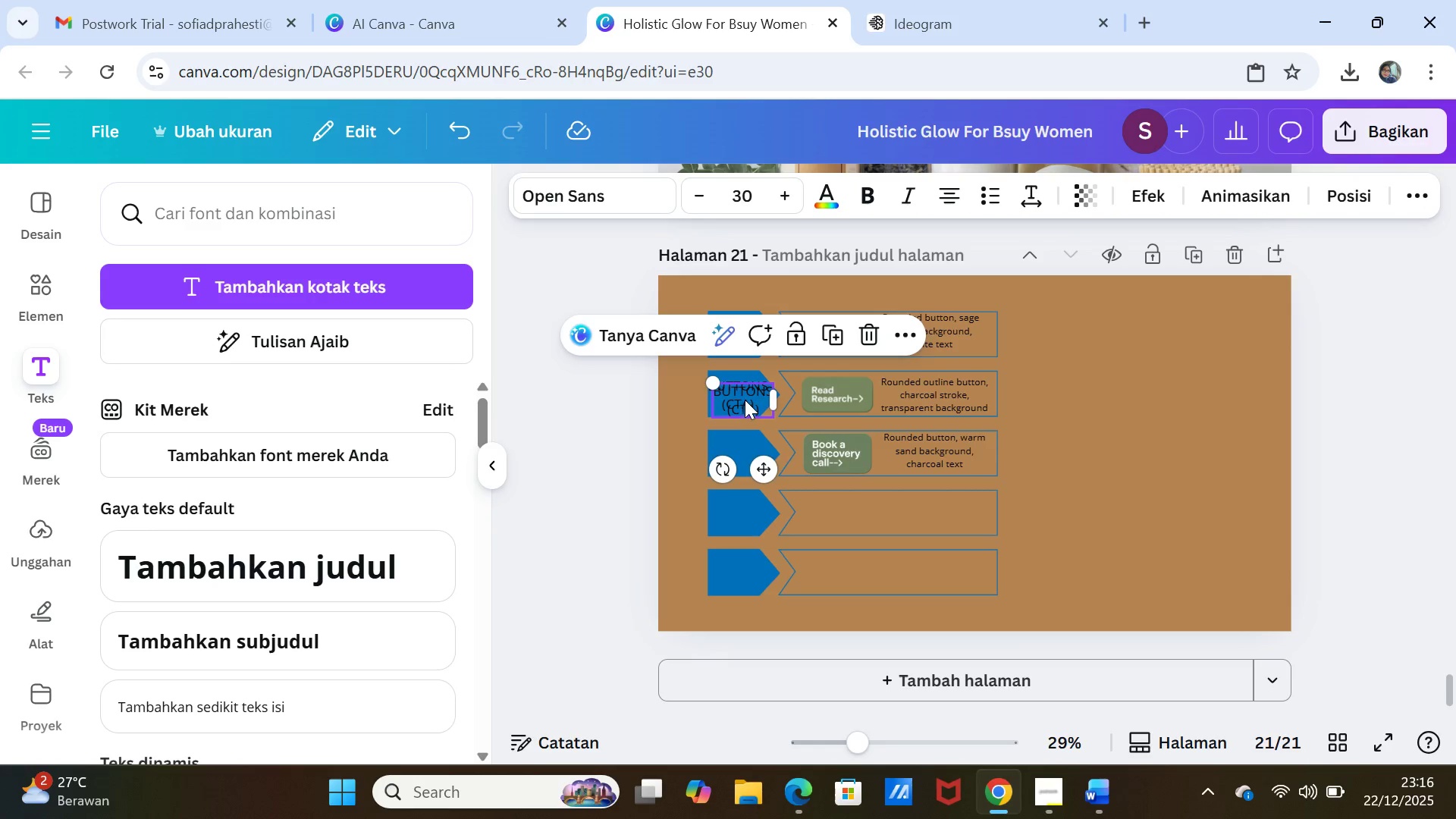 
left_click_drag(start_coordinate=[745, 400], to_coordinate=[741, 457])
 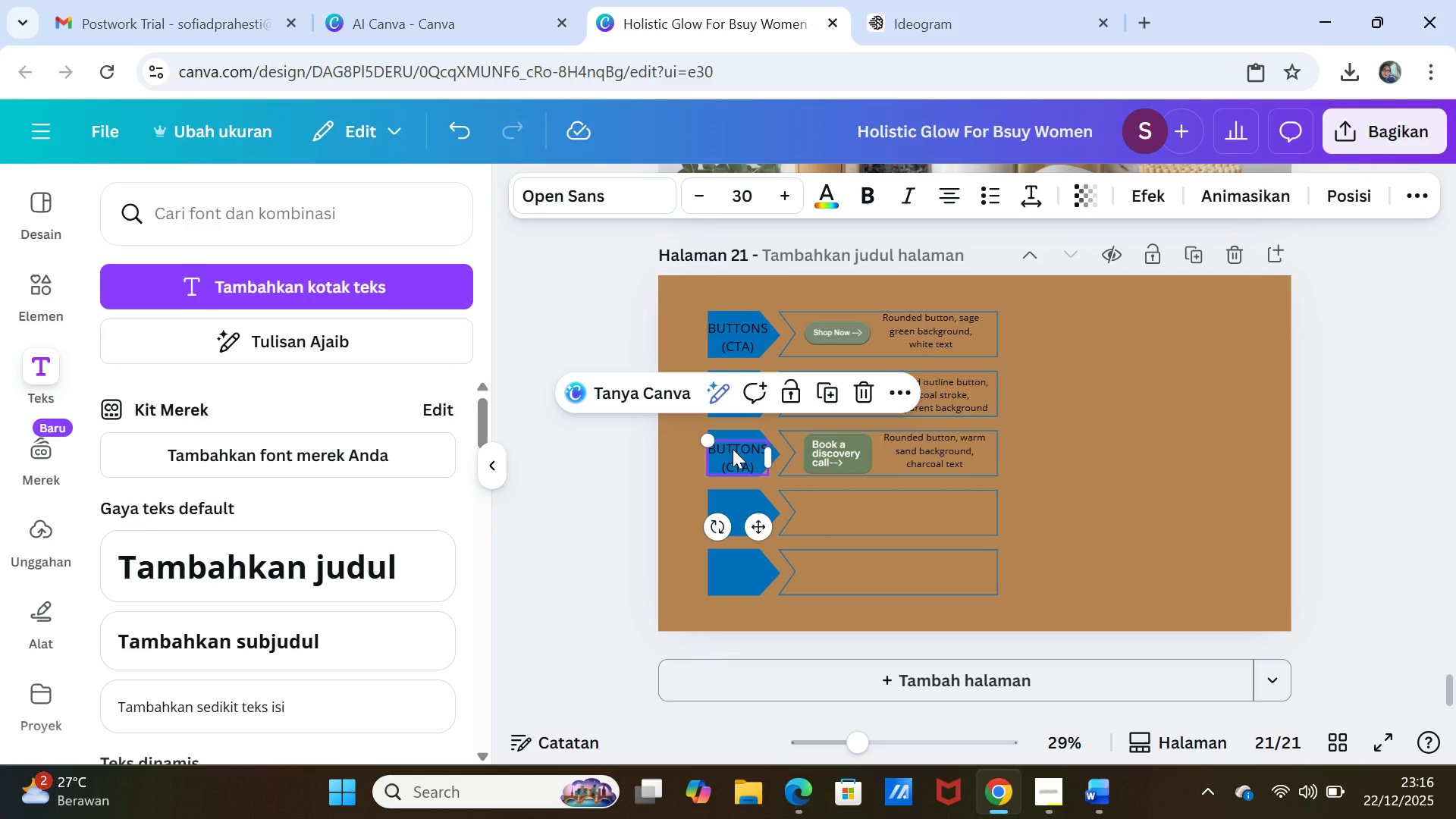 
left_click_drag(start_coordinate=[733, 449], to_coordinate=[734, 444])
 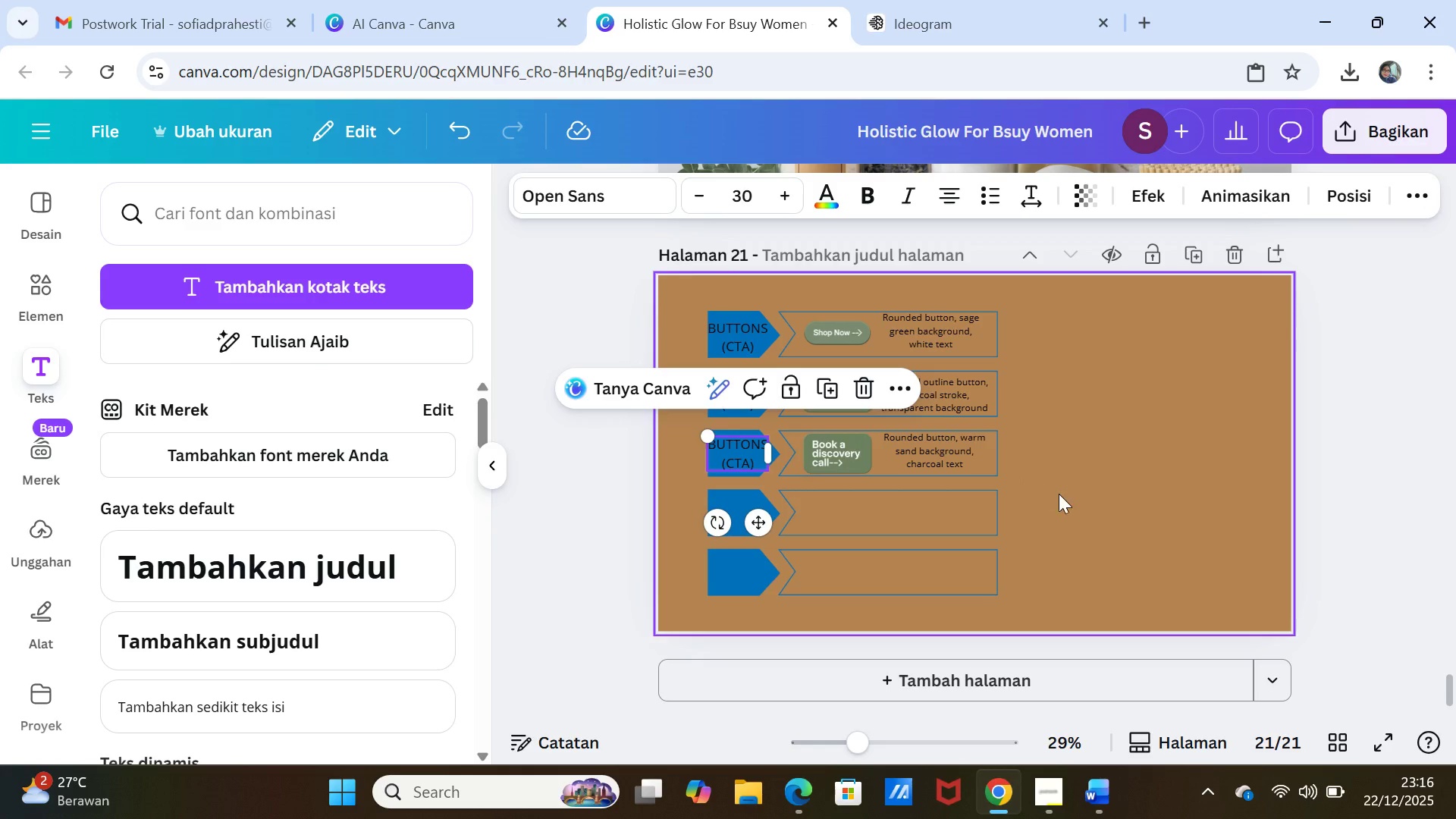 
left_click([1059, 494])
 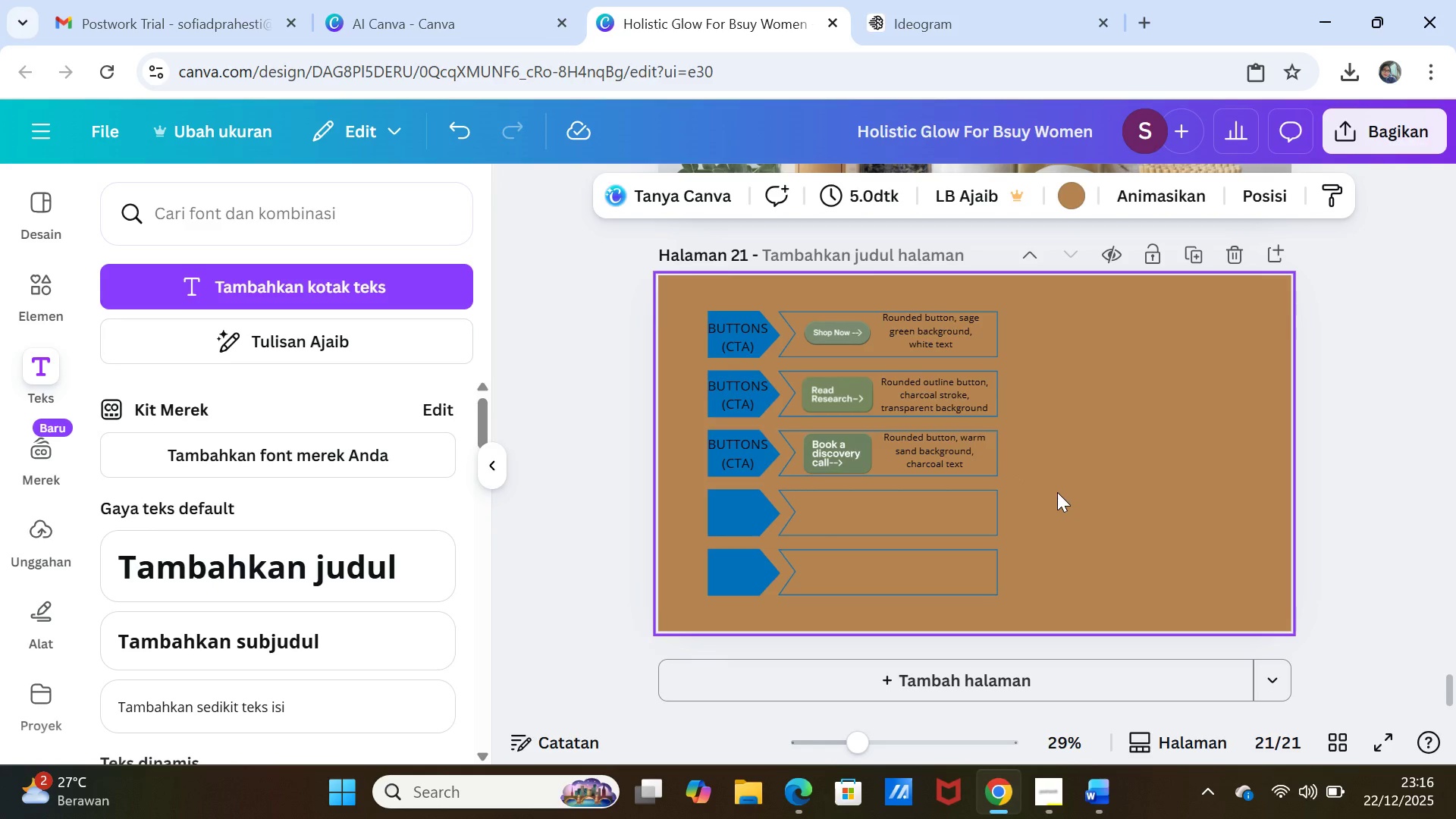 
left_click([940, 500])
 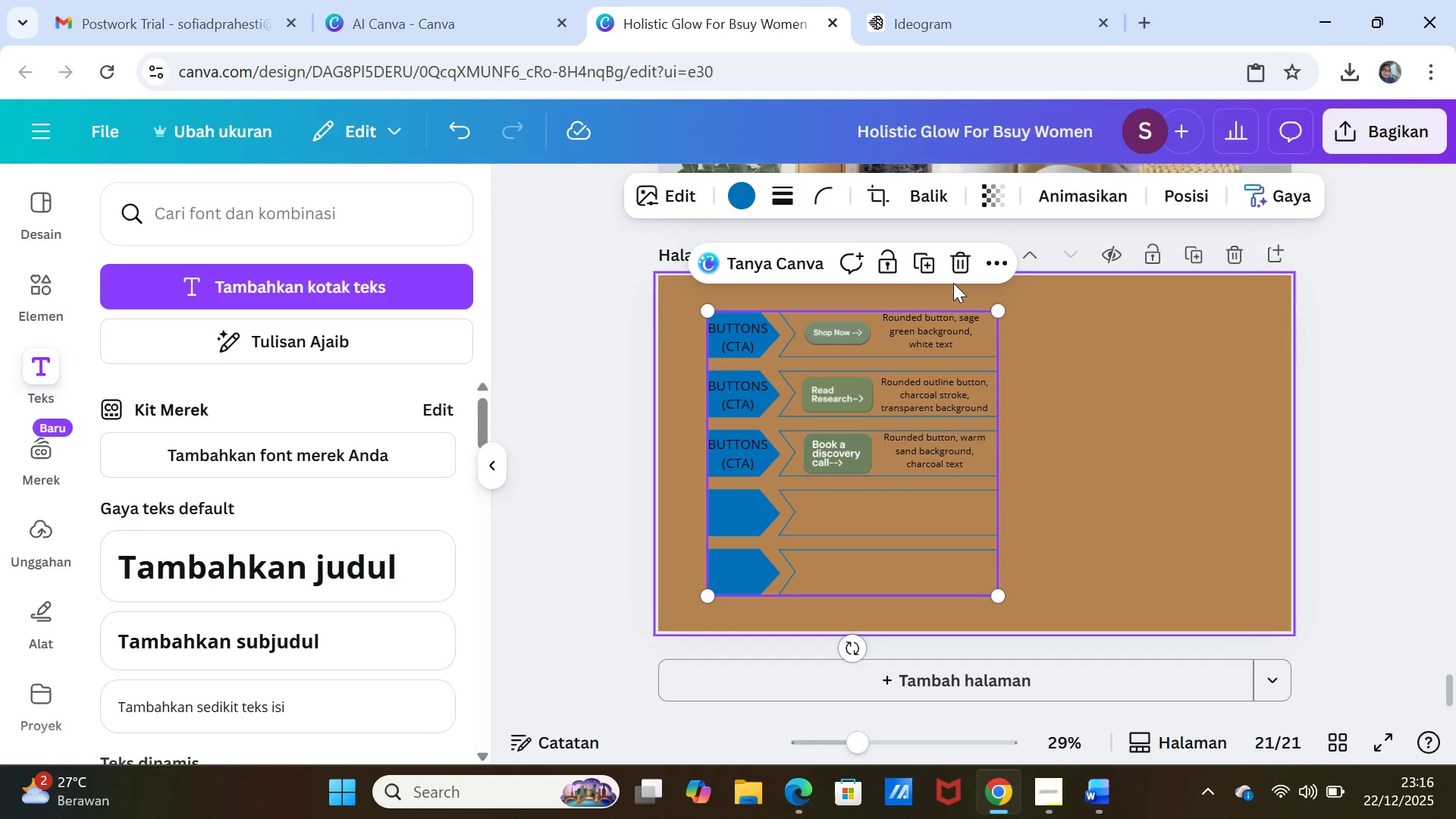 
left_click([923, 264])
 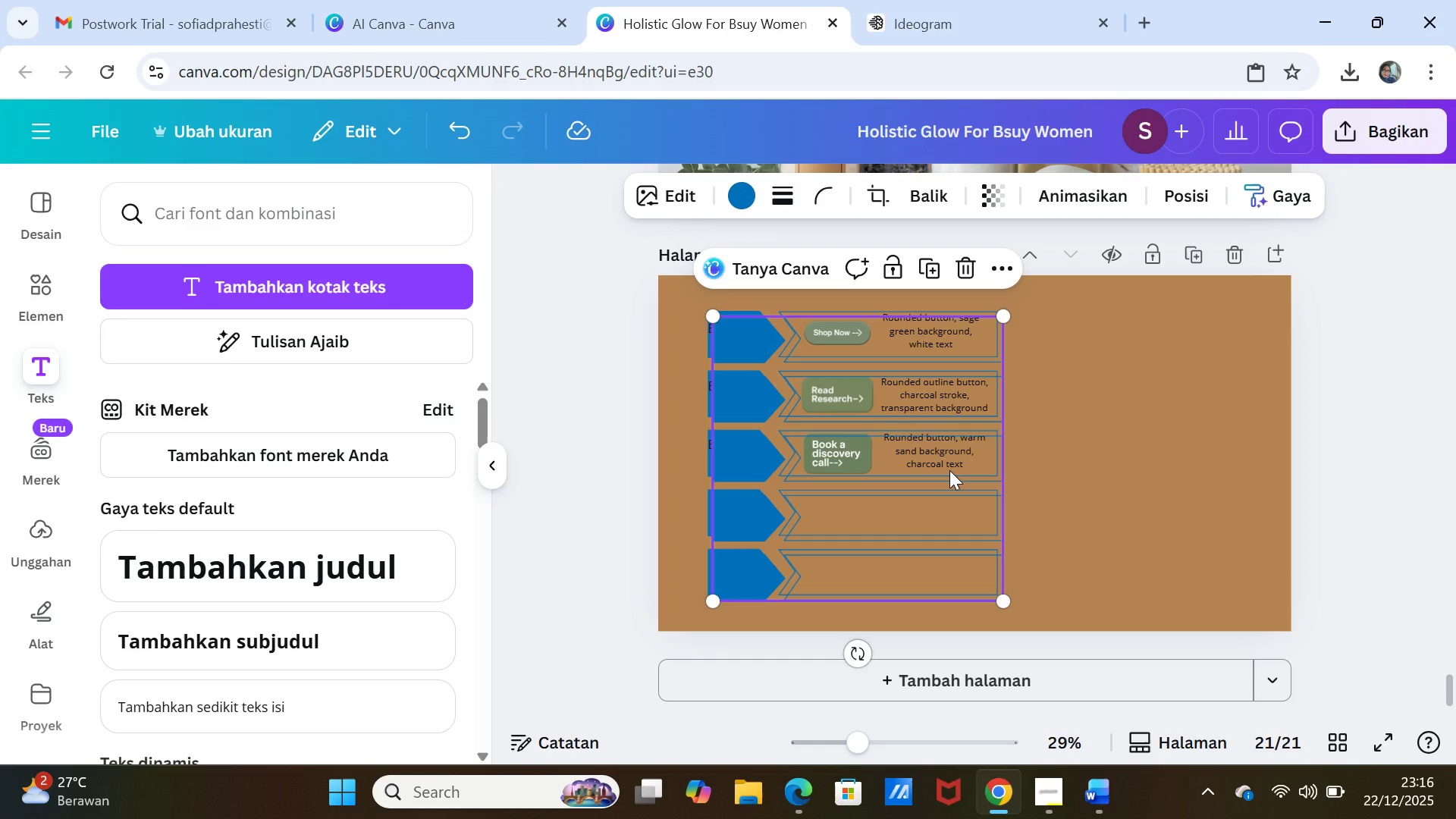 
left_click_drag(start_coordinate=[949, 470], to_coordinate=[1225, 458])
 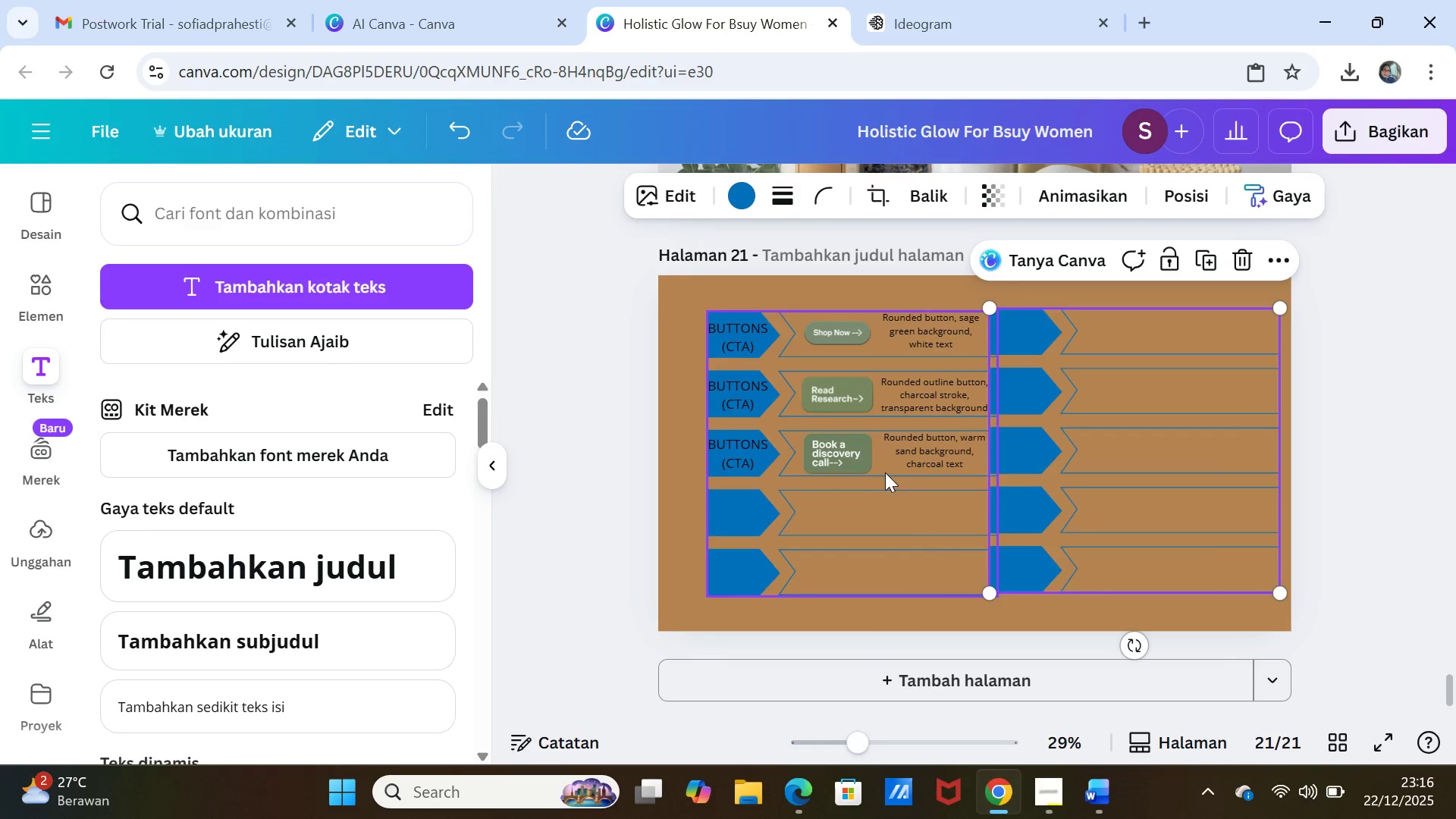 
left_click_drag(start_coordinate=[885, 472], to_coordinate=[854, 475])
 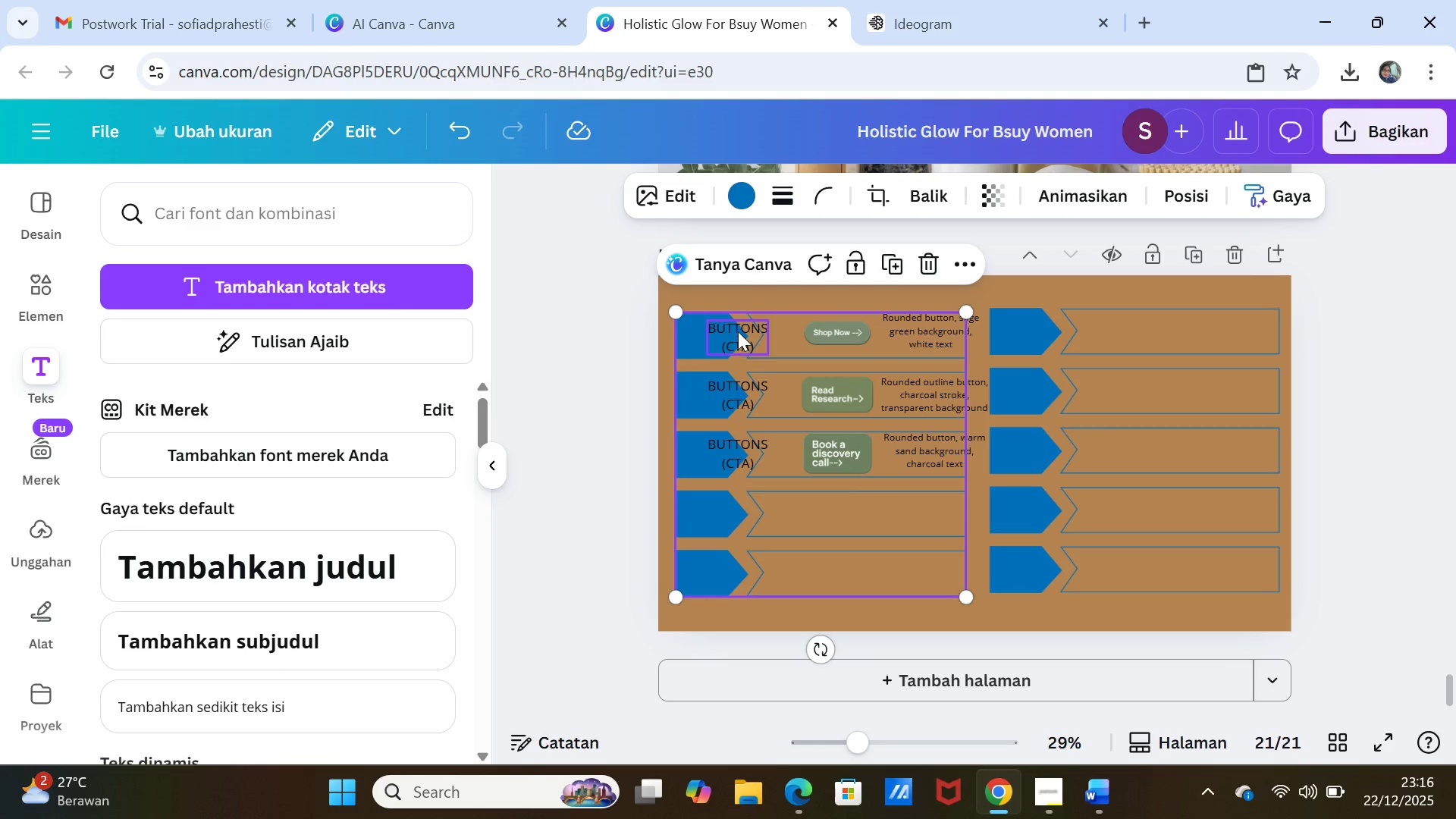 
left_click_drag(start_coordinate=[738, 331], to_coordinate=[711, 334])
 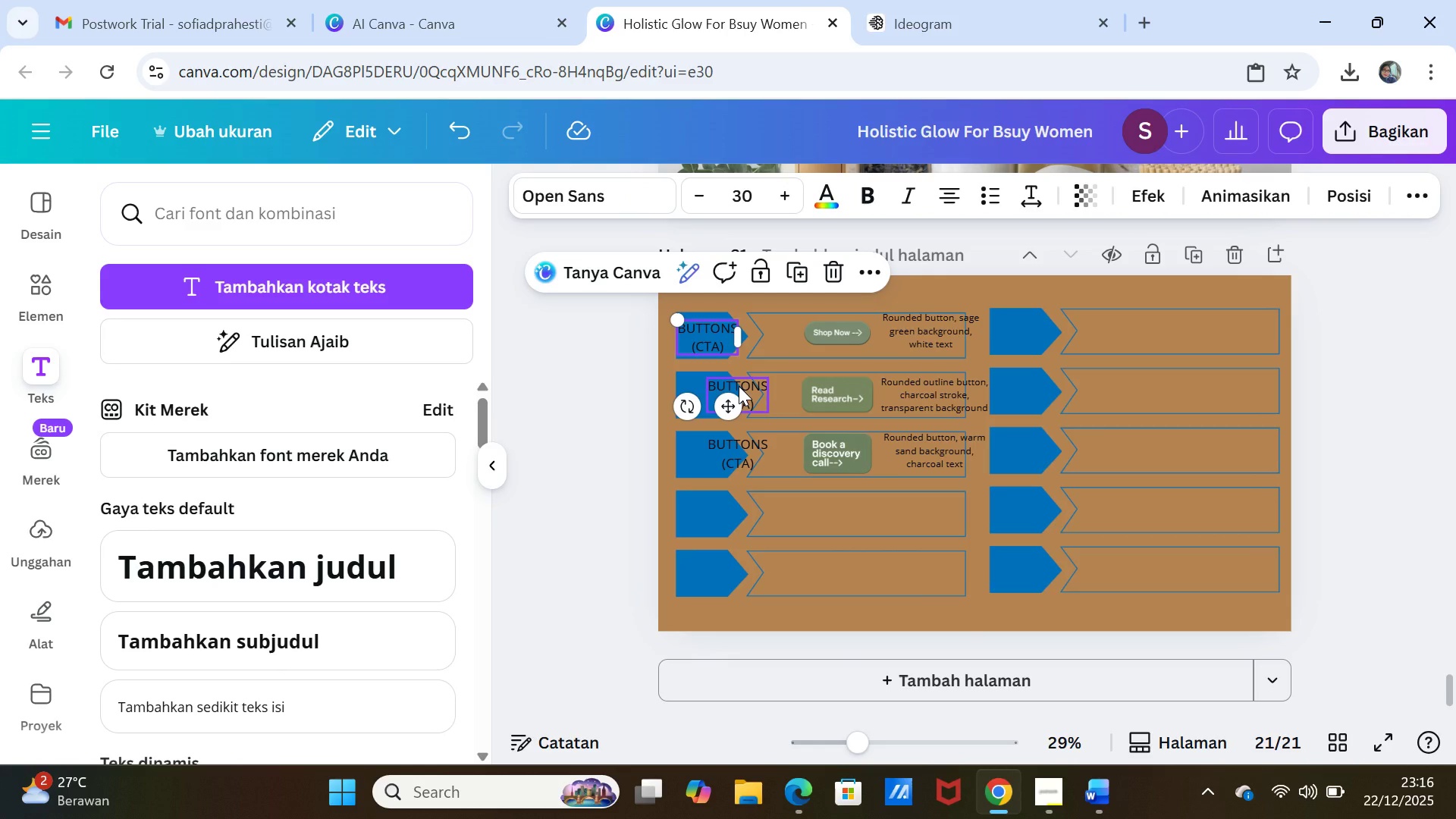 
left_click_drag(start_coordinate=[739, 386], to_coordinate=[711, 384])
 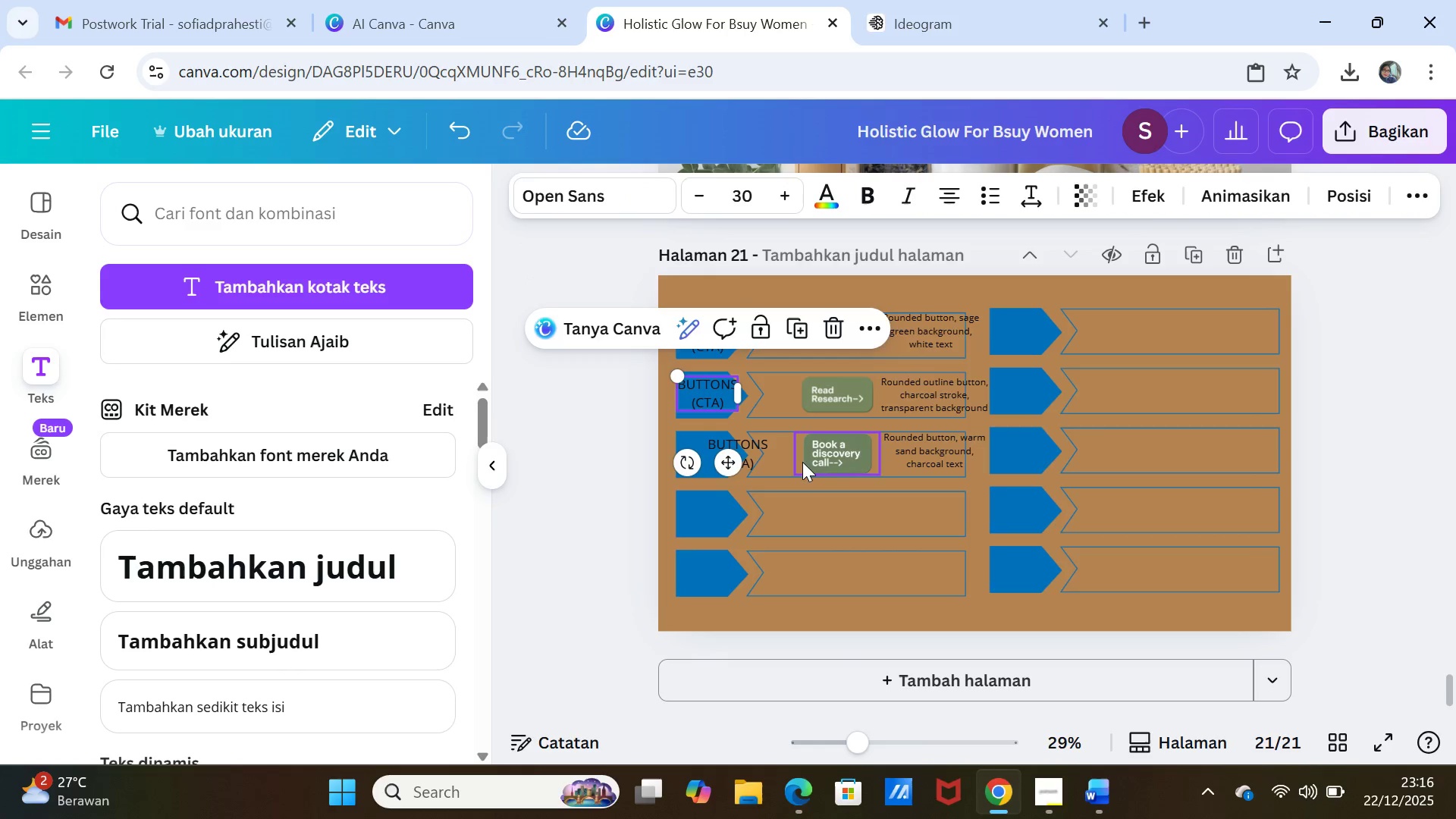 
left_click_drag(start_coordinate=[802, 462], to_coordinate=[802, 466])
 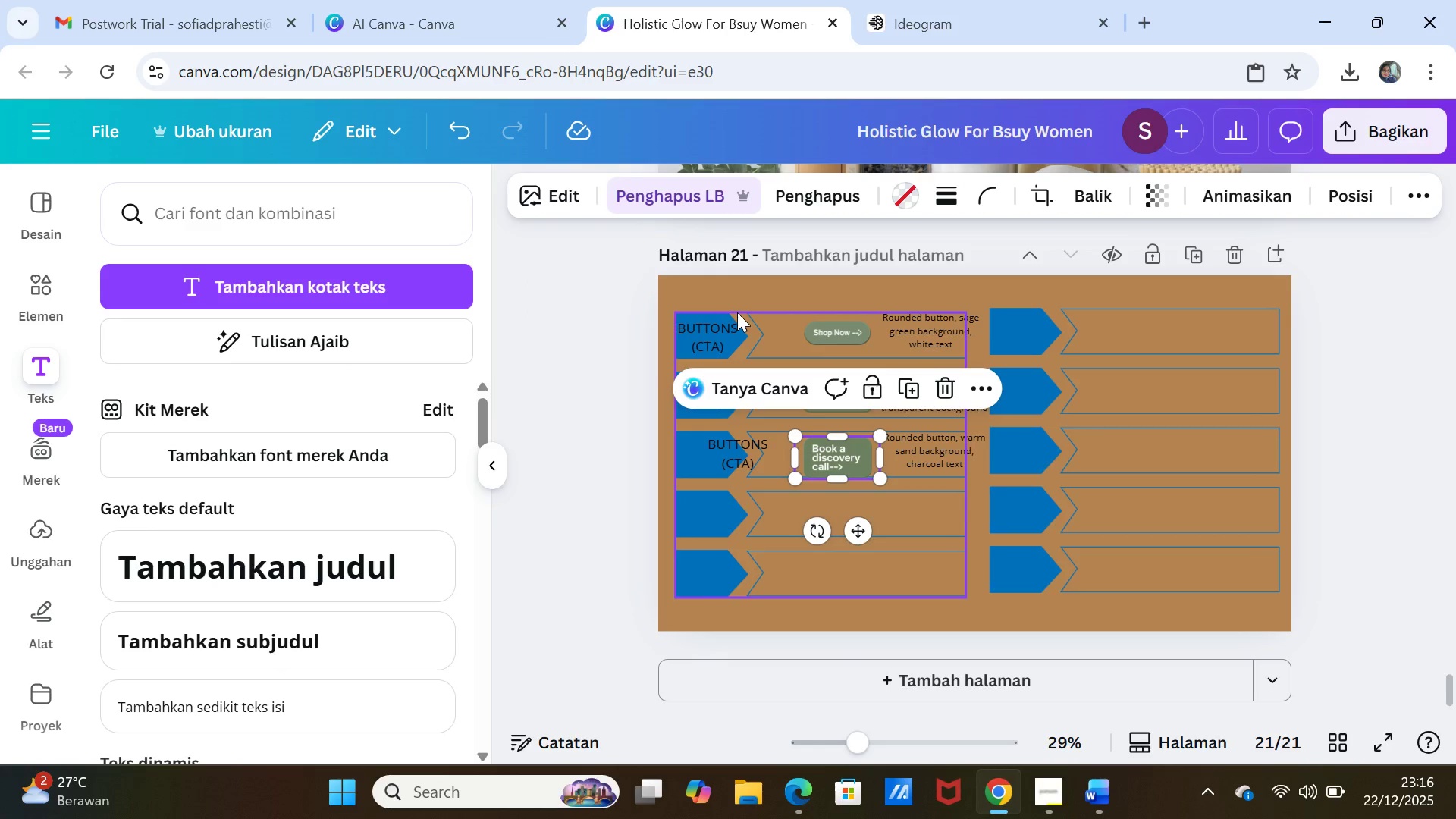 
left_click_drag(start_coordinate=[737, 312], to_coordinate=[739, 336])
 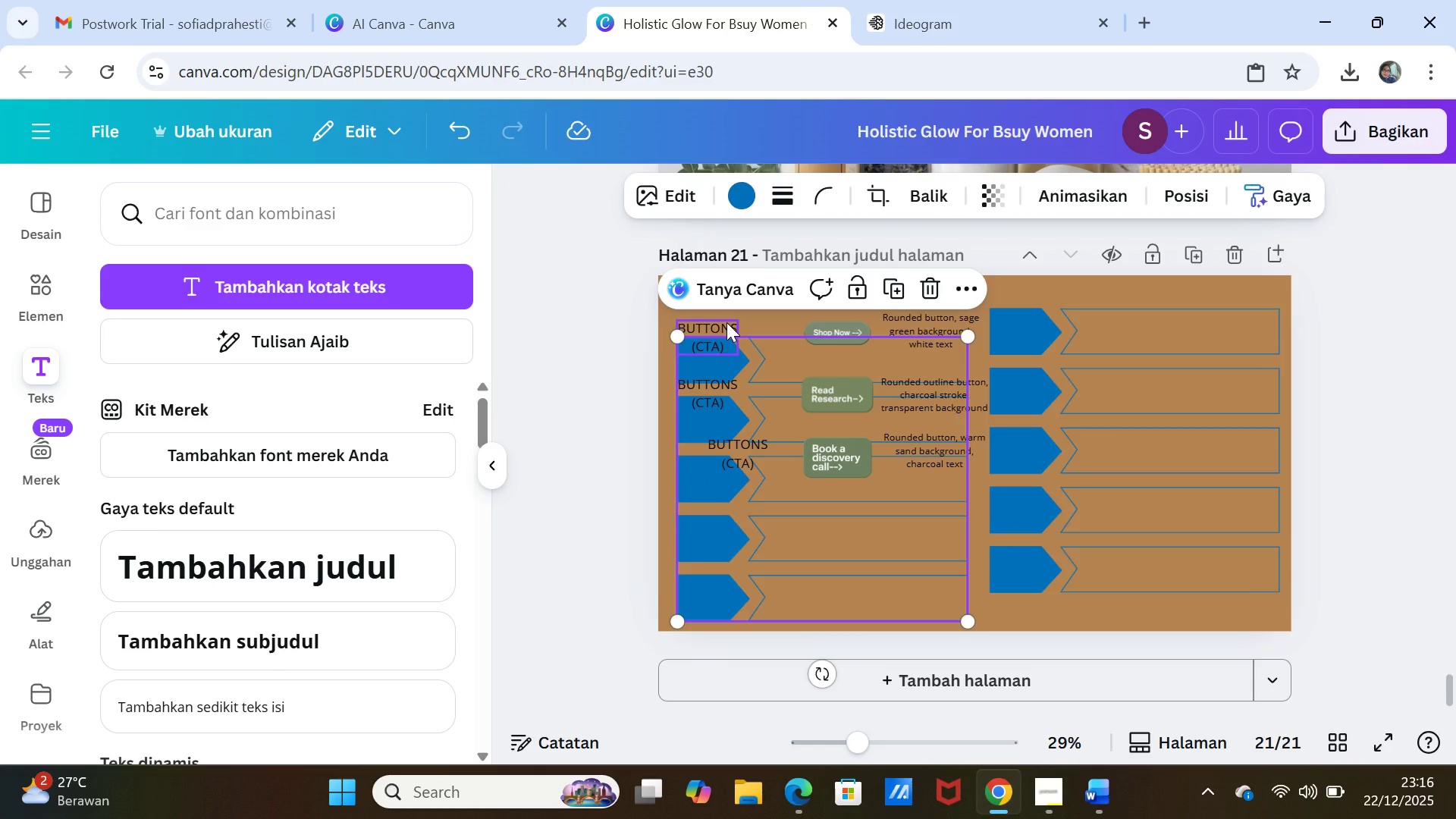 
left_click_drag(start_coordinate=[726, 322], to_coordinate=[726, 344])
 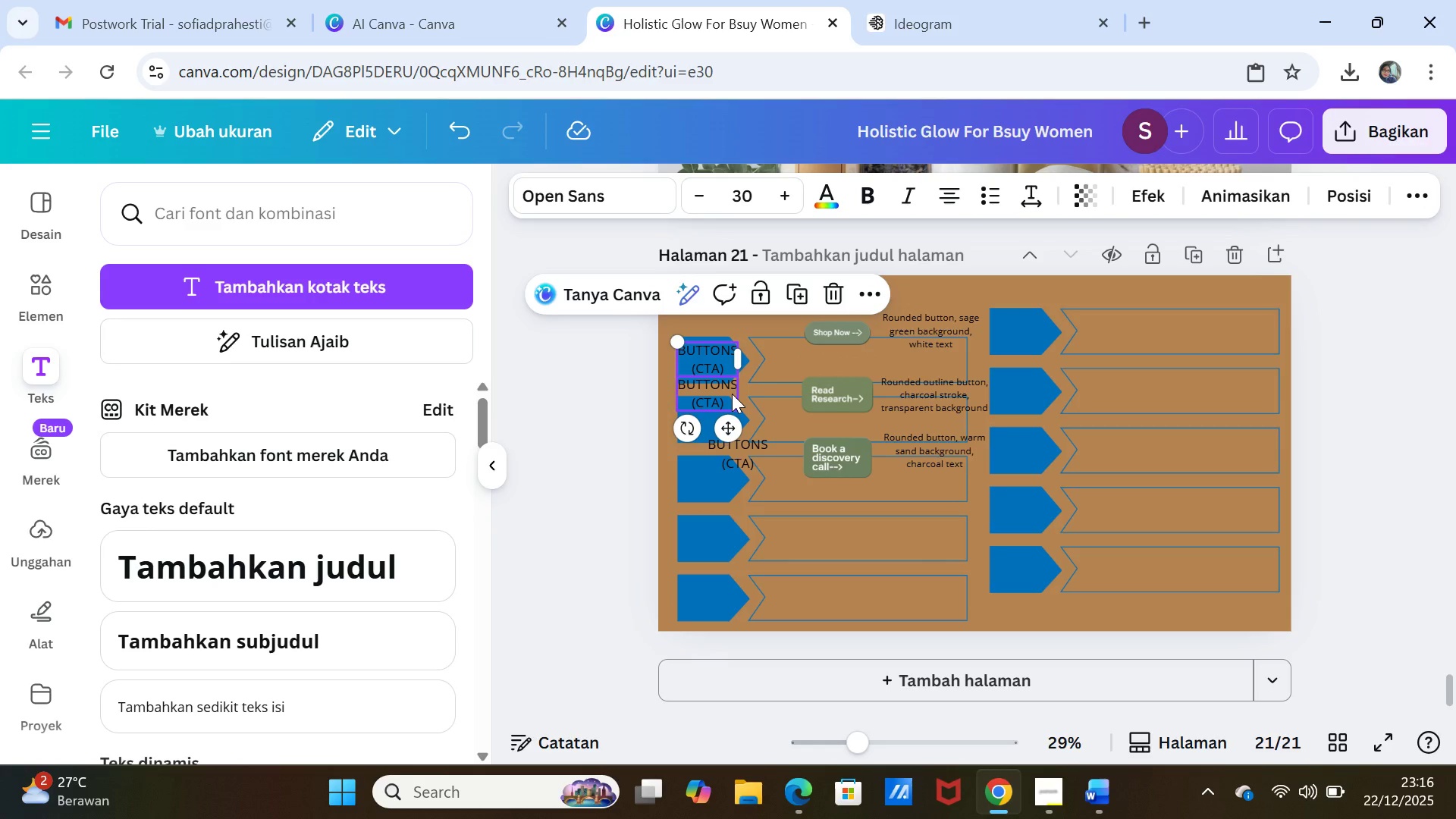 
left_click_drag(start_coordinate=[730, 391], to_coordinate=[728, 412])
 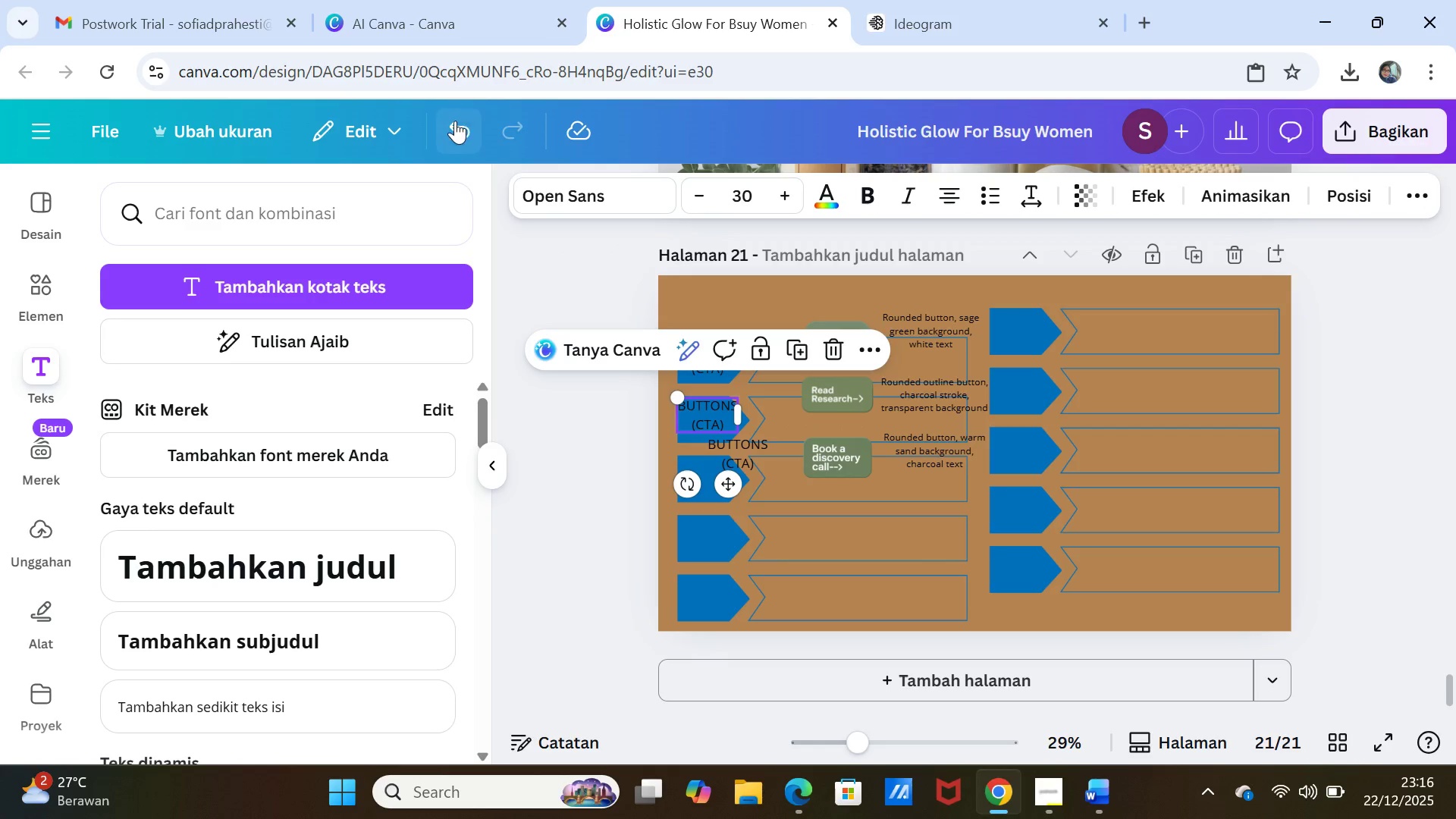 
double_click([455, 121])
 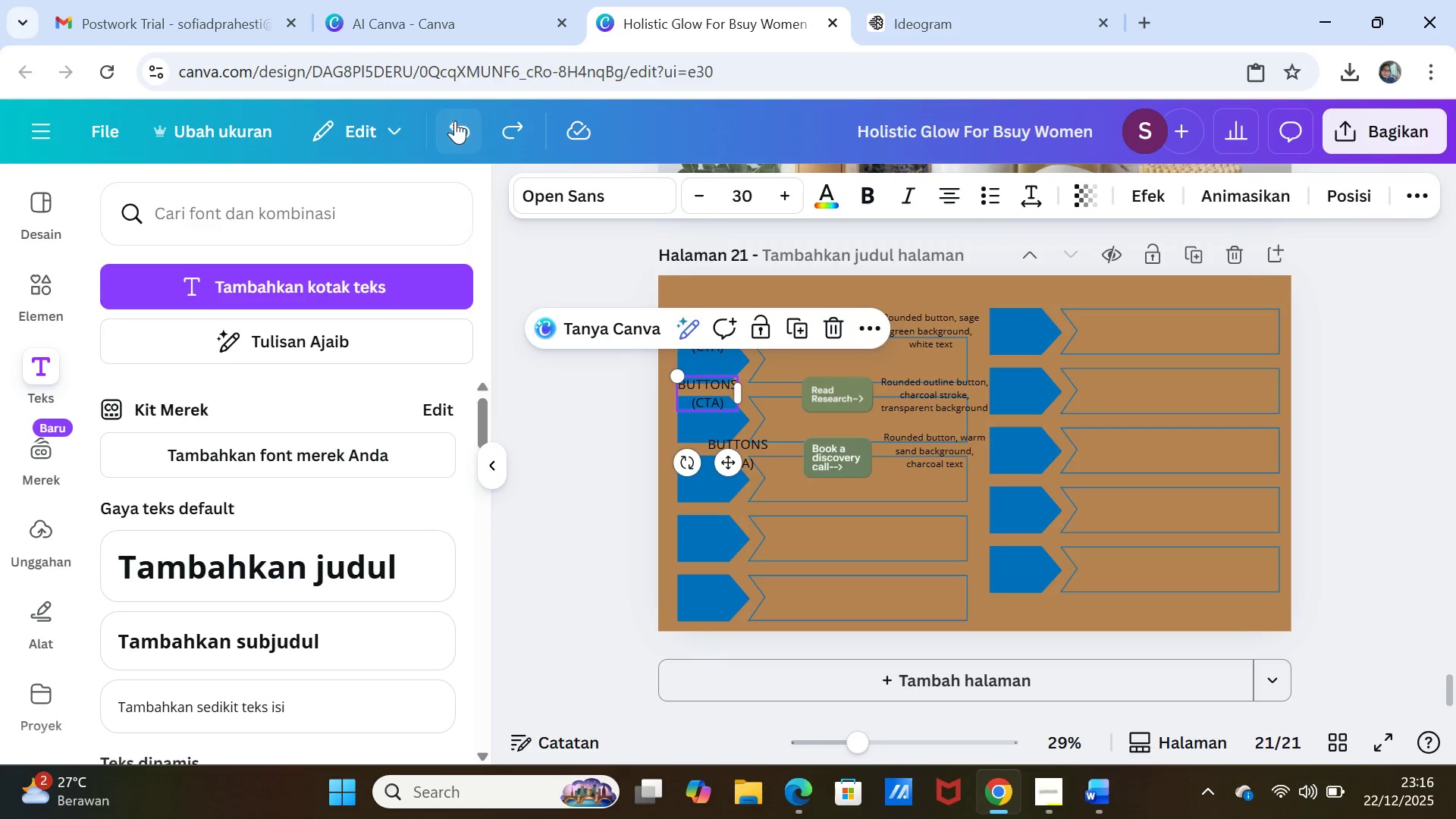 
triple_click([455, 121])
 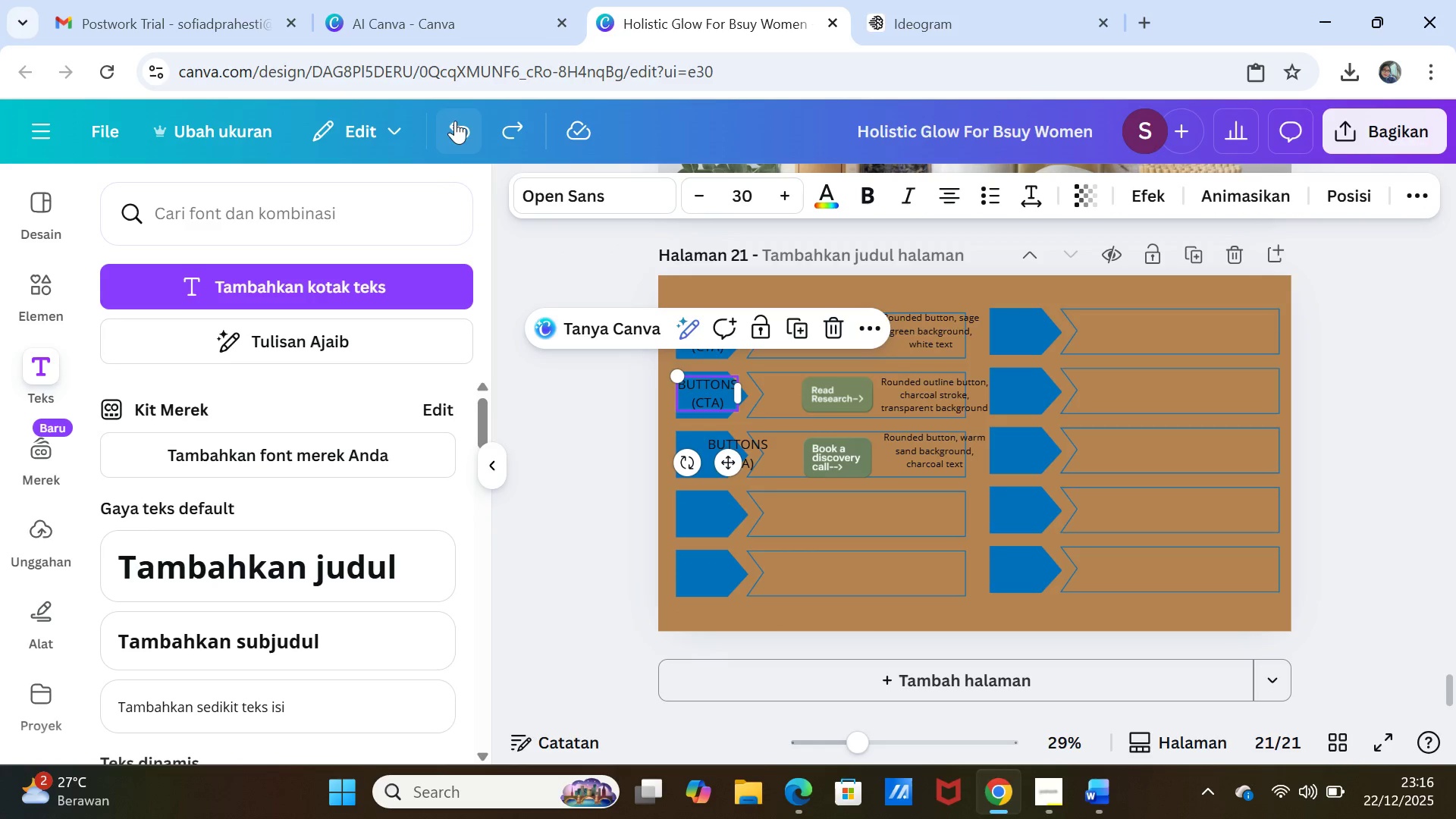 
triple_click([455, 121])
 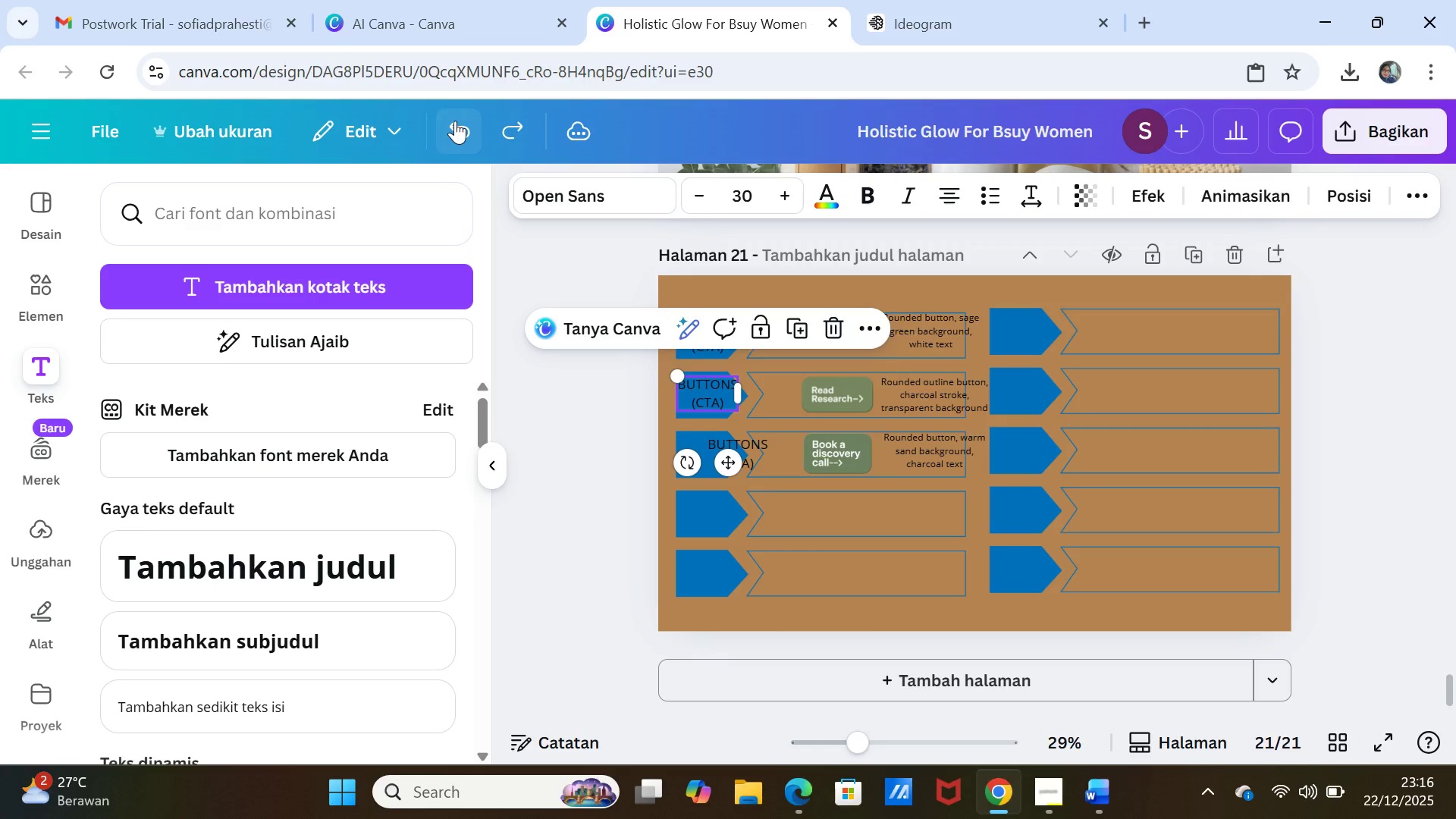 
left_click([455, 121])
 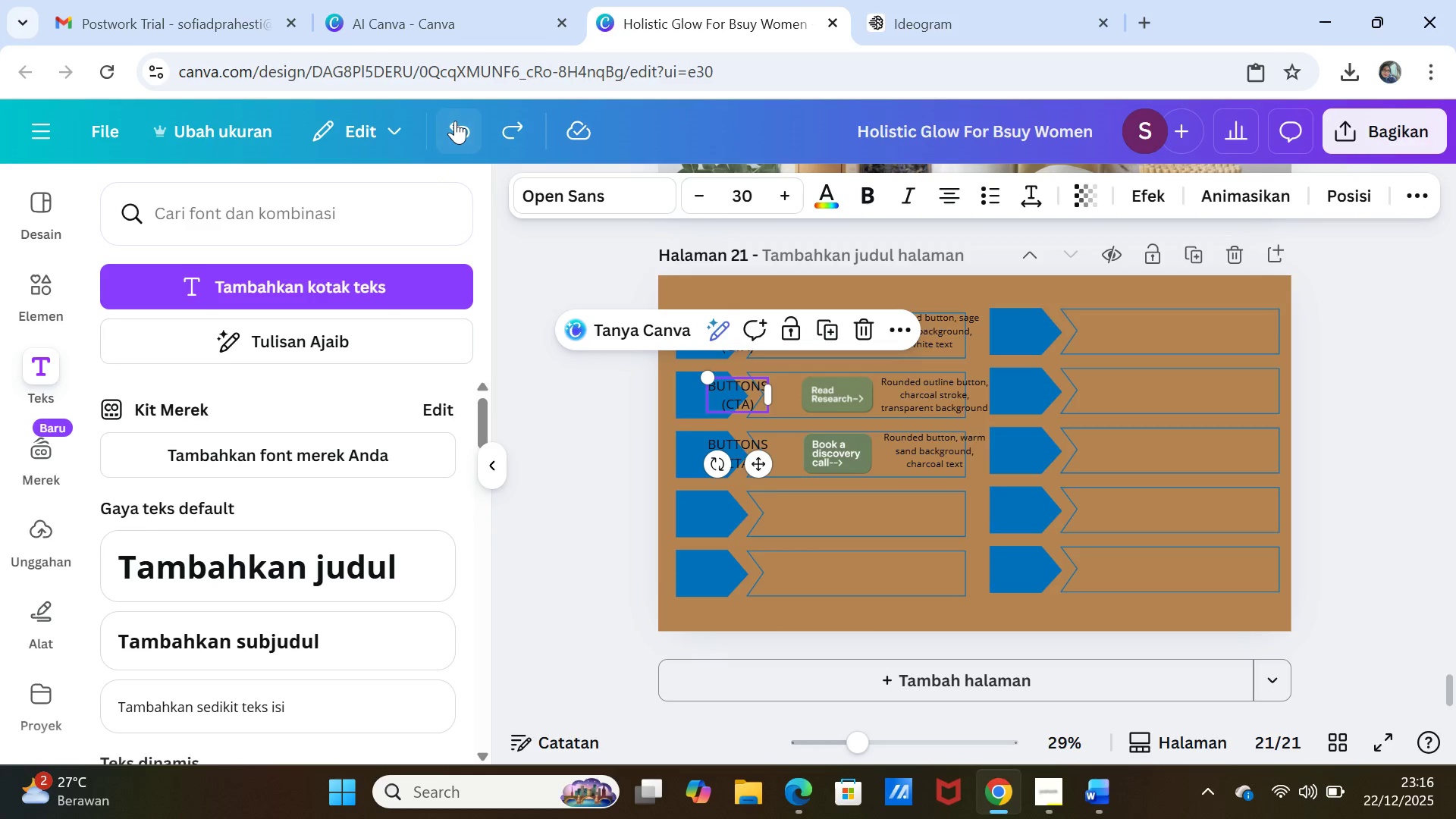 
double_click([455, 121])
 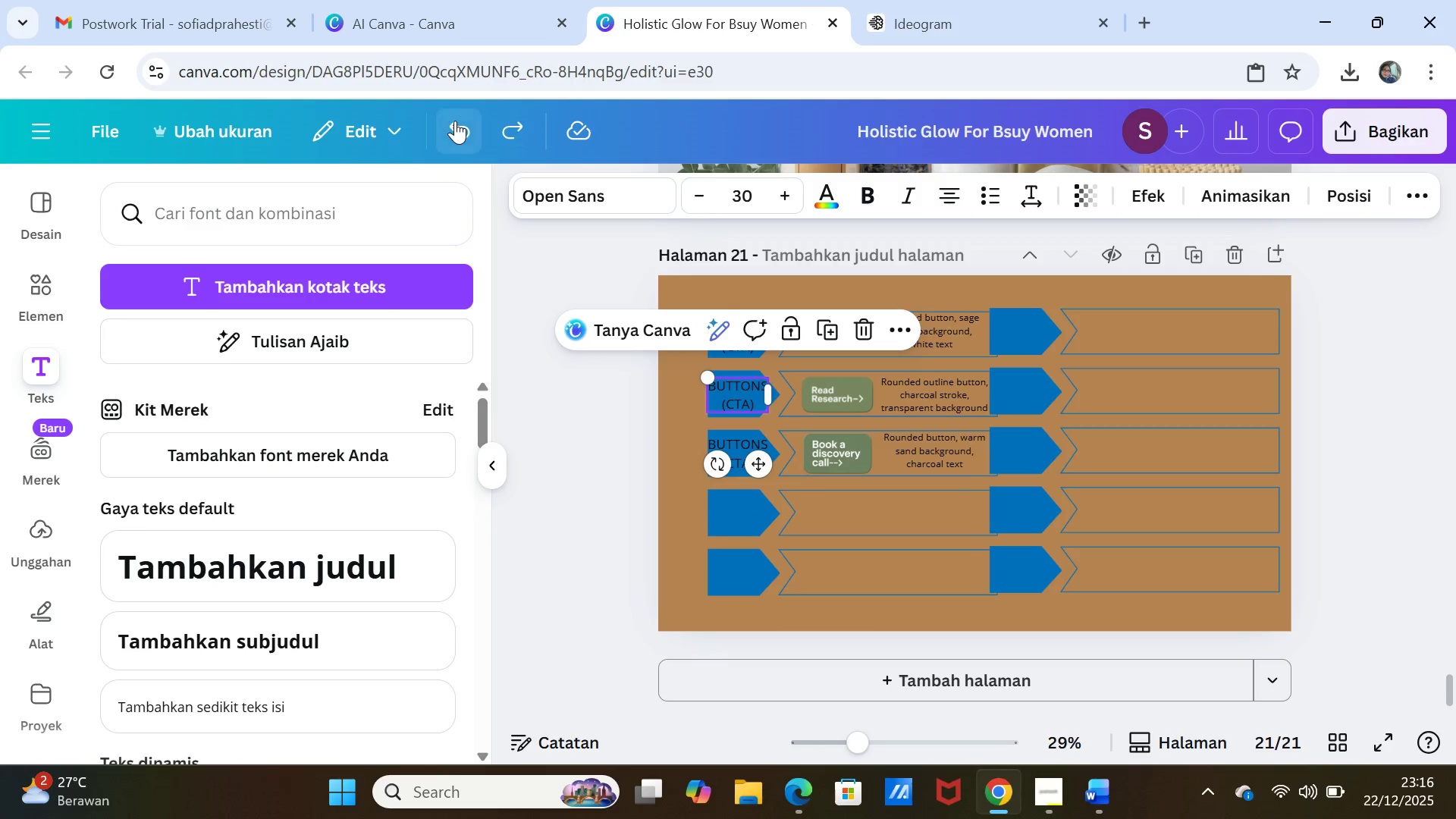 
left_click([455, 121])
 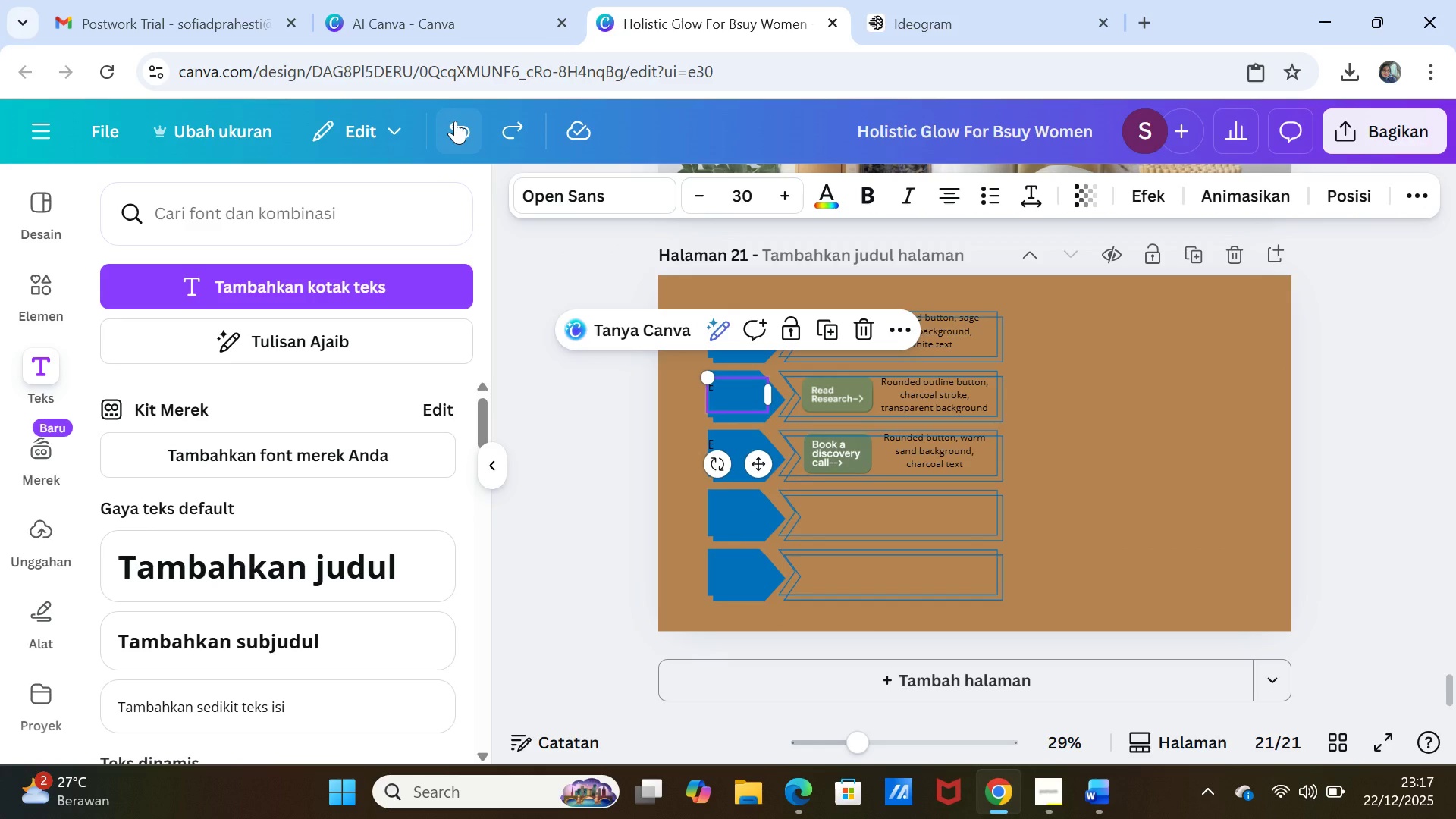 
left_click([455, 121])
 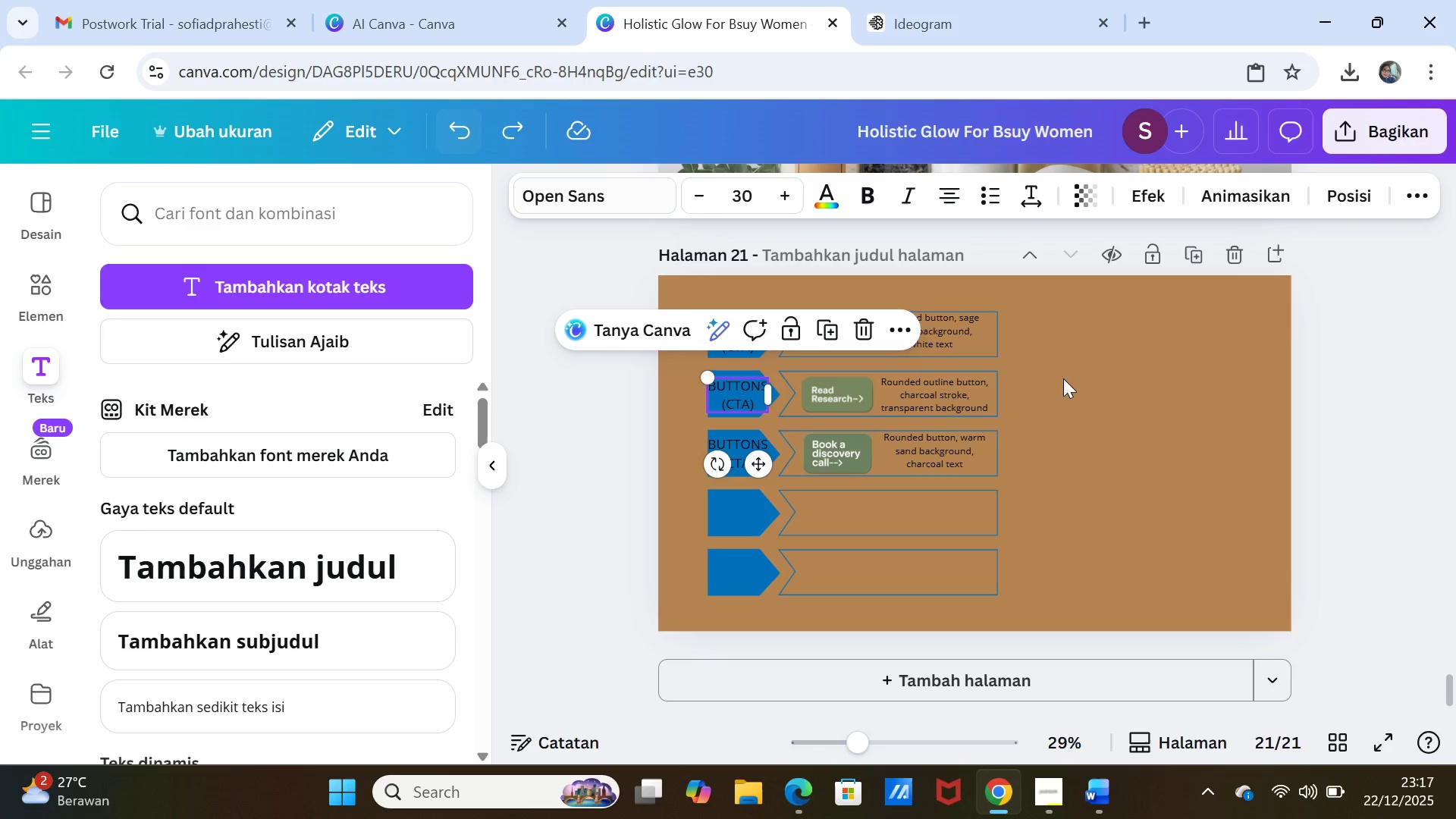 
left_click([1172, 435])
 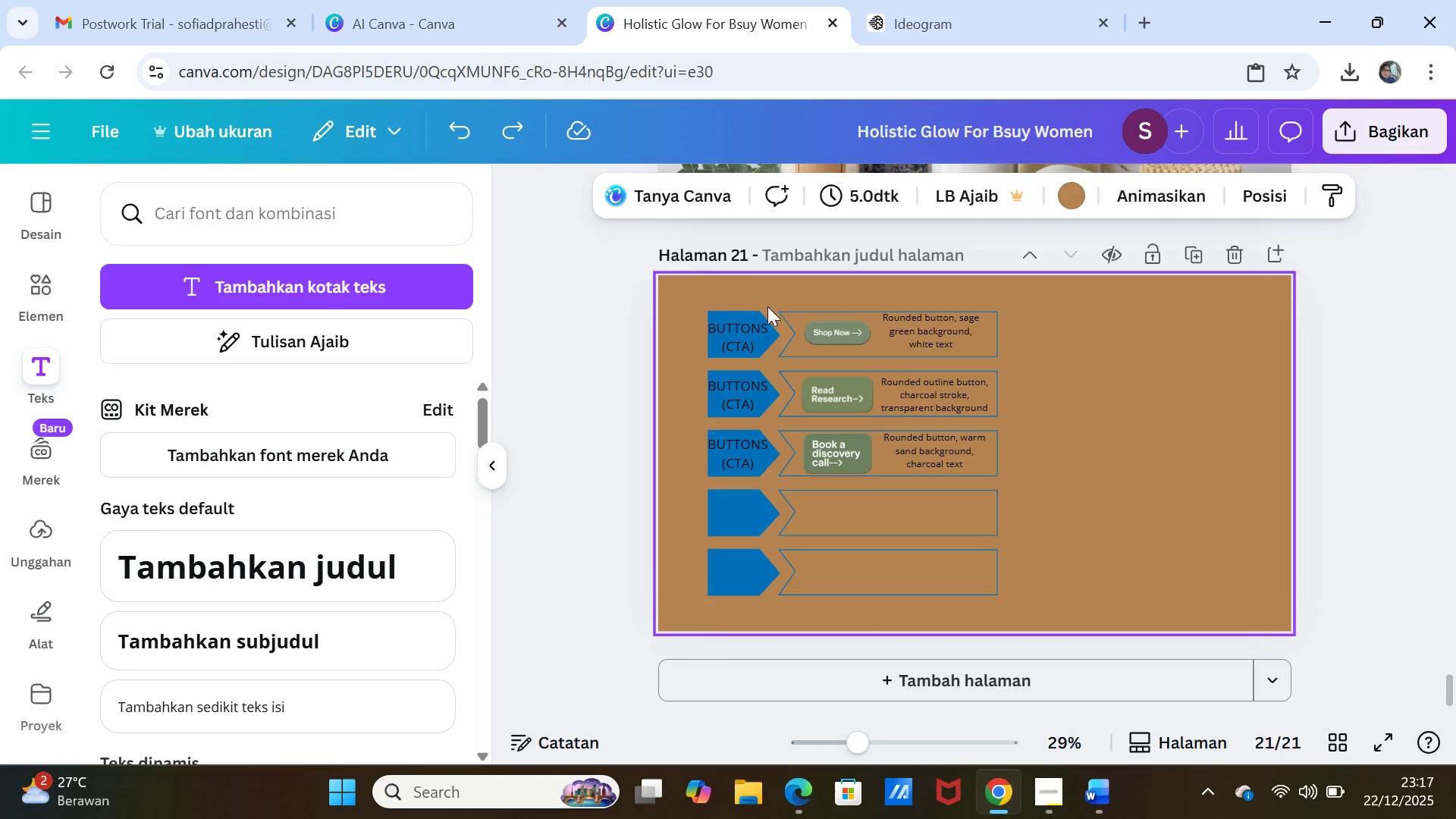 
left_click([720, 308])
 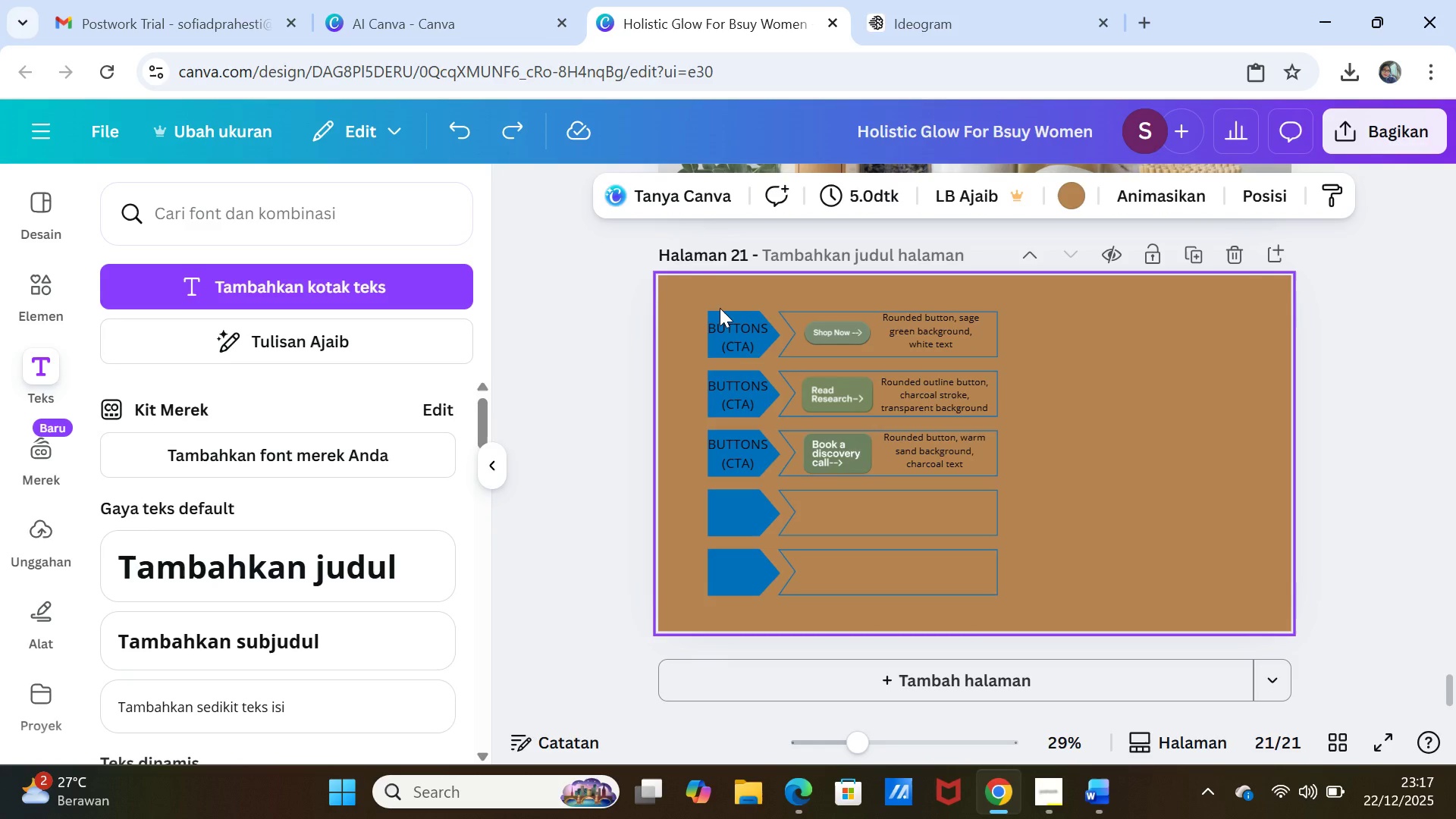 
right_click([720, 308])
 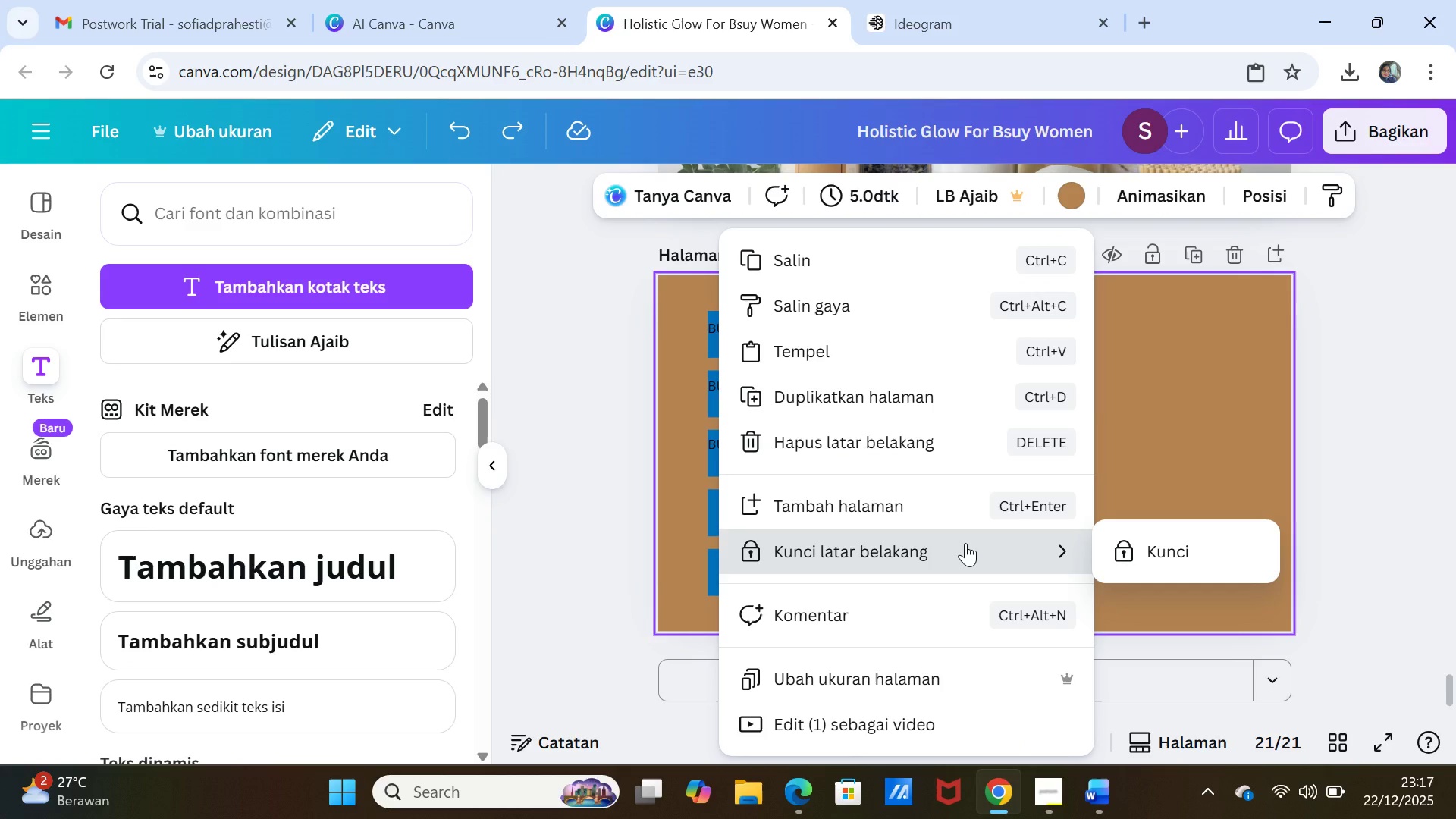 
left_click([965, 543])
 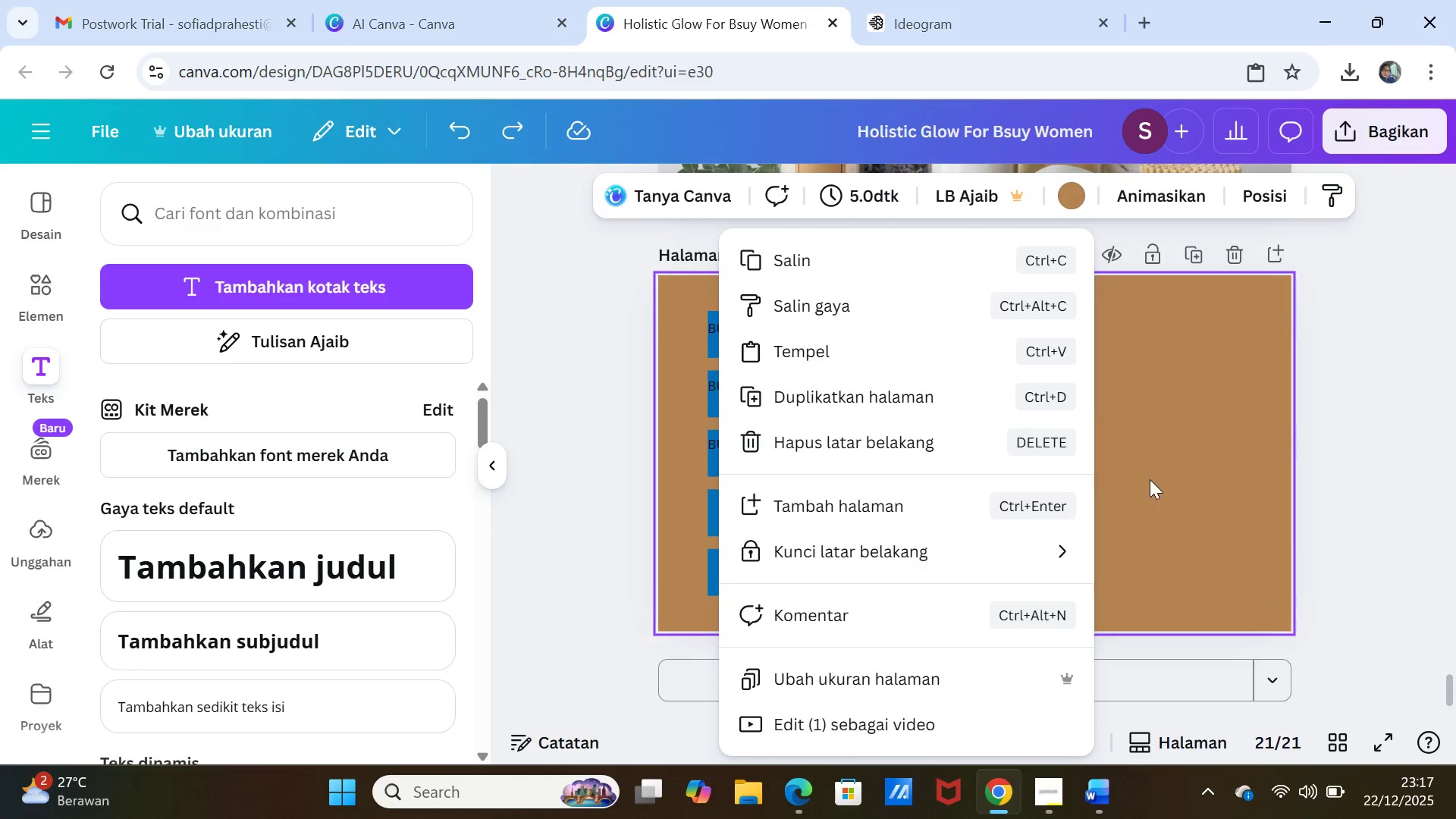 
left_click([1031, 553])
 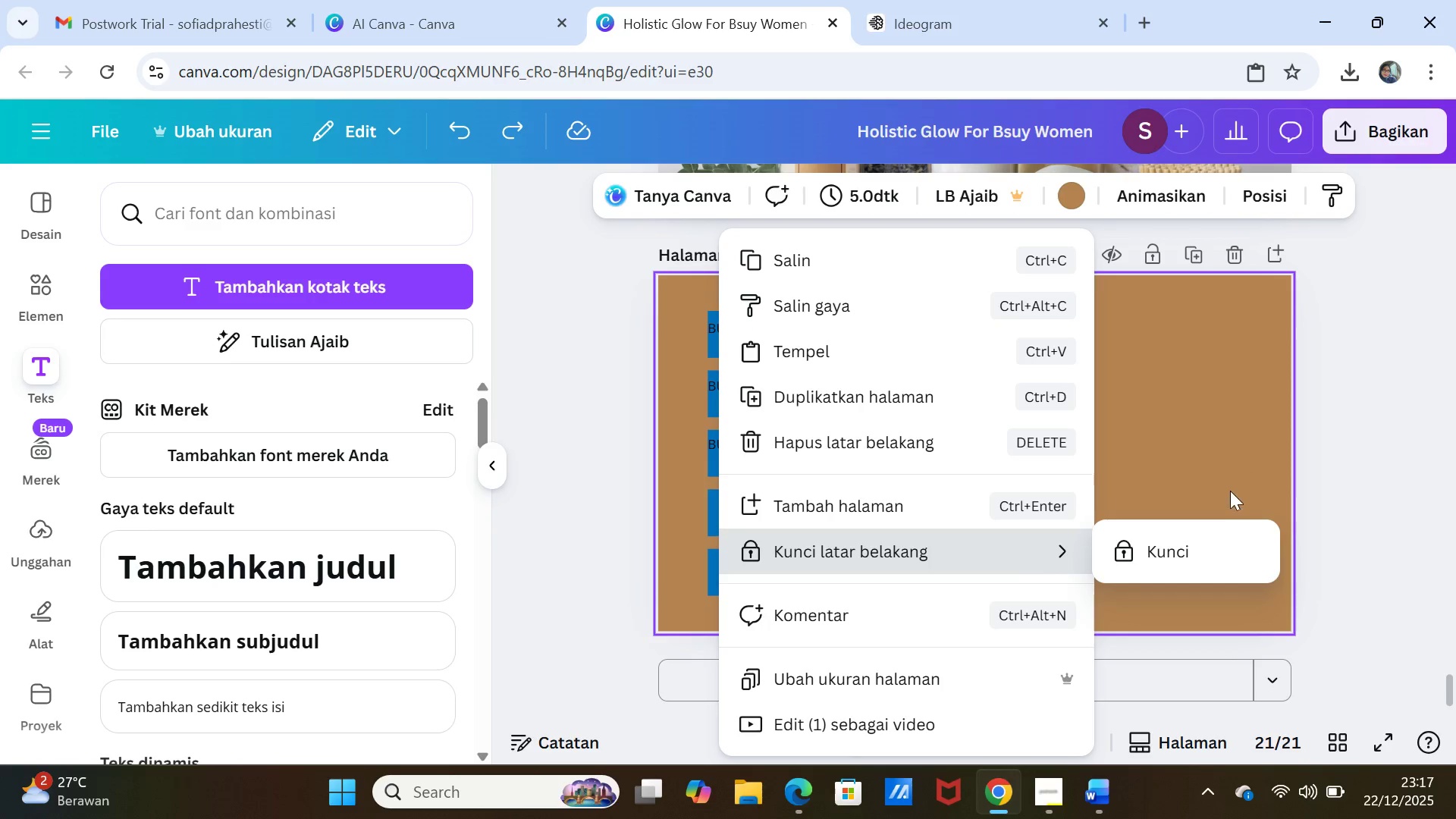 
left_click([1202, 532])
 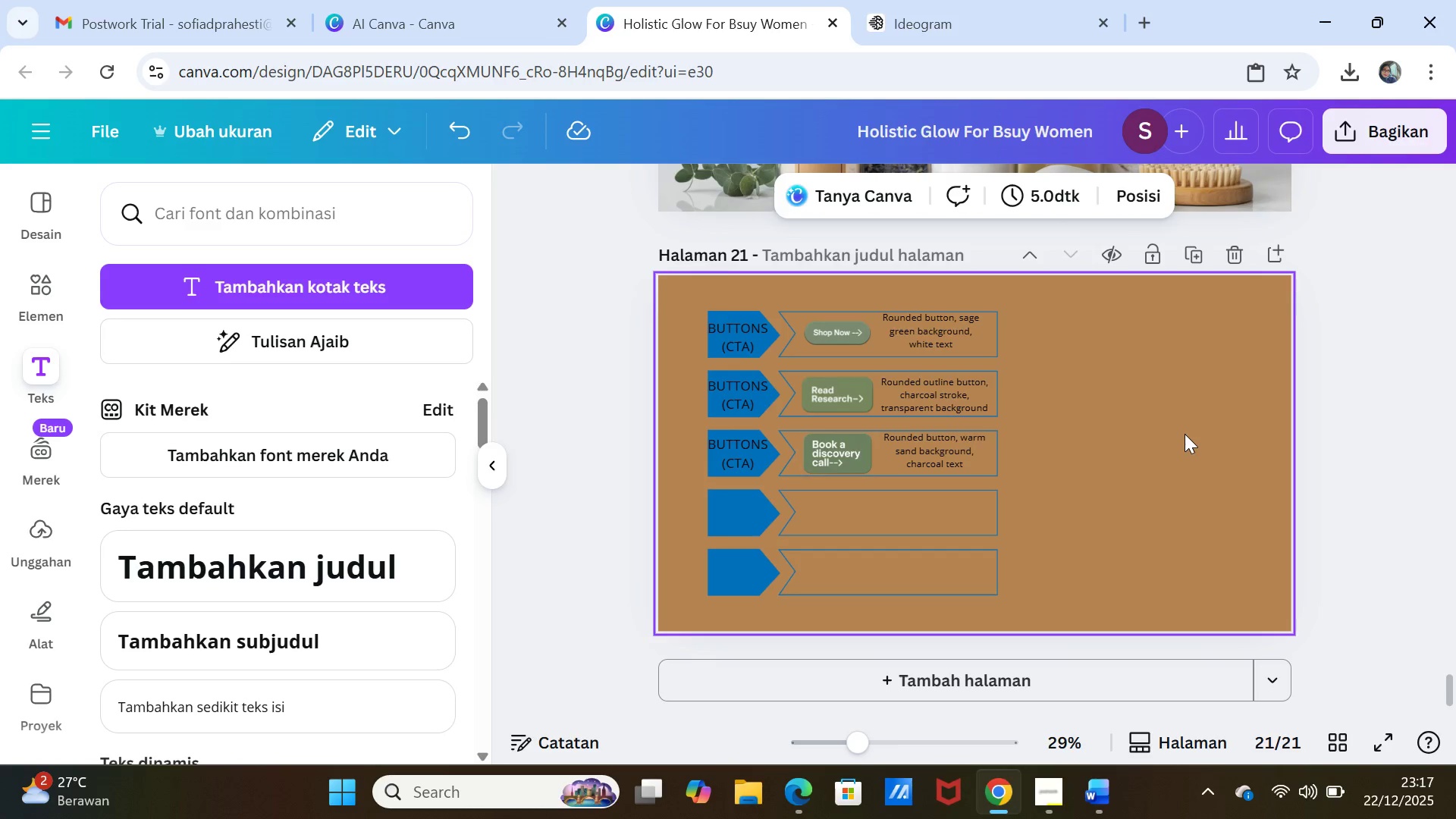 
left_click([1185, 434])
 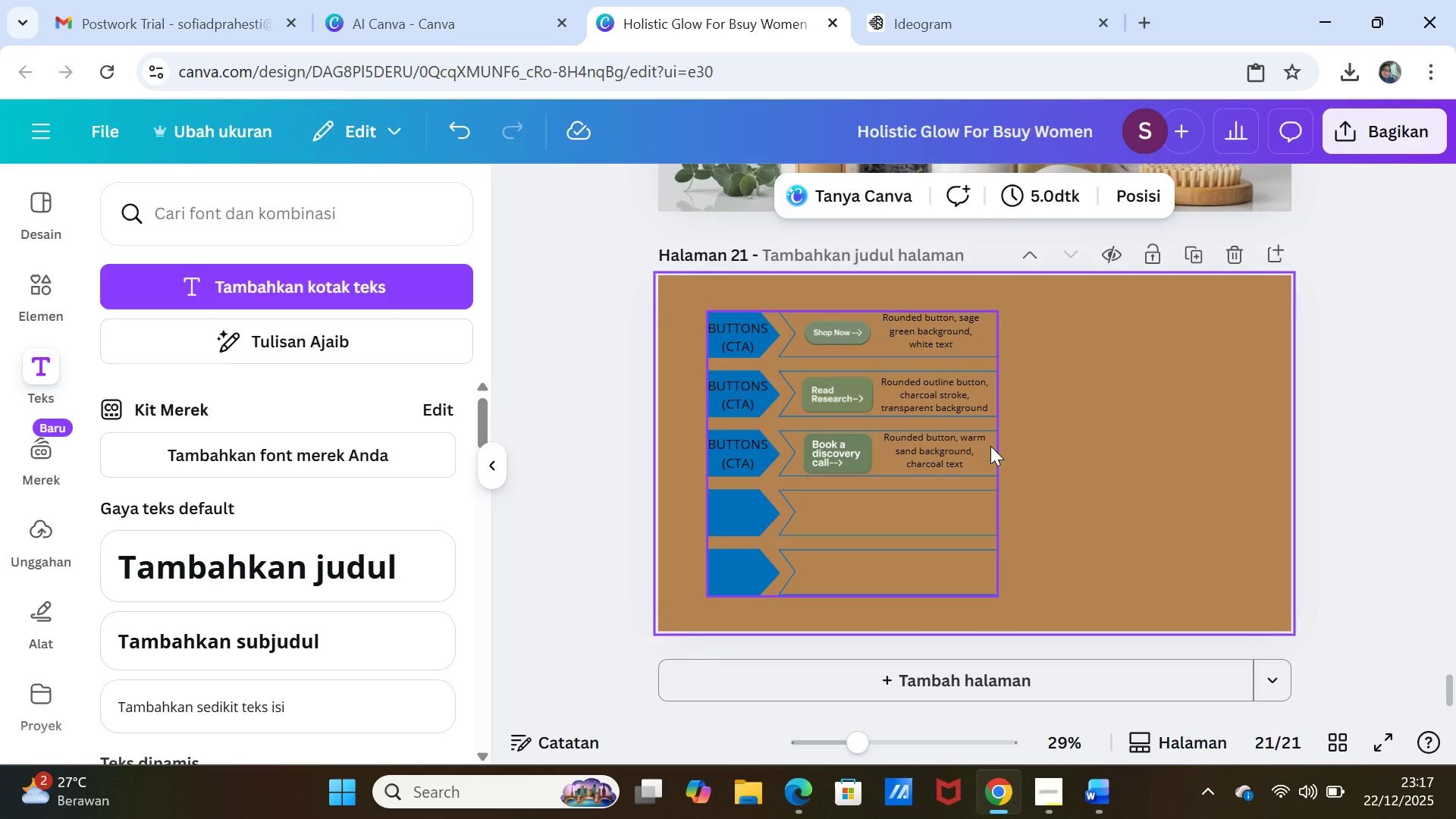 
left_click_drag(start_coordinate=[990, 446], to_coordinate=[979, 441])
 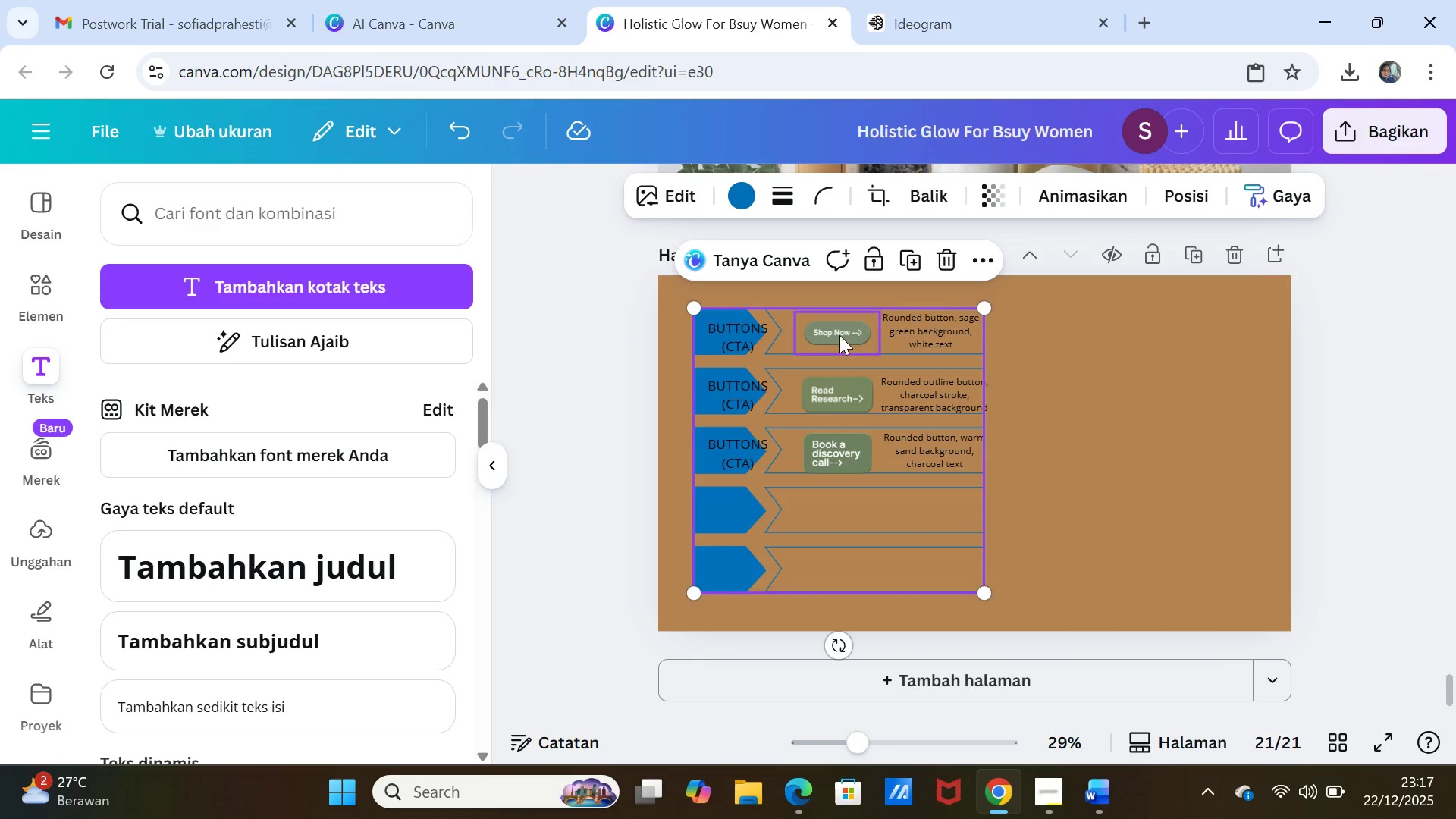 
left_click_drag(start_coordinate=[839, 335], to_coordinate=[830, 357])
 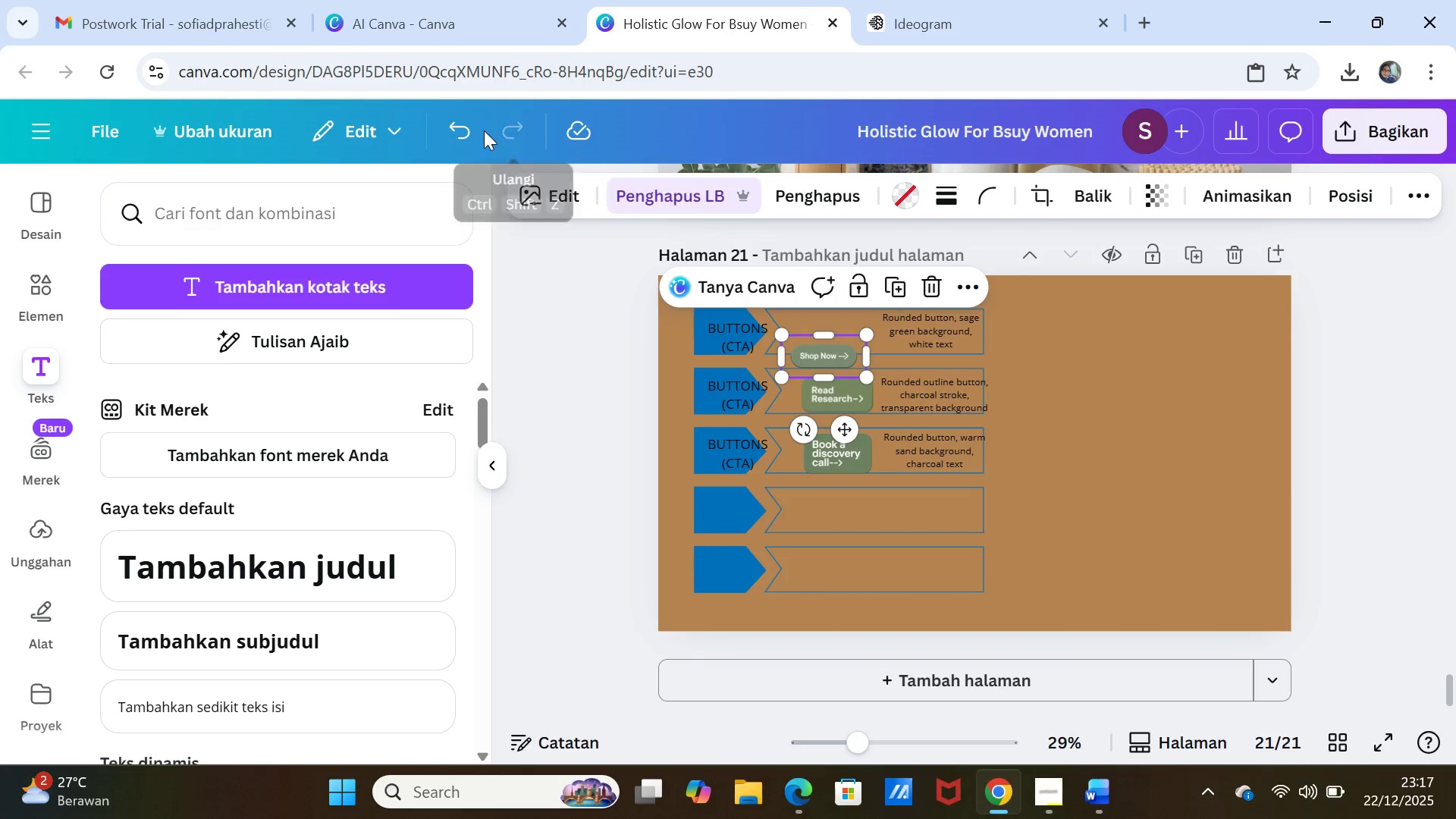 
left_click([466, 131])
 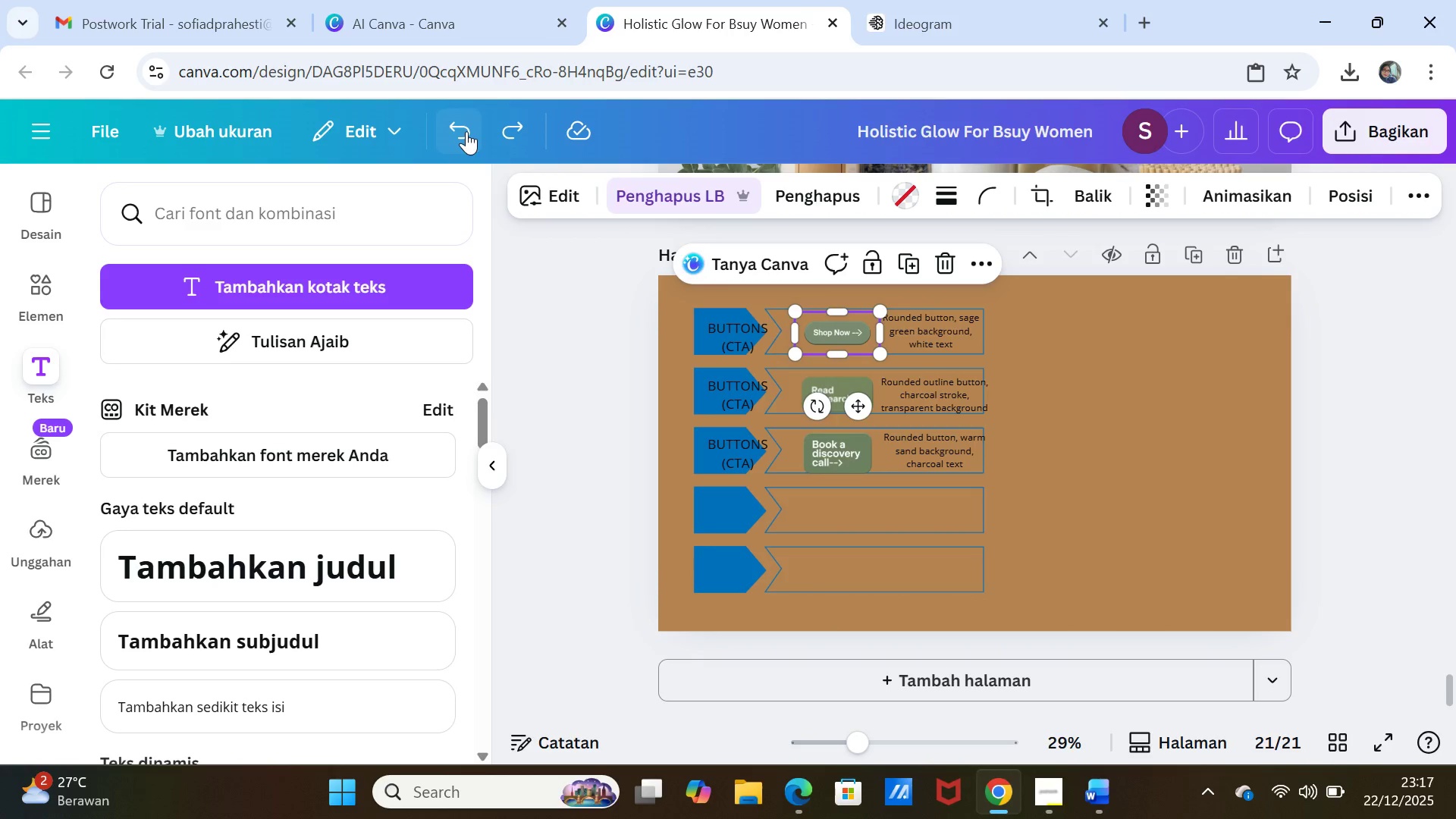 
left_click([466, 131])
 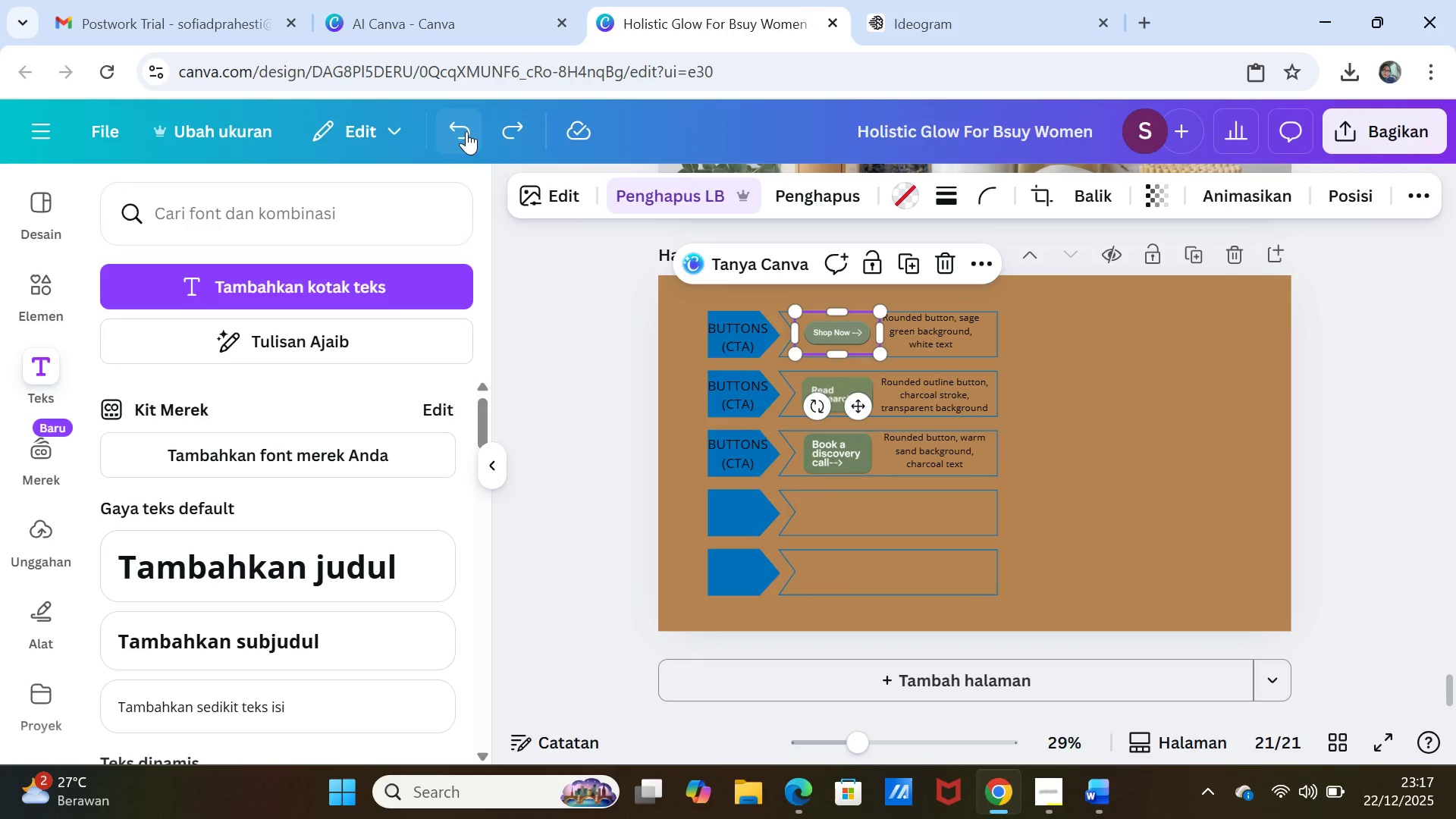 
left_click([466, 131])
 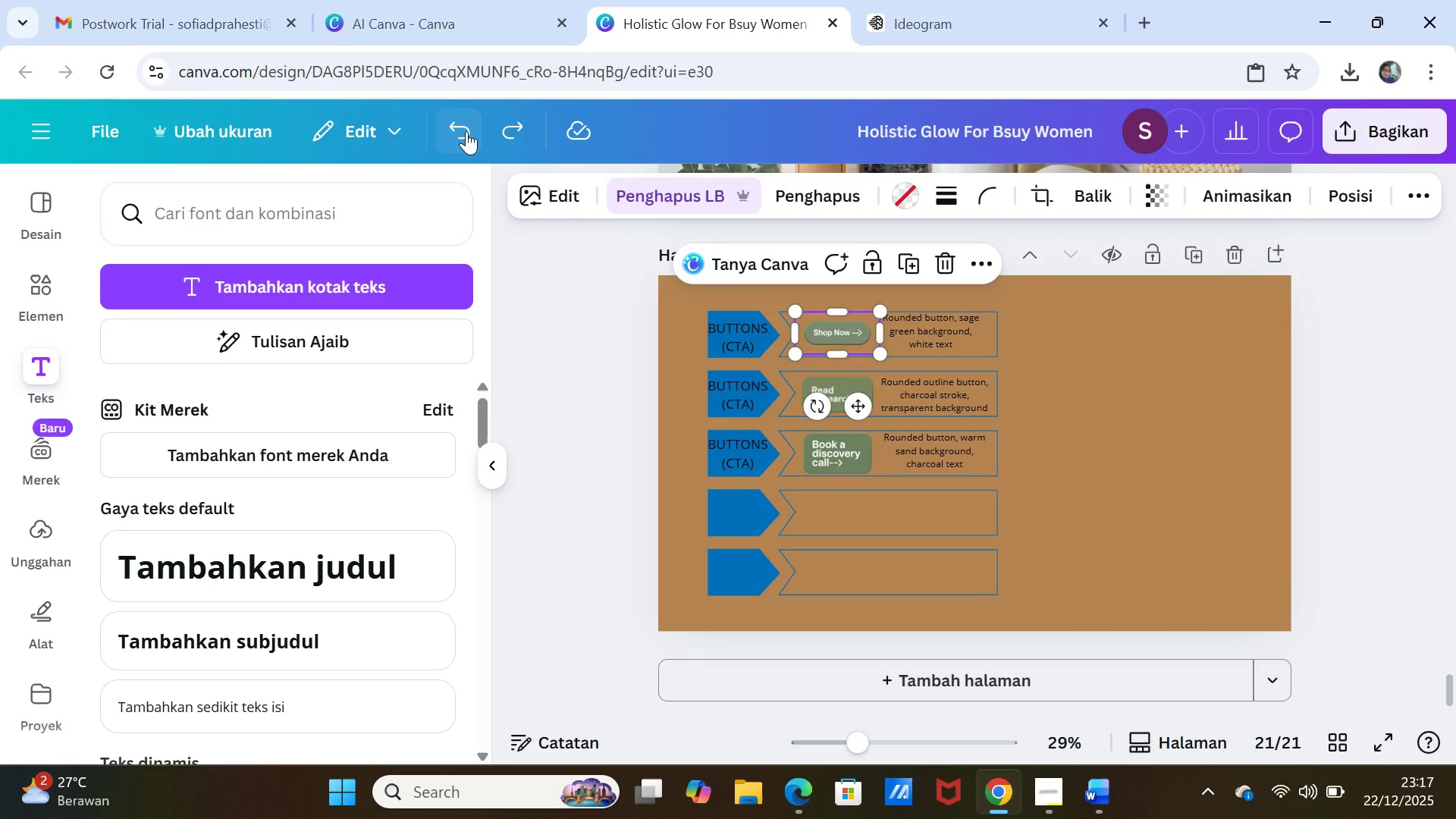 
left_click([466, 131])
 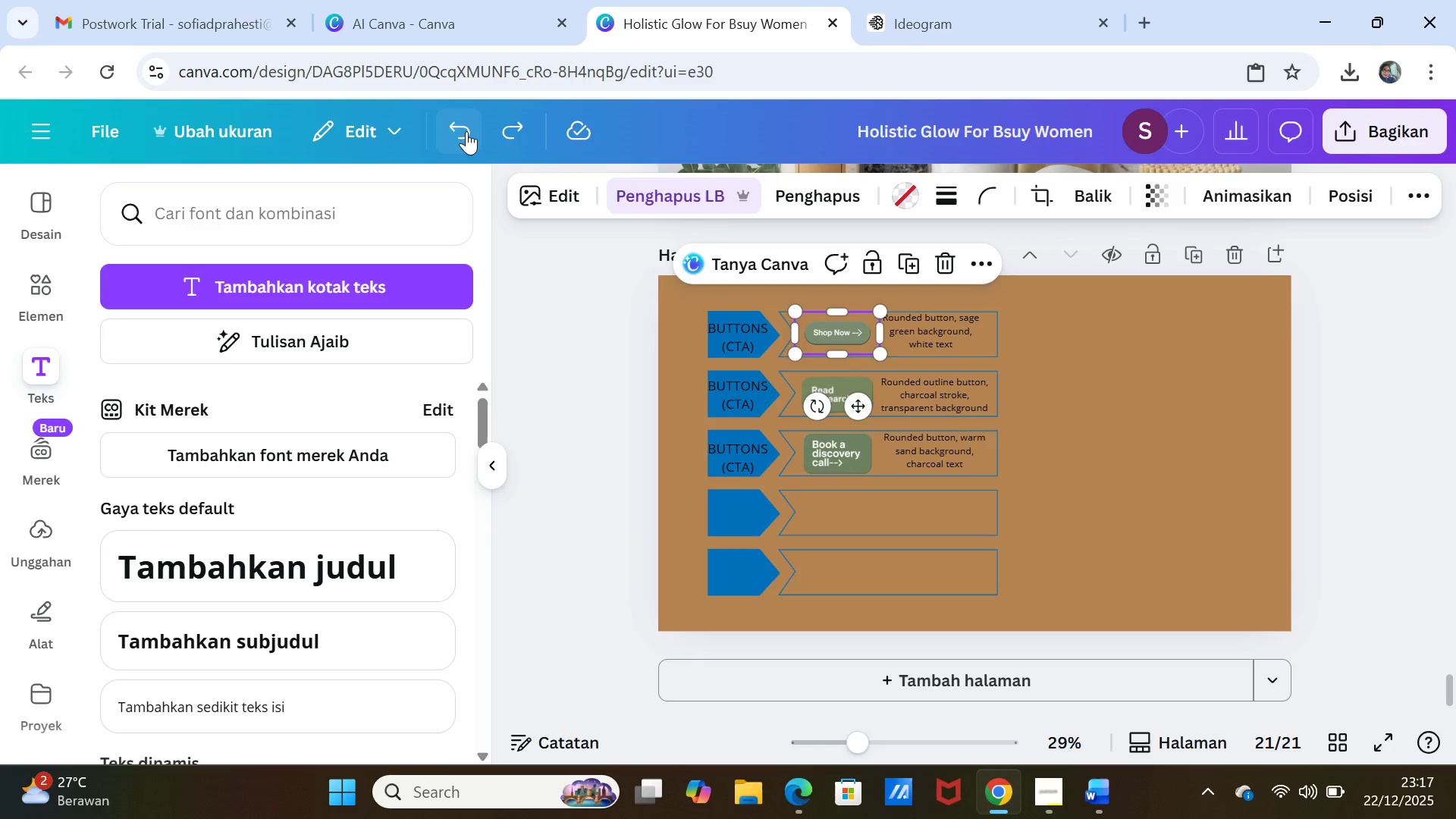 
left_click([466, 131])
 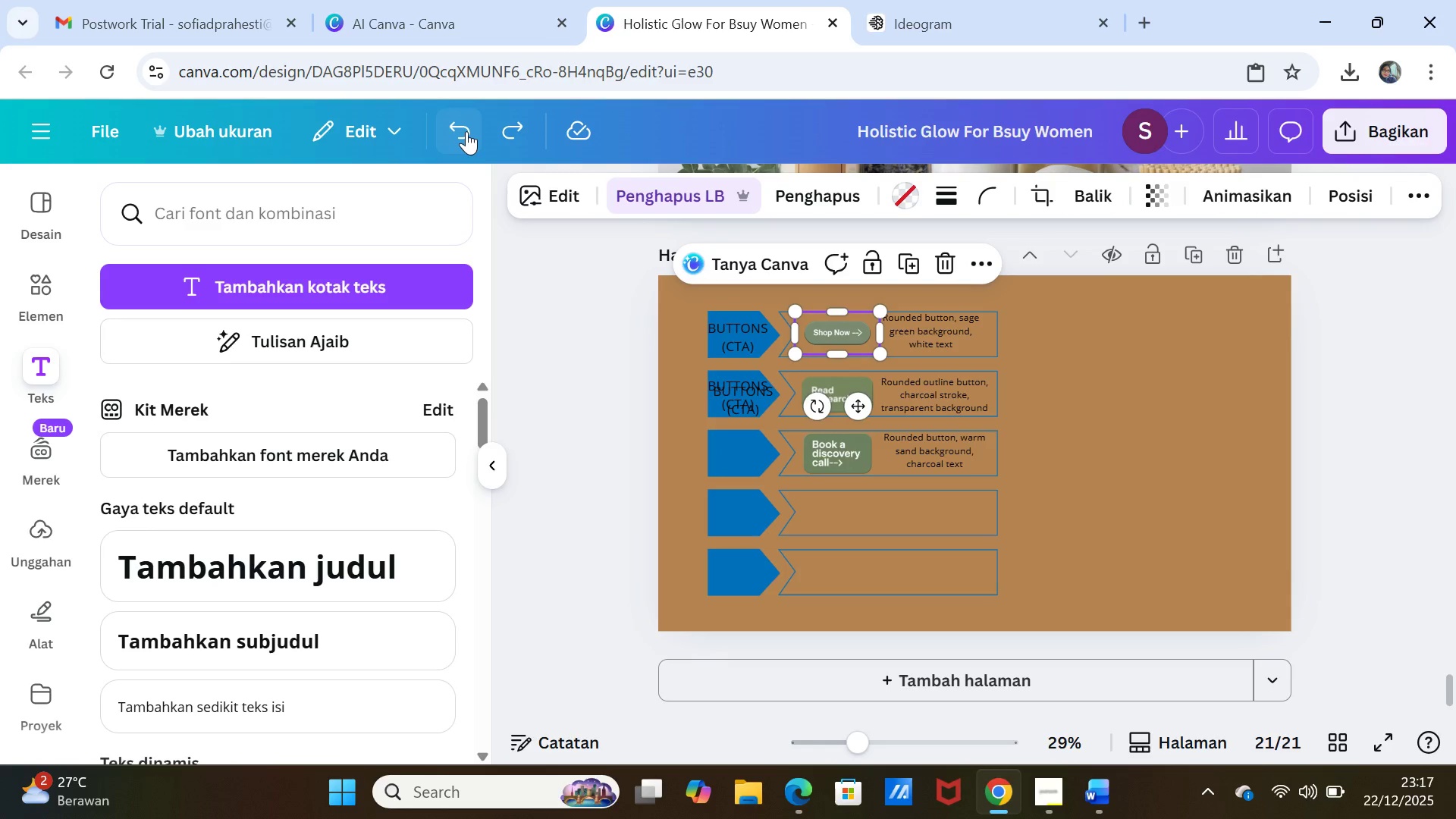 
left_click([466, 131])
 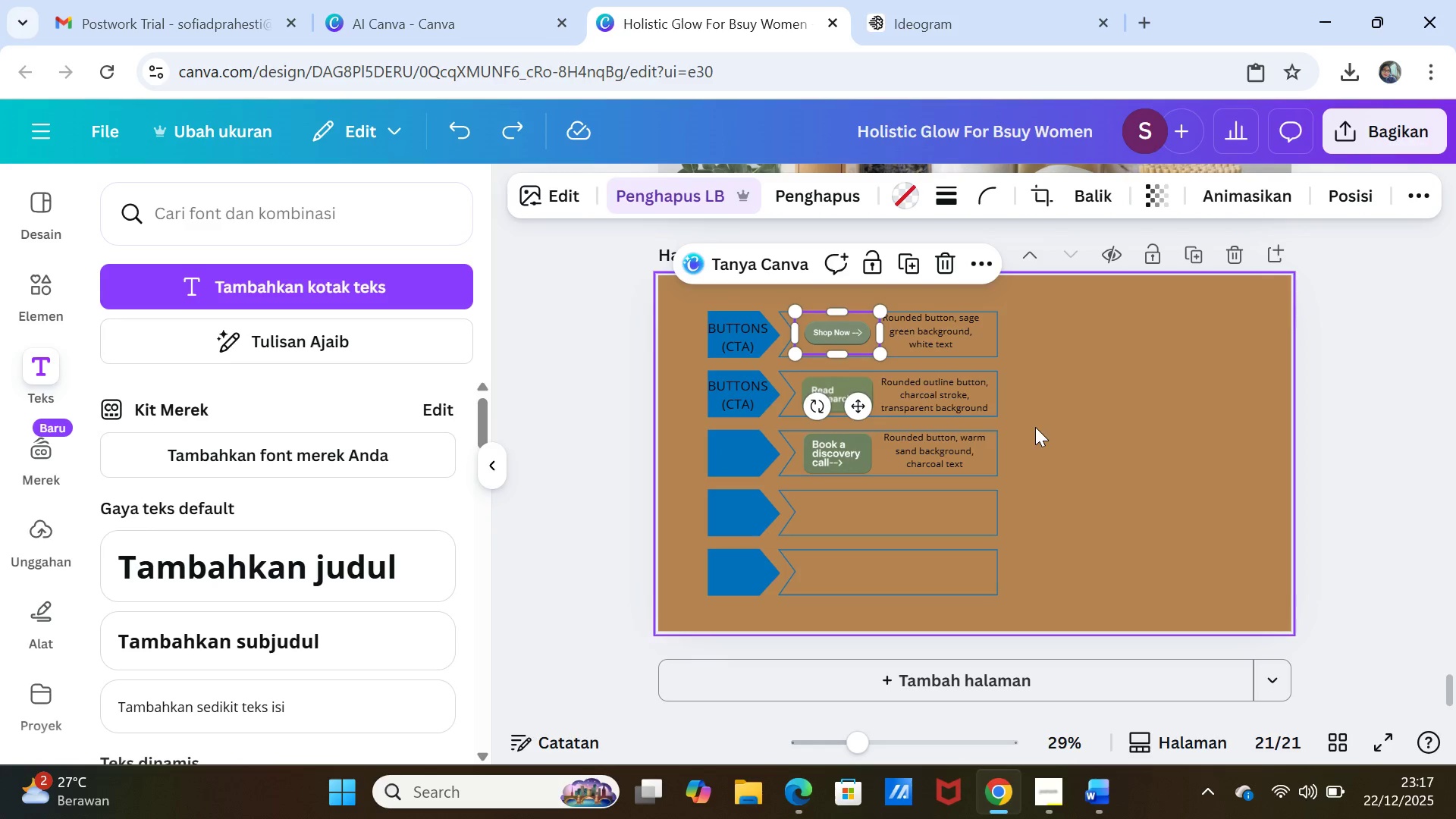 
left_click_drag(start_coordinate=[890, 483], to_coordinate=[865, 479])
 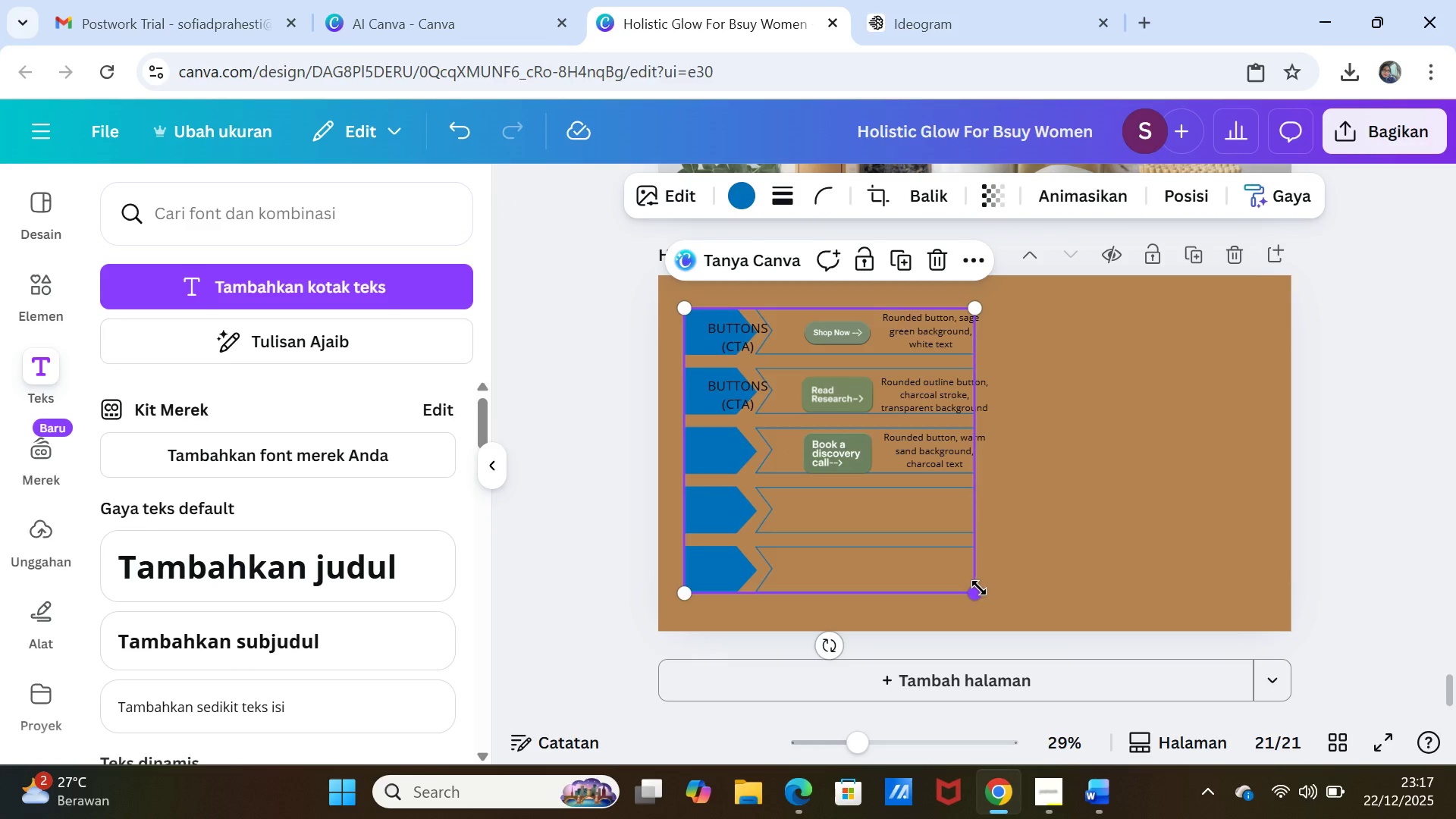 
left_click_drag(start_coordinate=[975, 589], to_coordinate=[995, 600])
 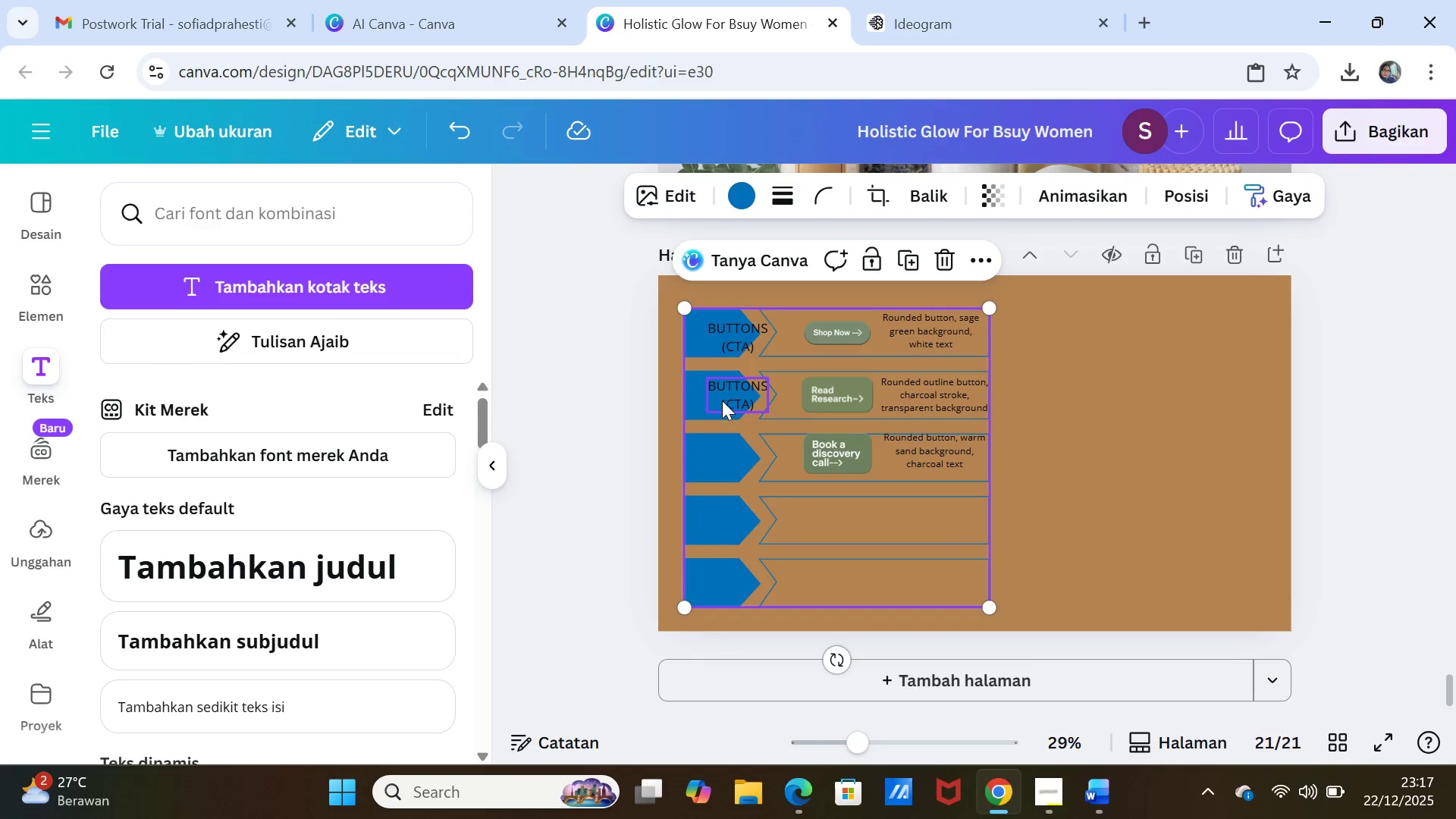 
left_click_drag(start_coordinate=[730, 395], to_coordinate=[712, 397])
 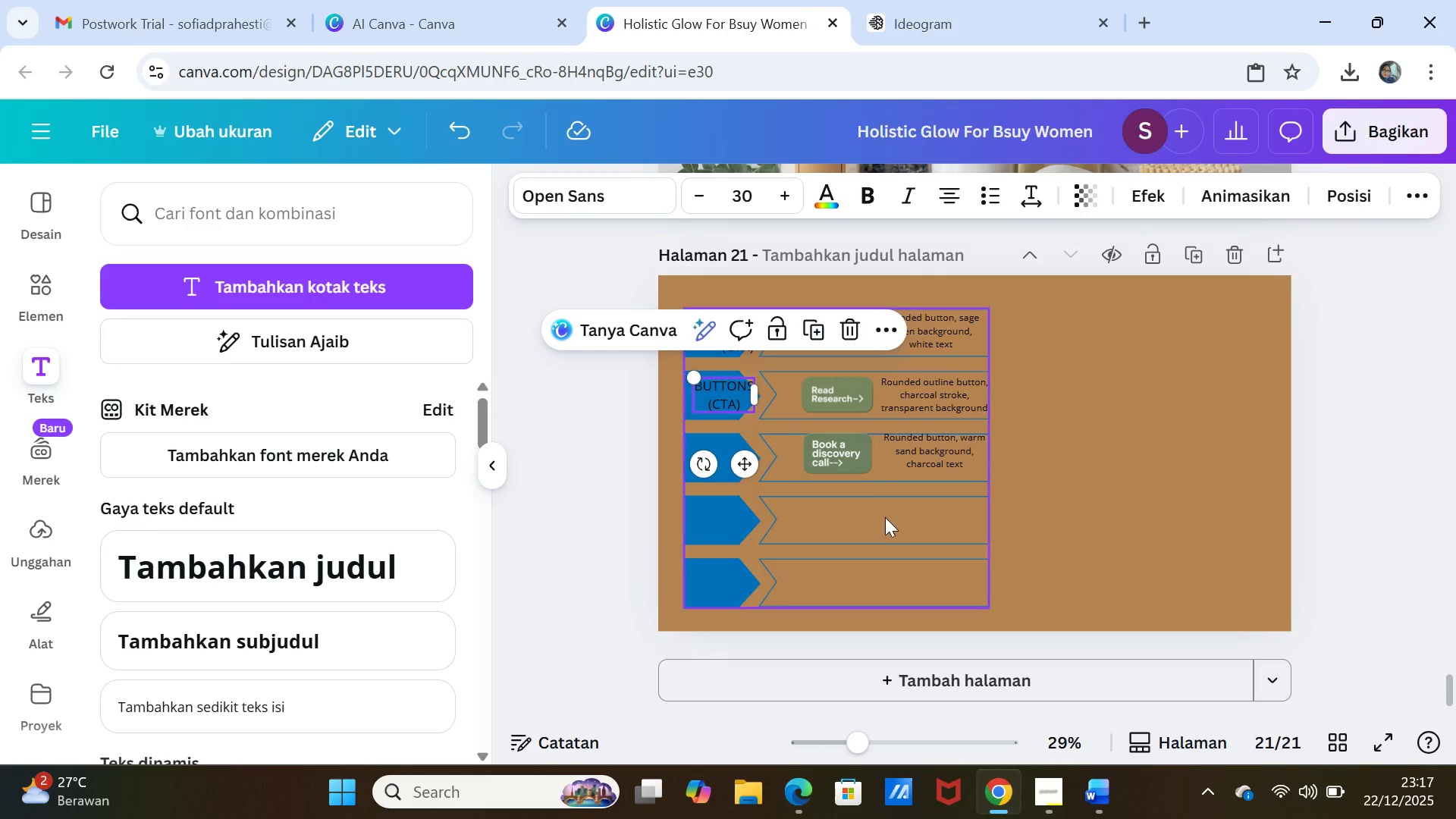 
left_click_drag(start_coordinate=[886, 517], to_coordinate=[887, 532])
 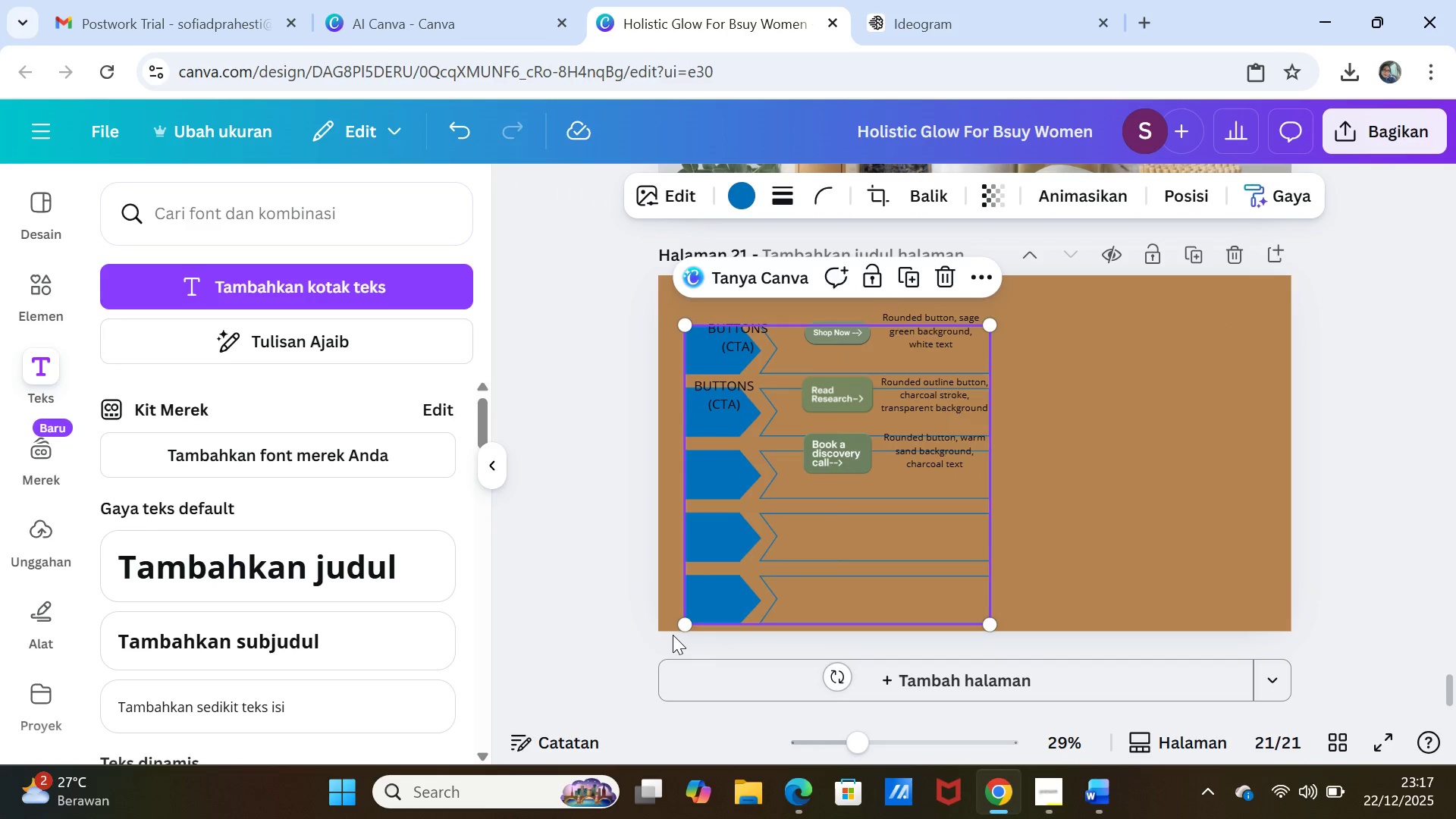 
left_click_drag(start_coordinate=[680, 623], to_coordinate=[688, 597])
 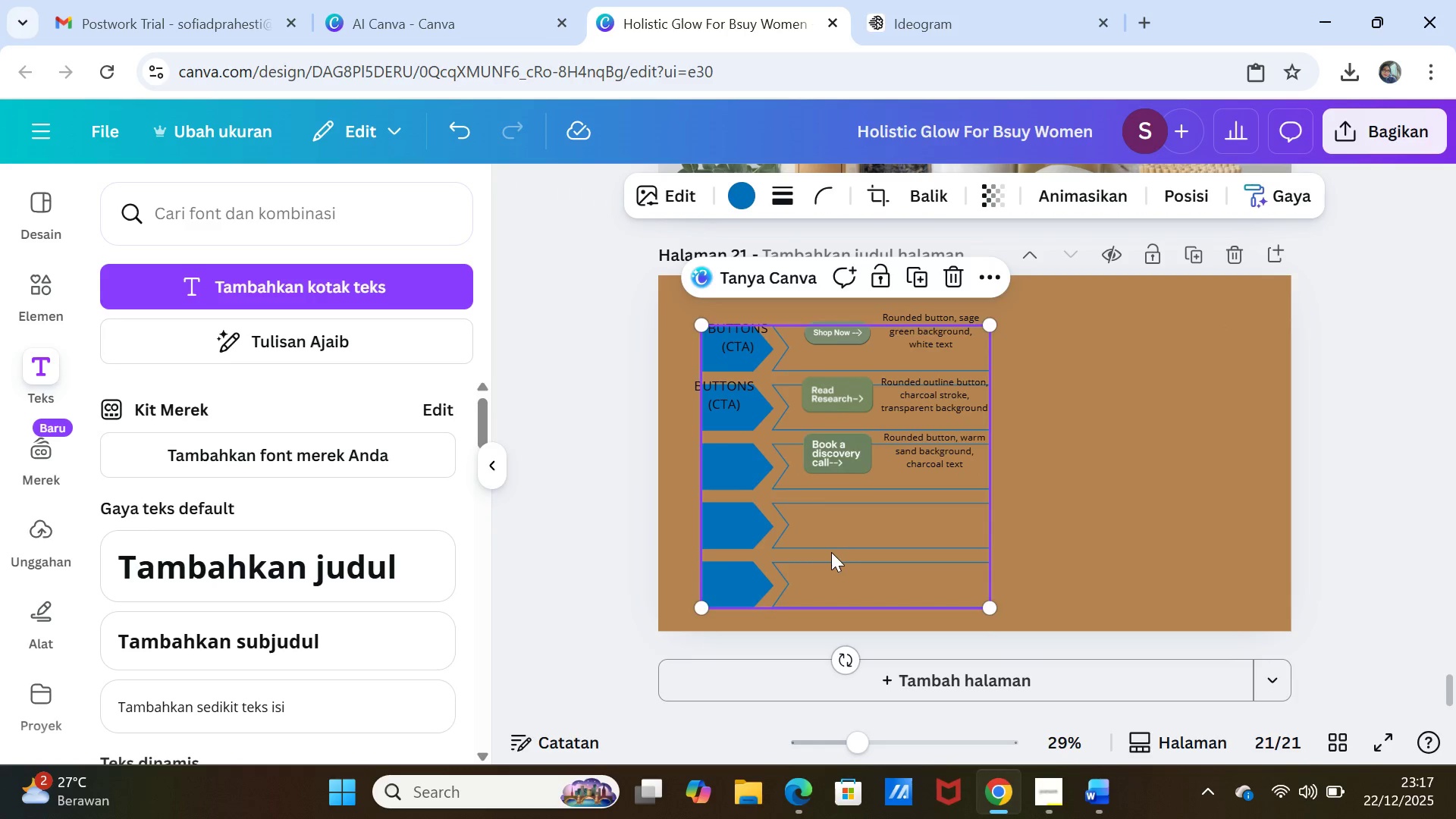 
left_click_drag(start_coordinate=[834, 553], to_coordinate=[824, 555])
 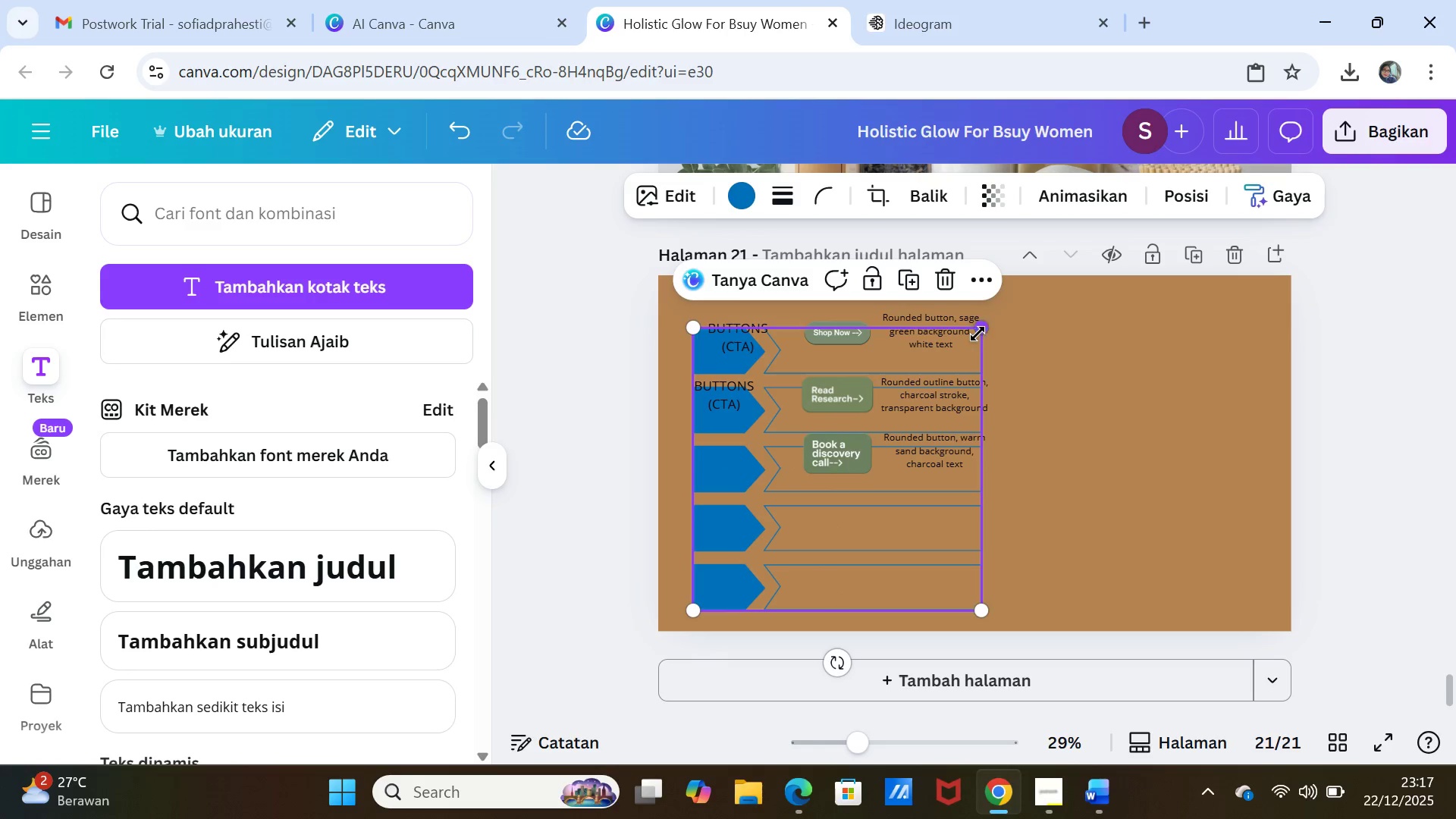 
left_click_drag(start_coordinate=[979, 332], to_coordinate=[962, 340])
 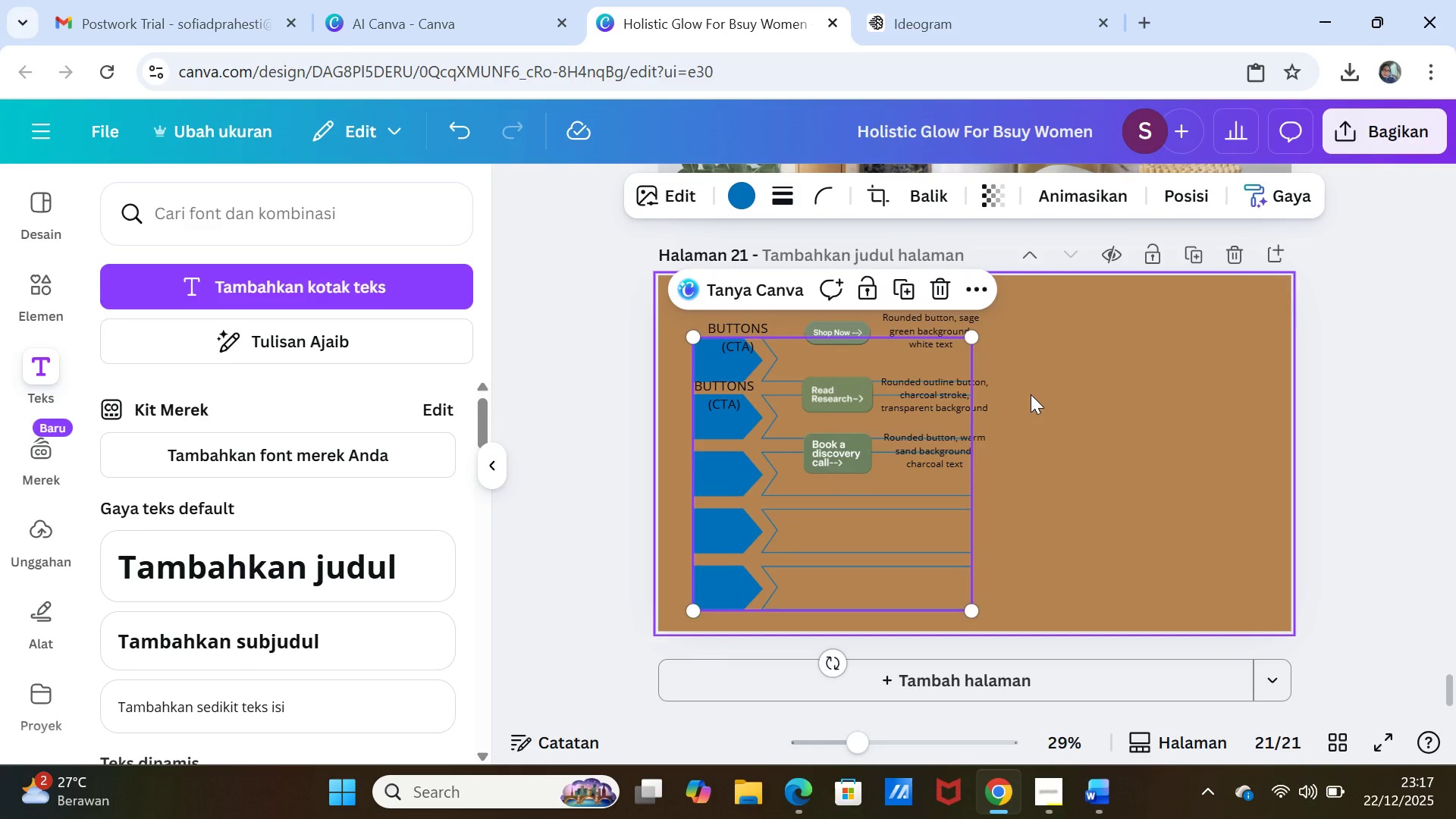 
left_click([1031, 394])
 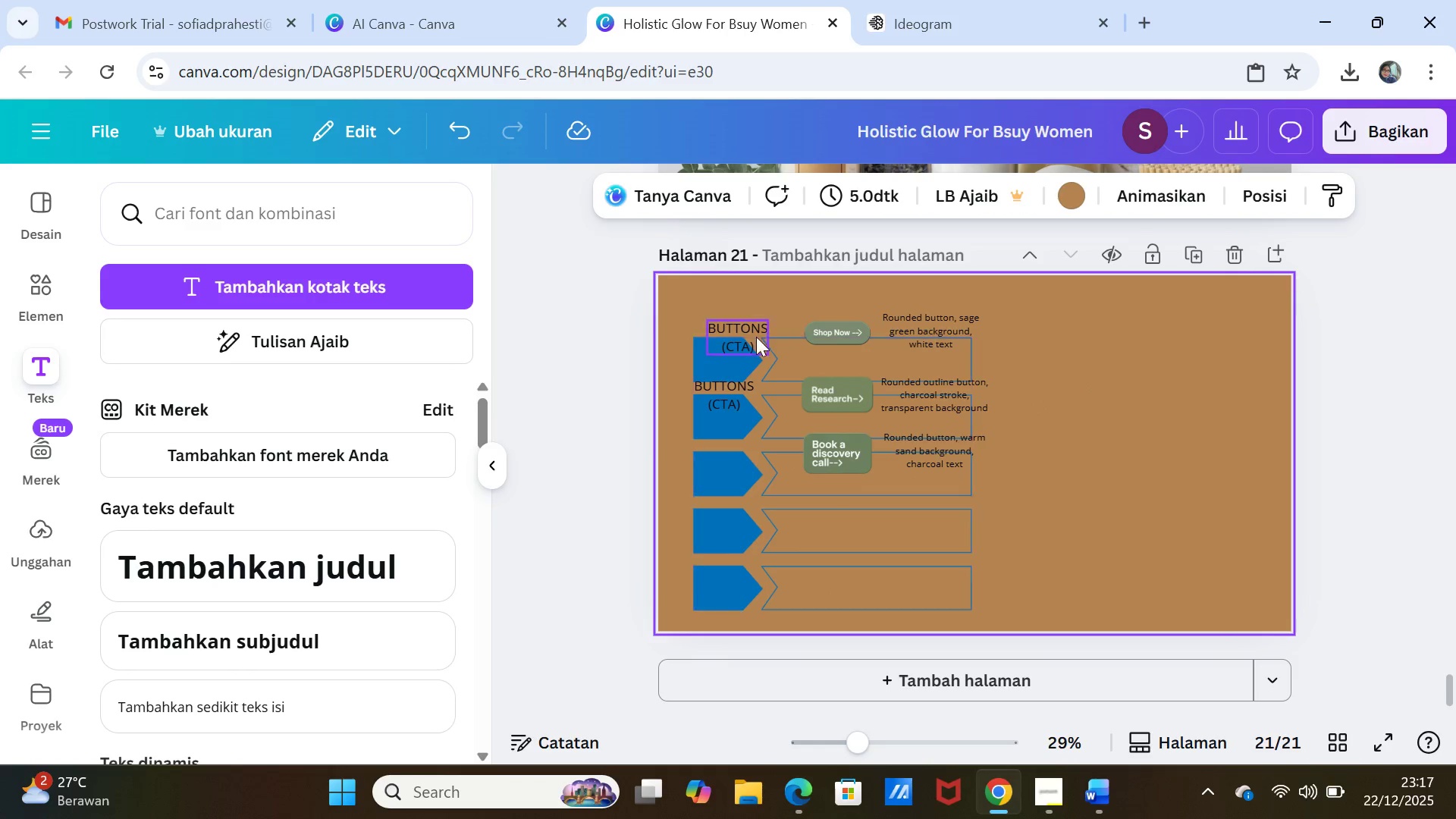 
left_click_drag(start_coordinate=[767, 334], to_coordinate=[751, 352])
 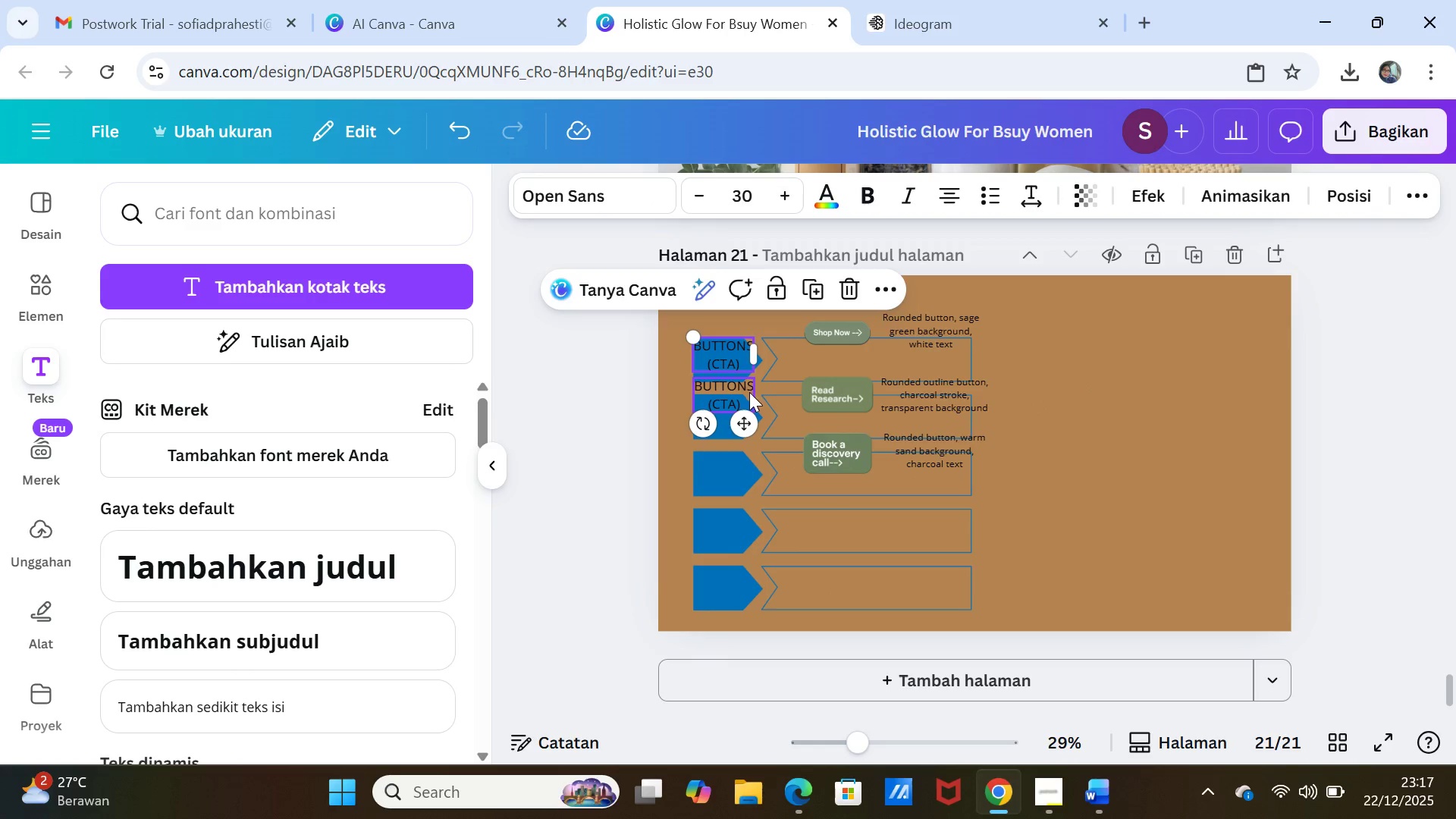 
left_click_drag(start_coordinate=[748, 391], to_coordinate=[744, 416])
 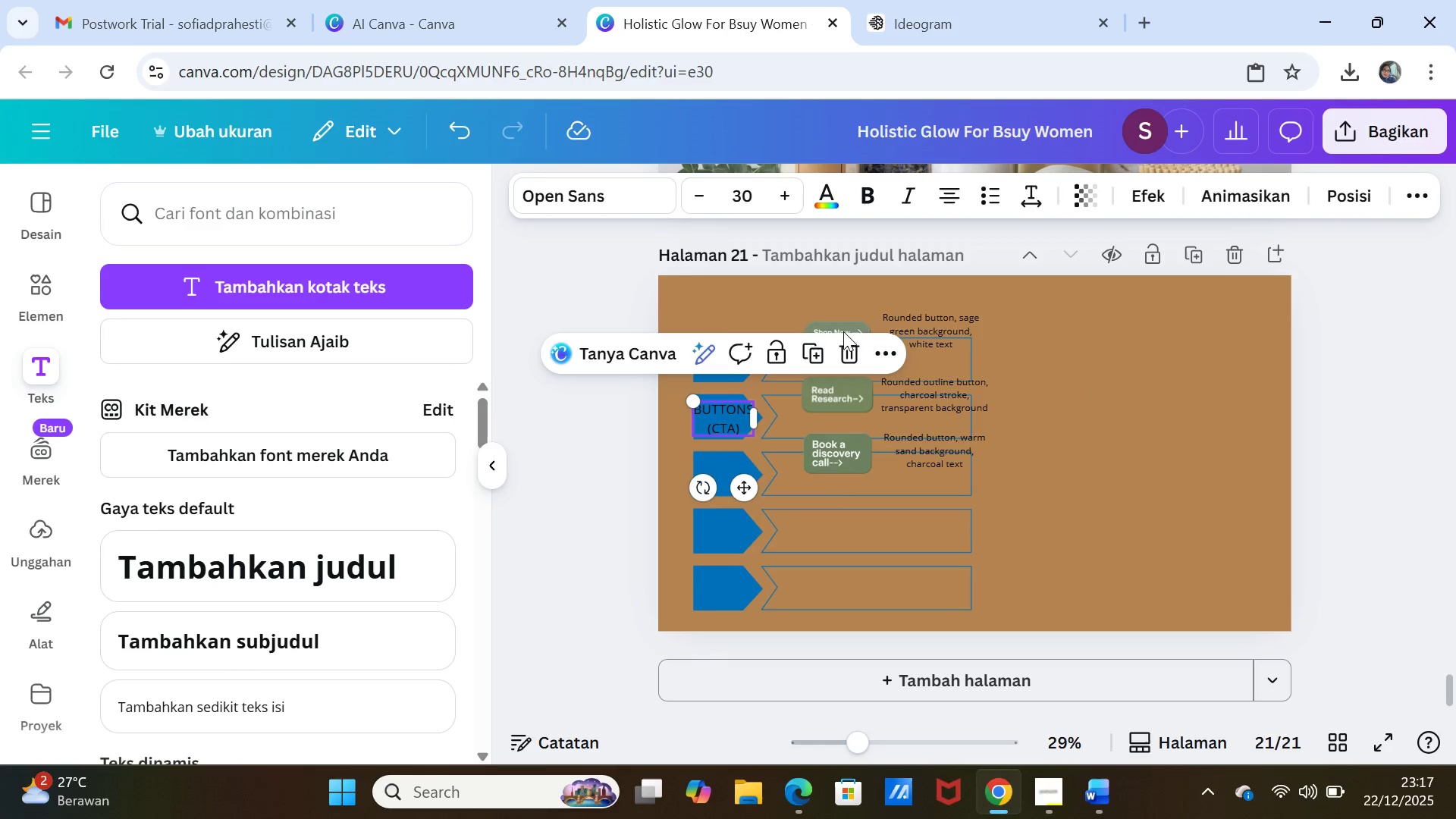 
left_click_drag(start_coordinate=[845, 326], to_coordinate=[827, 351])
 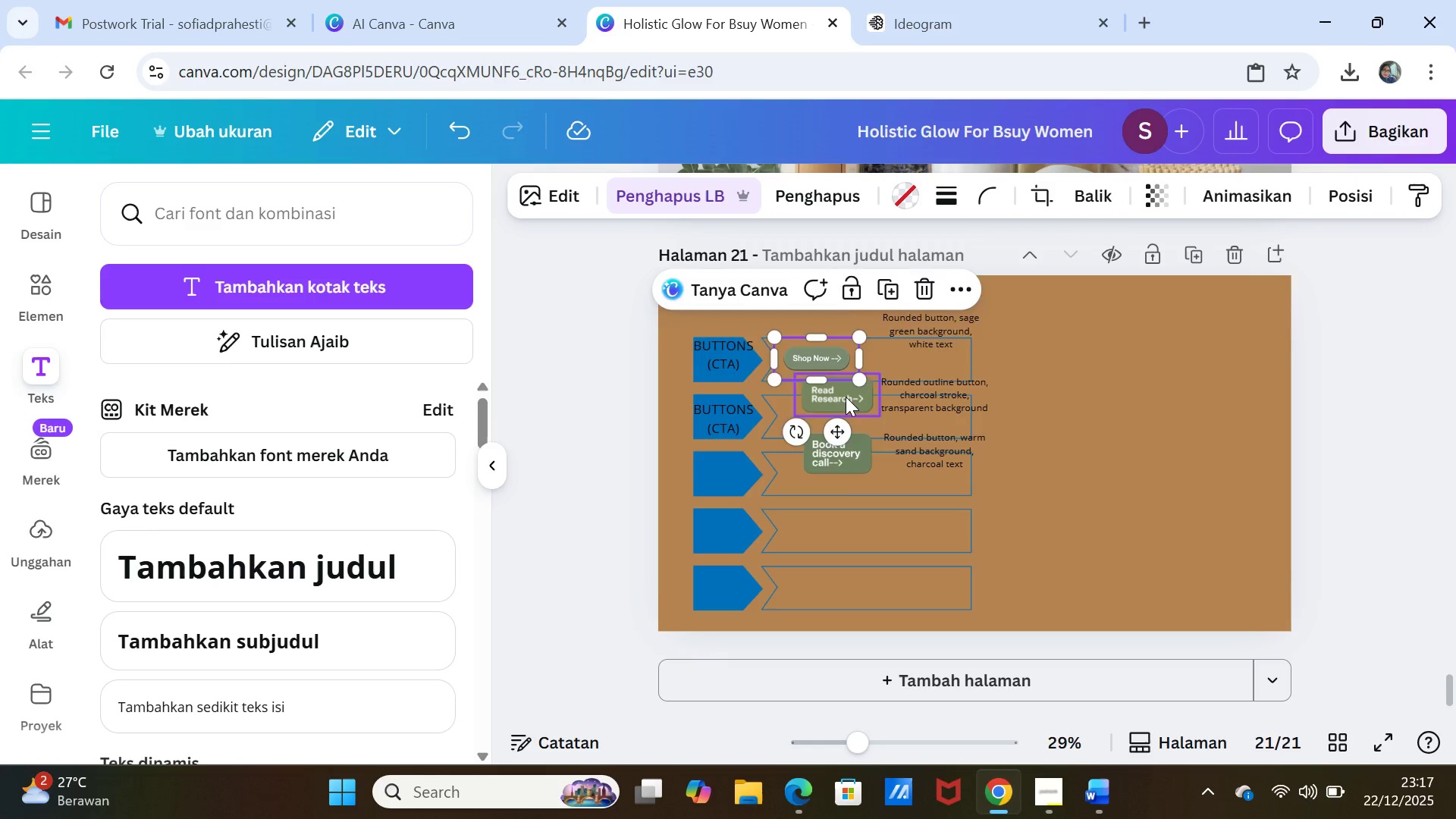 
left_click_drag(start_coordinate=[846, 397], to_coordinate=[826, 419])
 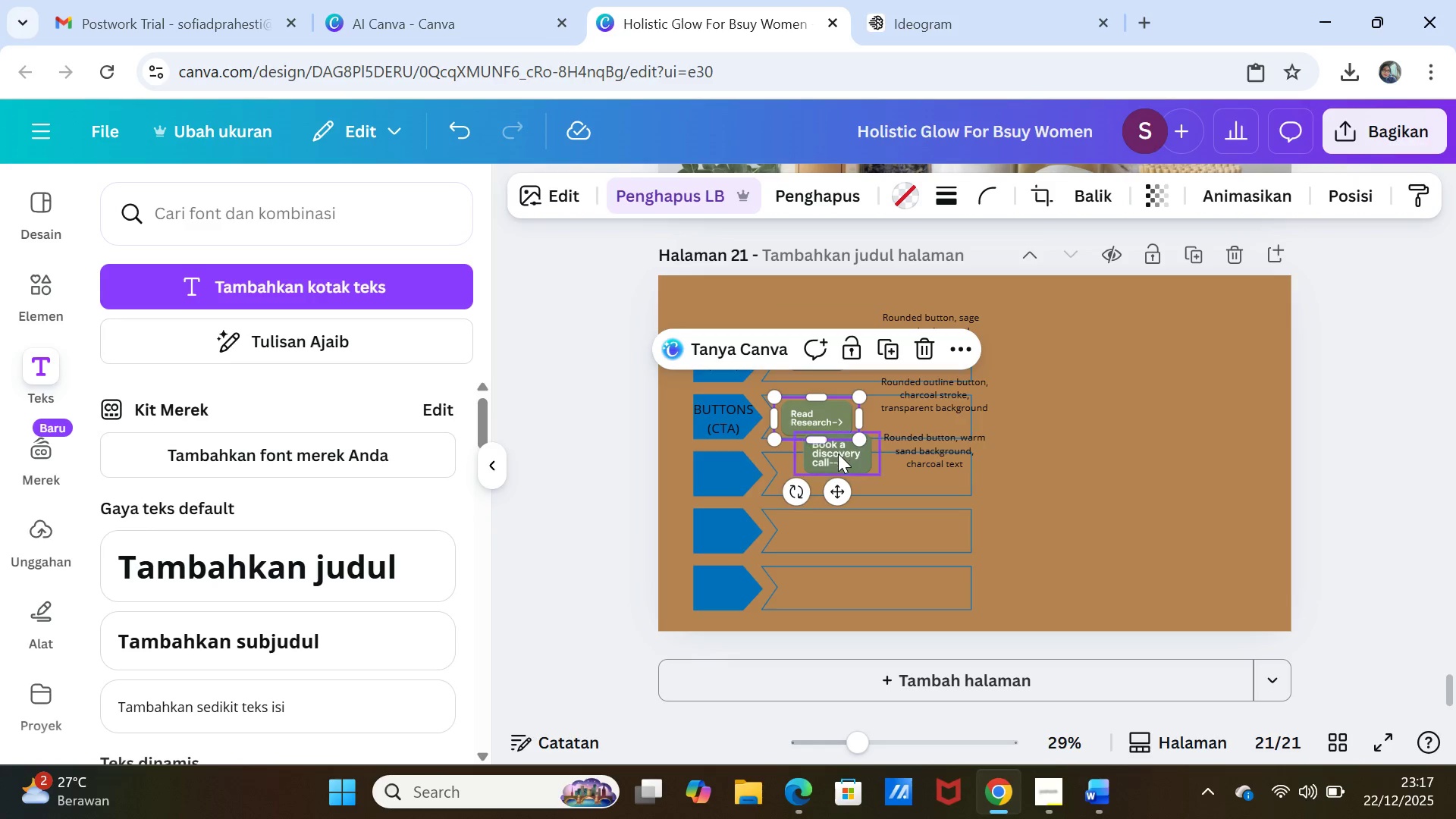 
left_click_drag(start_coordinate=[838, 453], to_coordinate=[824, 478])
 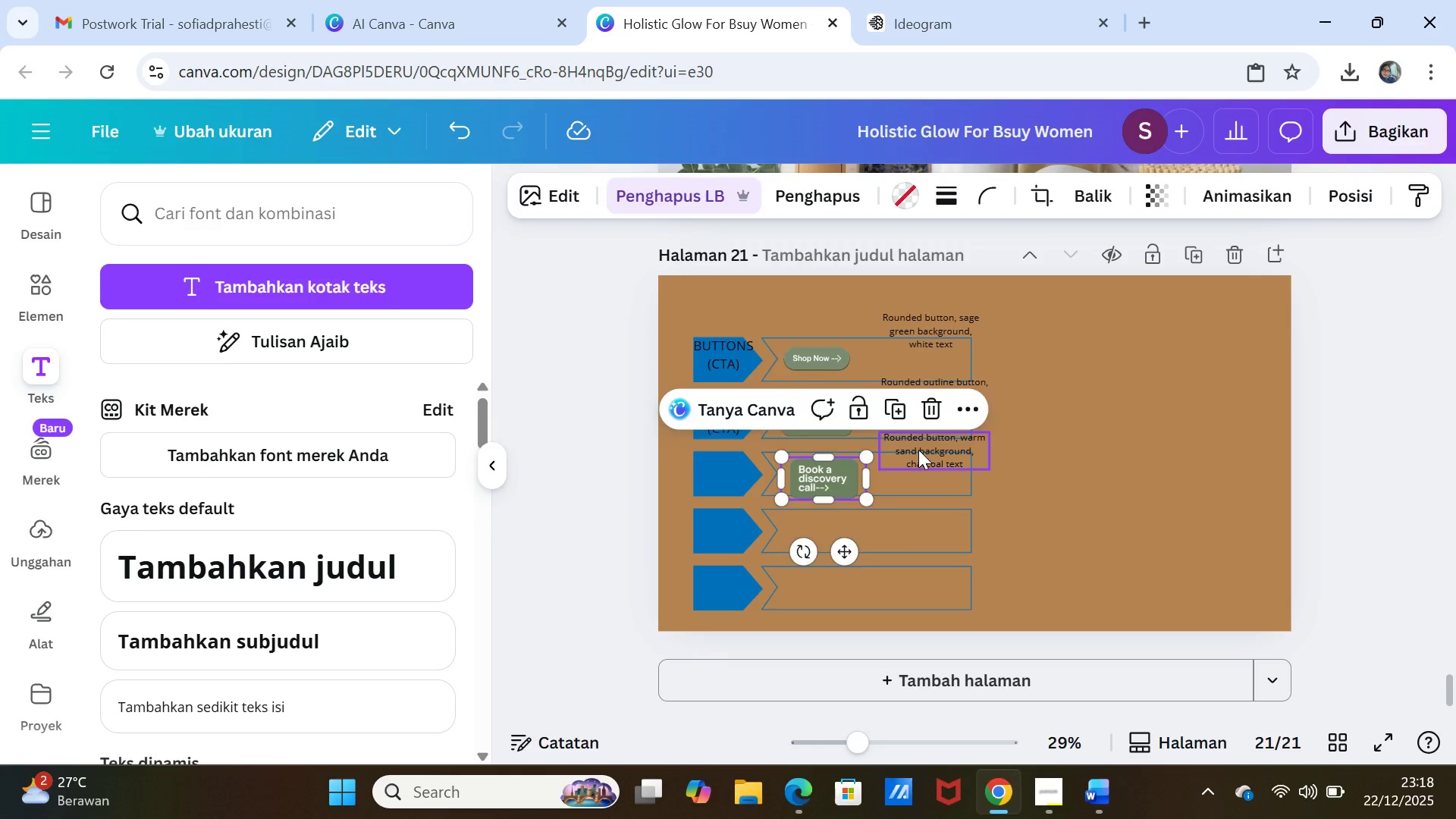 
left_click_drag(start_coordinate=[918, 450], to_coordinate=[903, 472])
 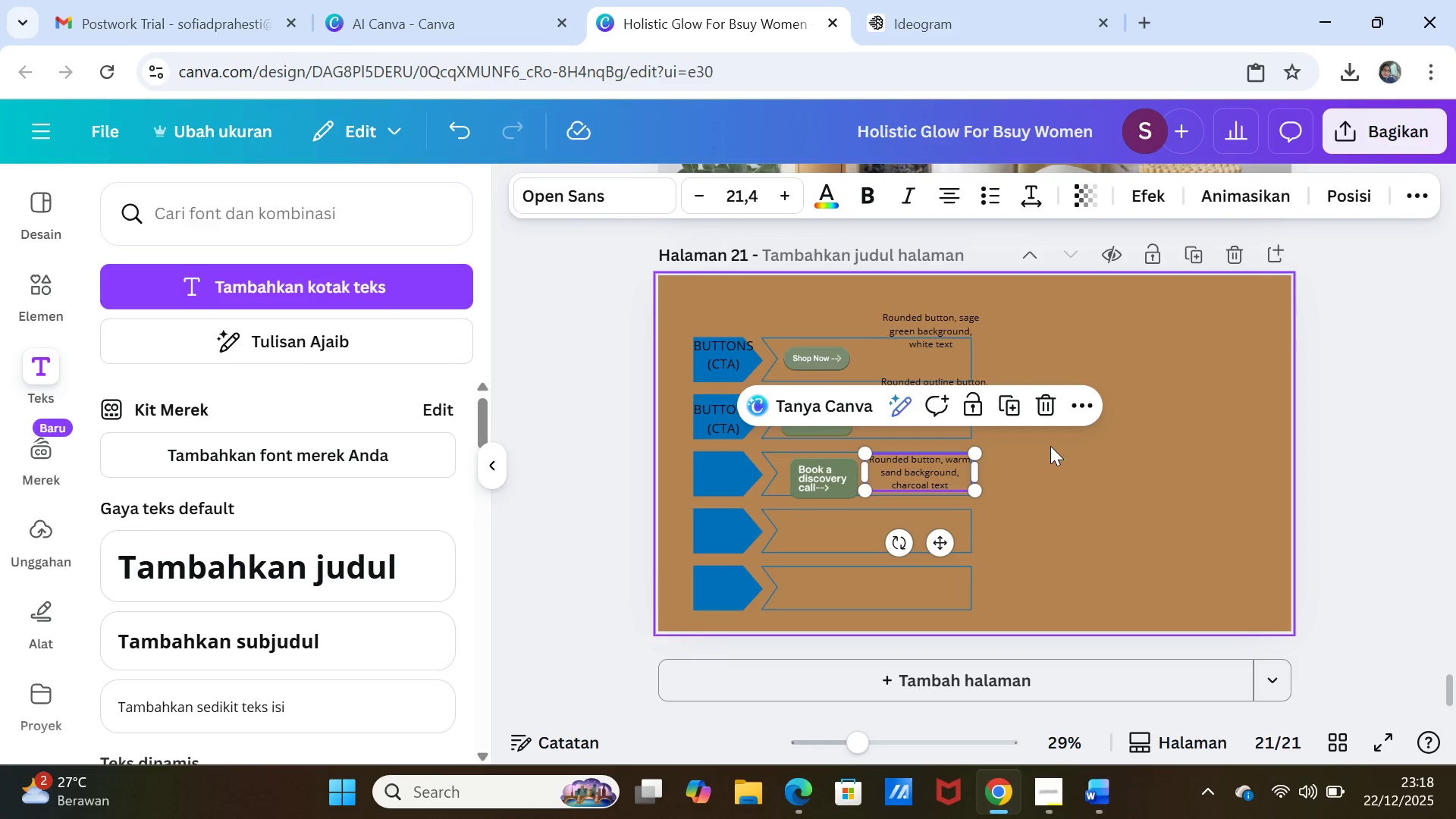 
left_click([1050, 446])
 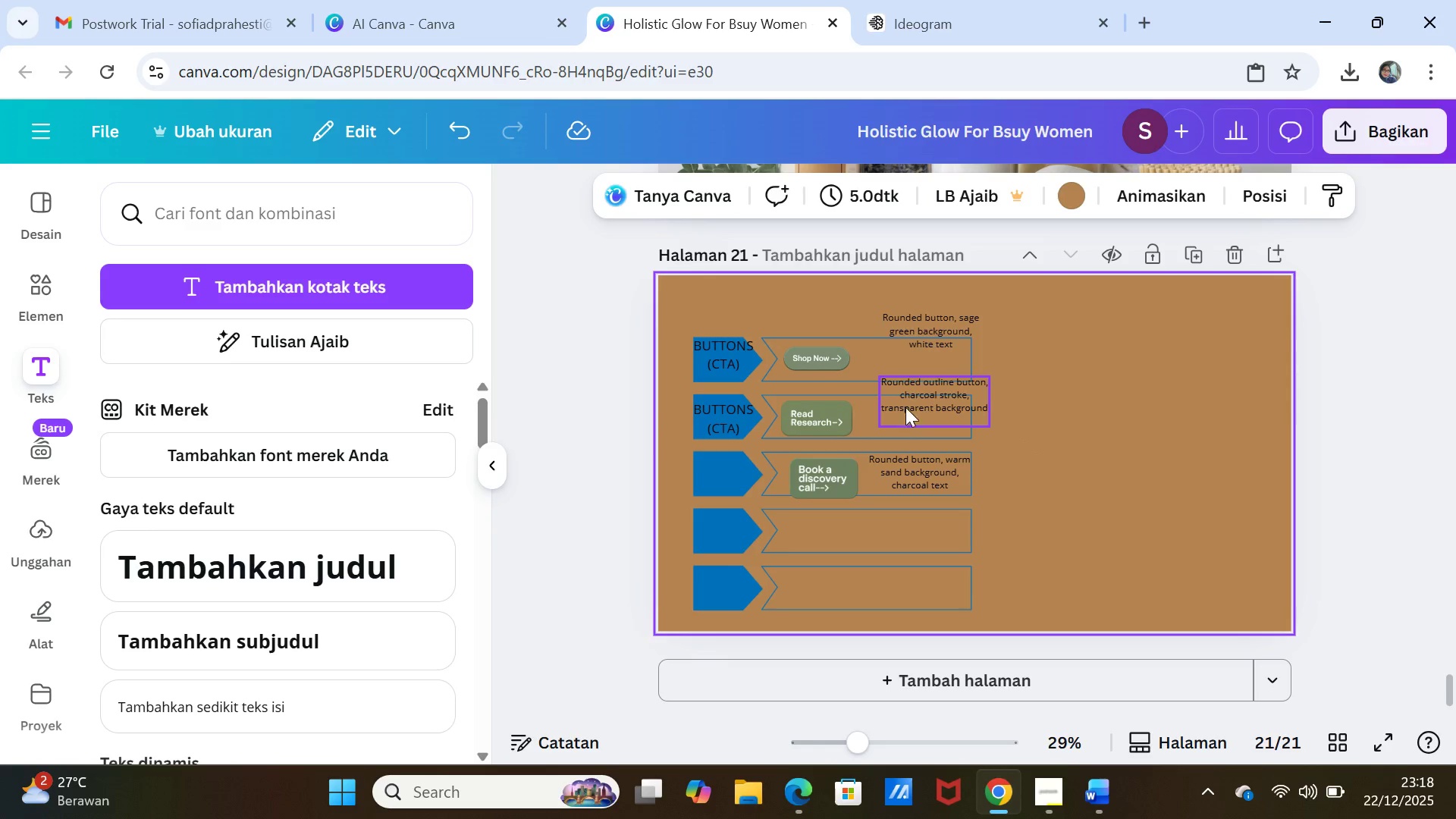 
left_click_drag(start_coordinate=[921, 399], to_coordinate=[904, 419])
 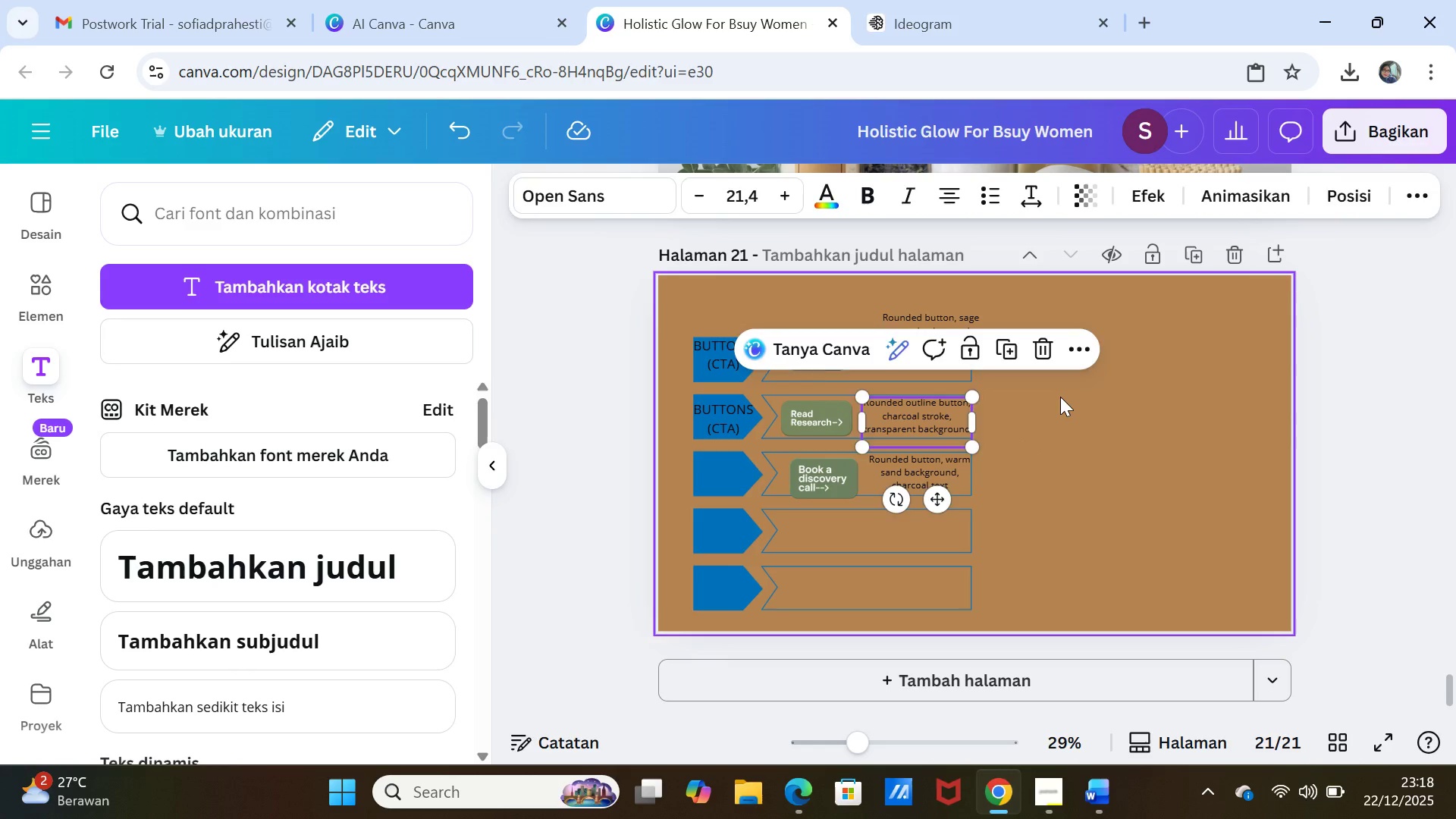 
left_click([1060, 397])
 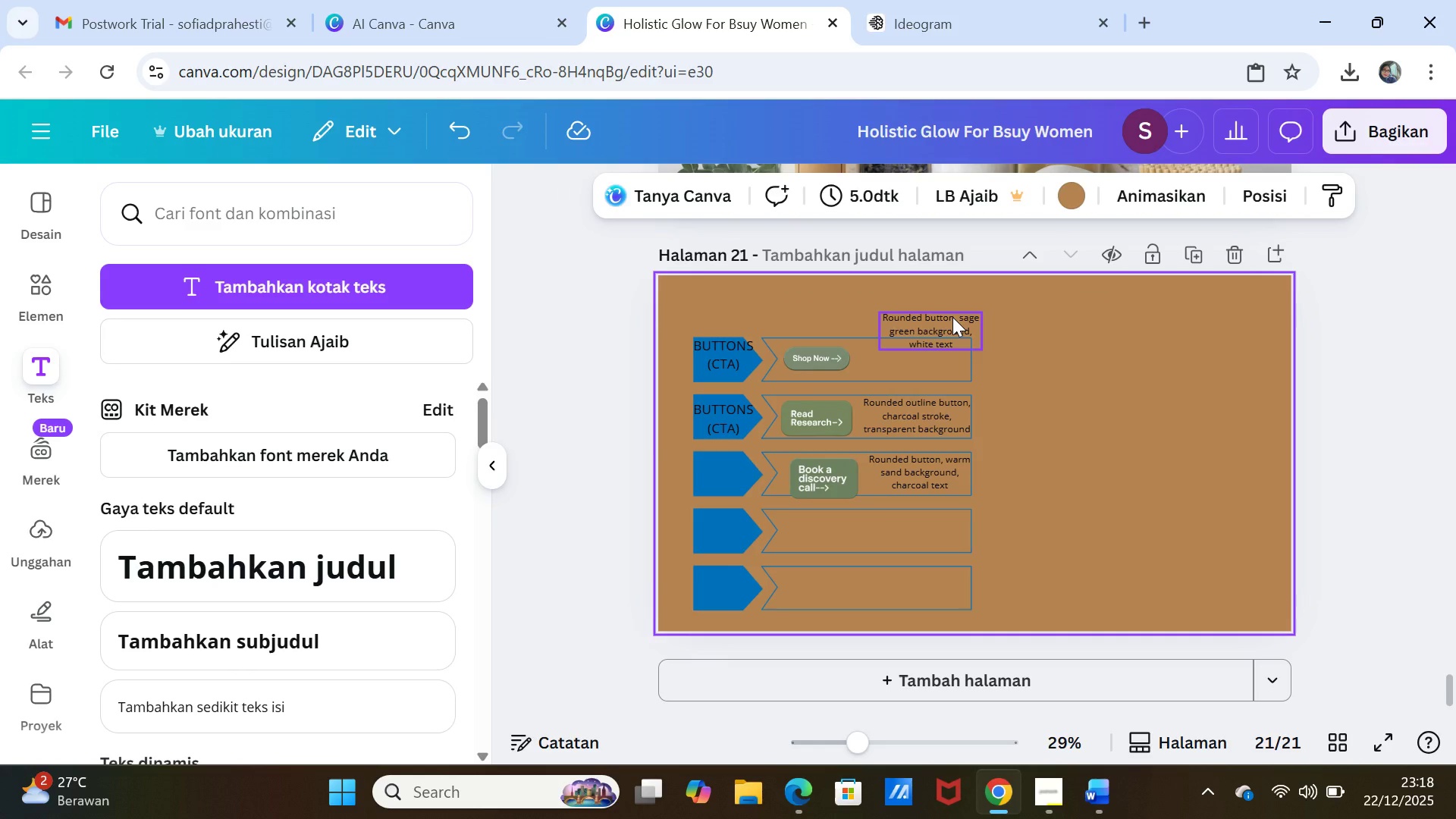 
left_click_drag(start_coordinate=[952, 317], to_coordinate=[930, 340])
 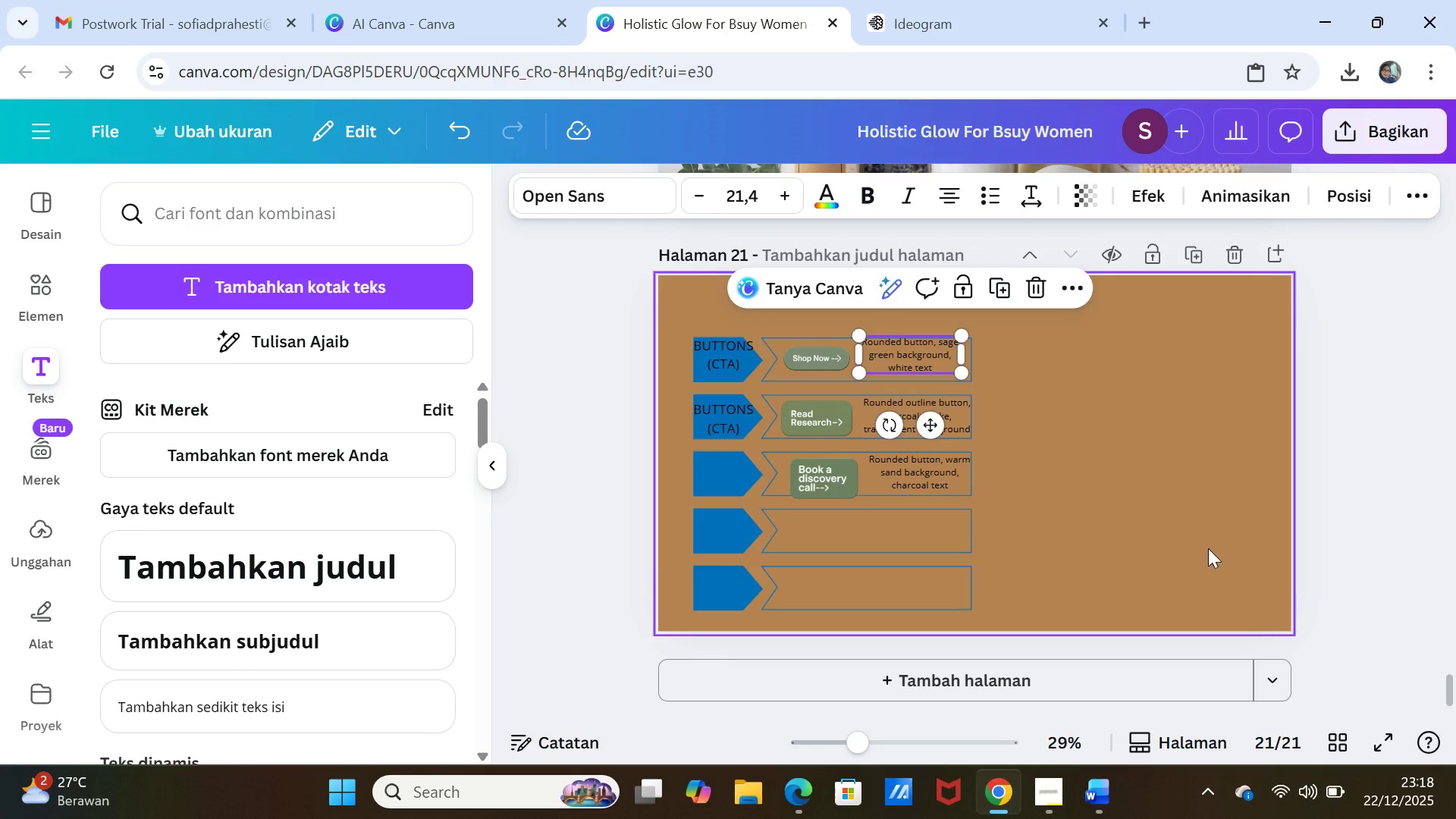 
left_click([1213, 552])
 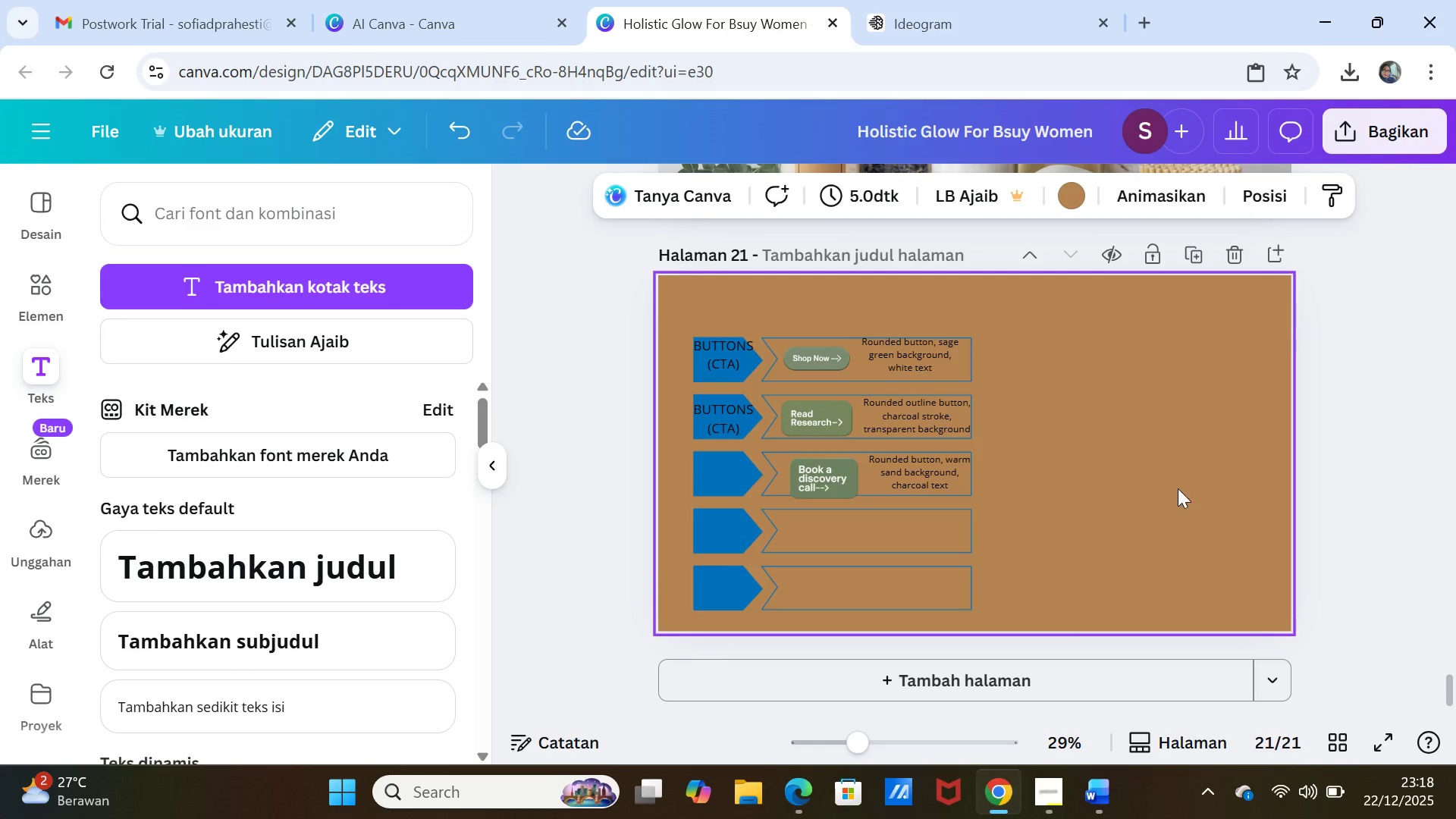 
left_click([1176, 485])
 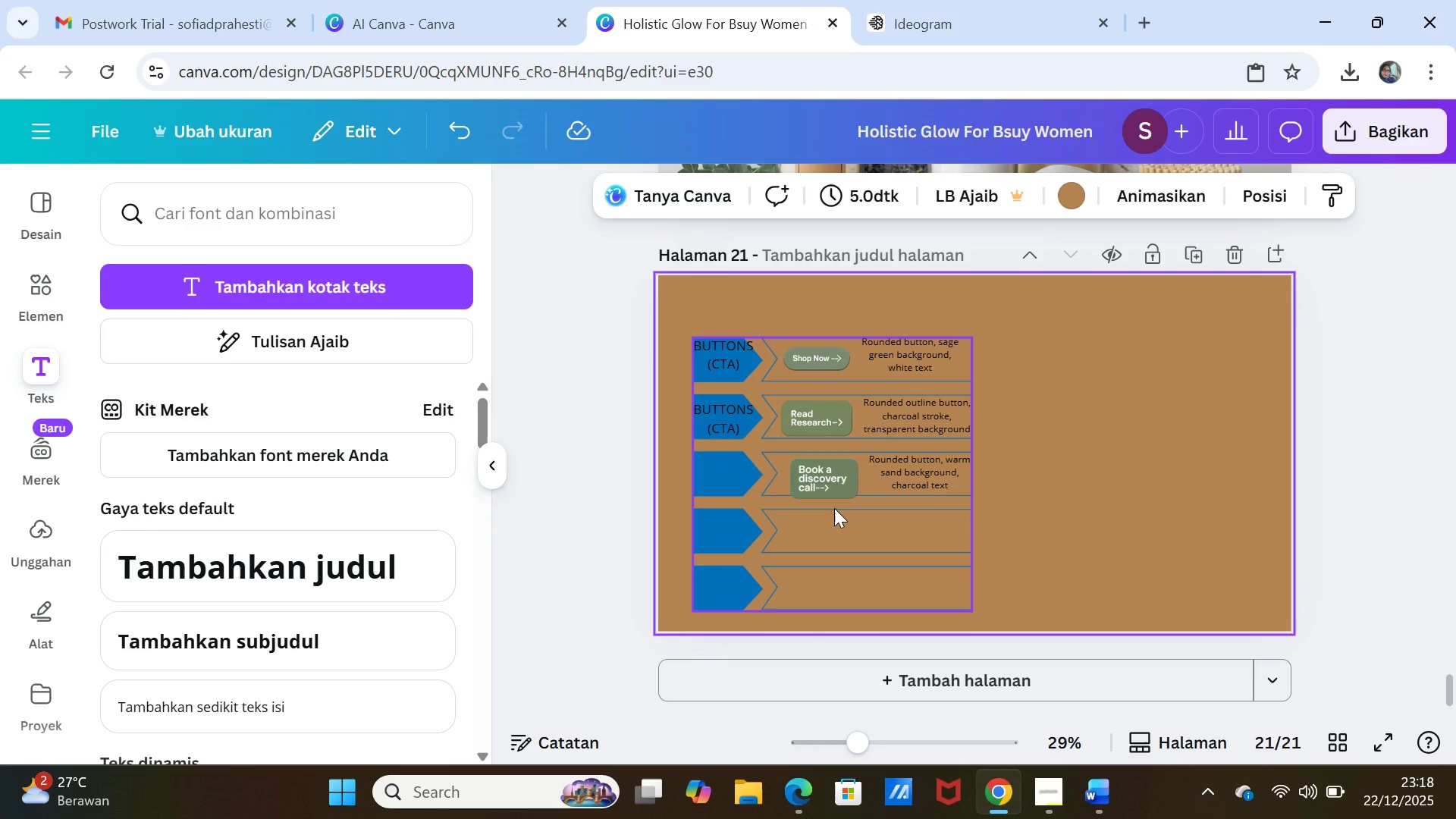 
left_click_drag(start_coordinate=[826, 482], to_coordinate=[821, 482])
 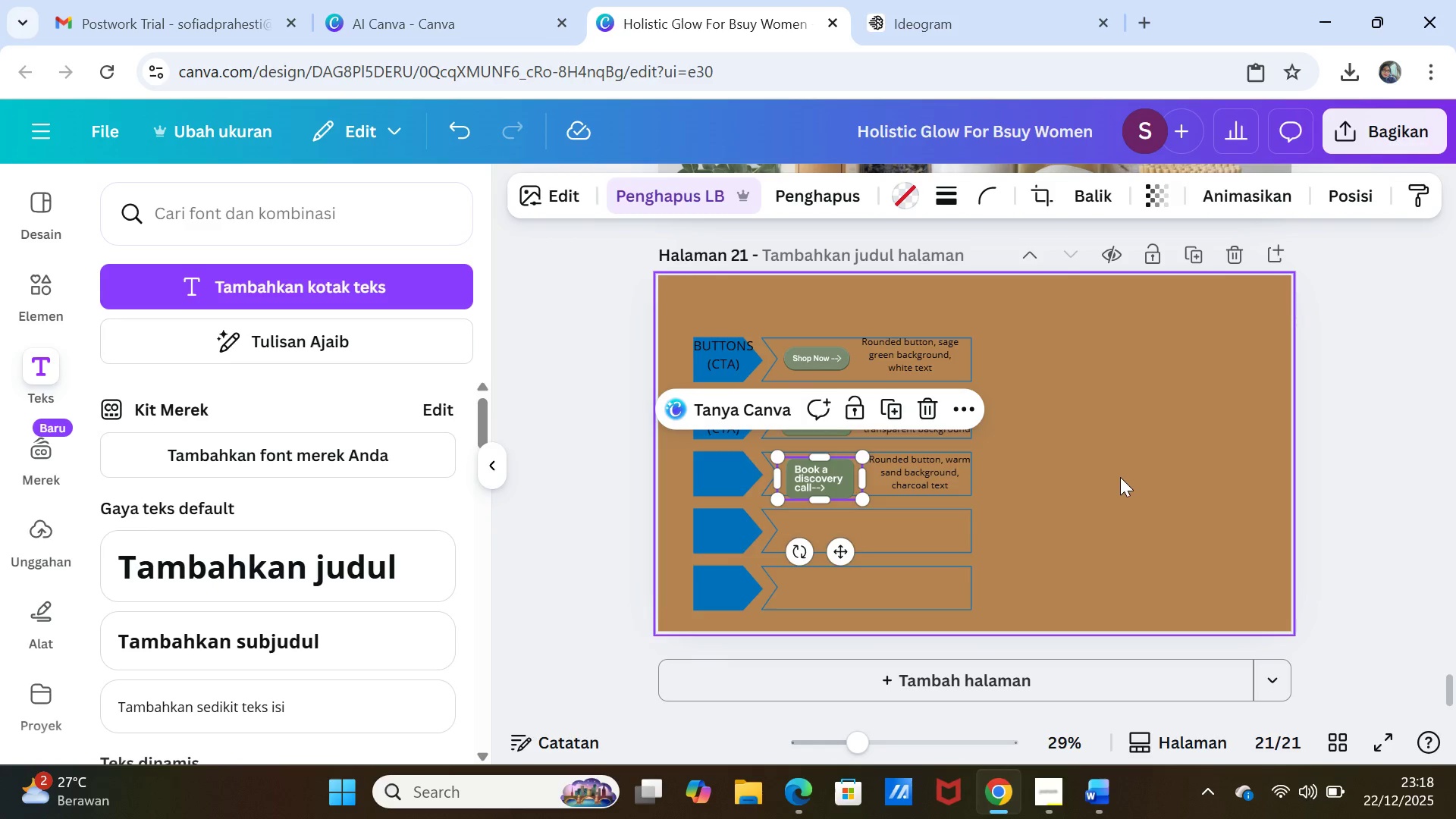 
left_click([1120, 477])
 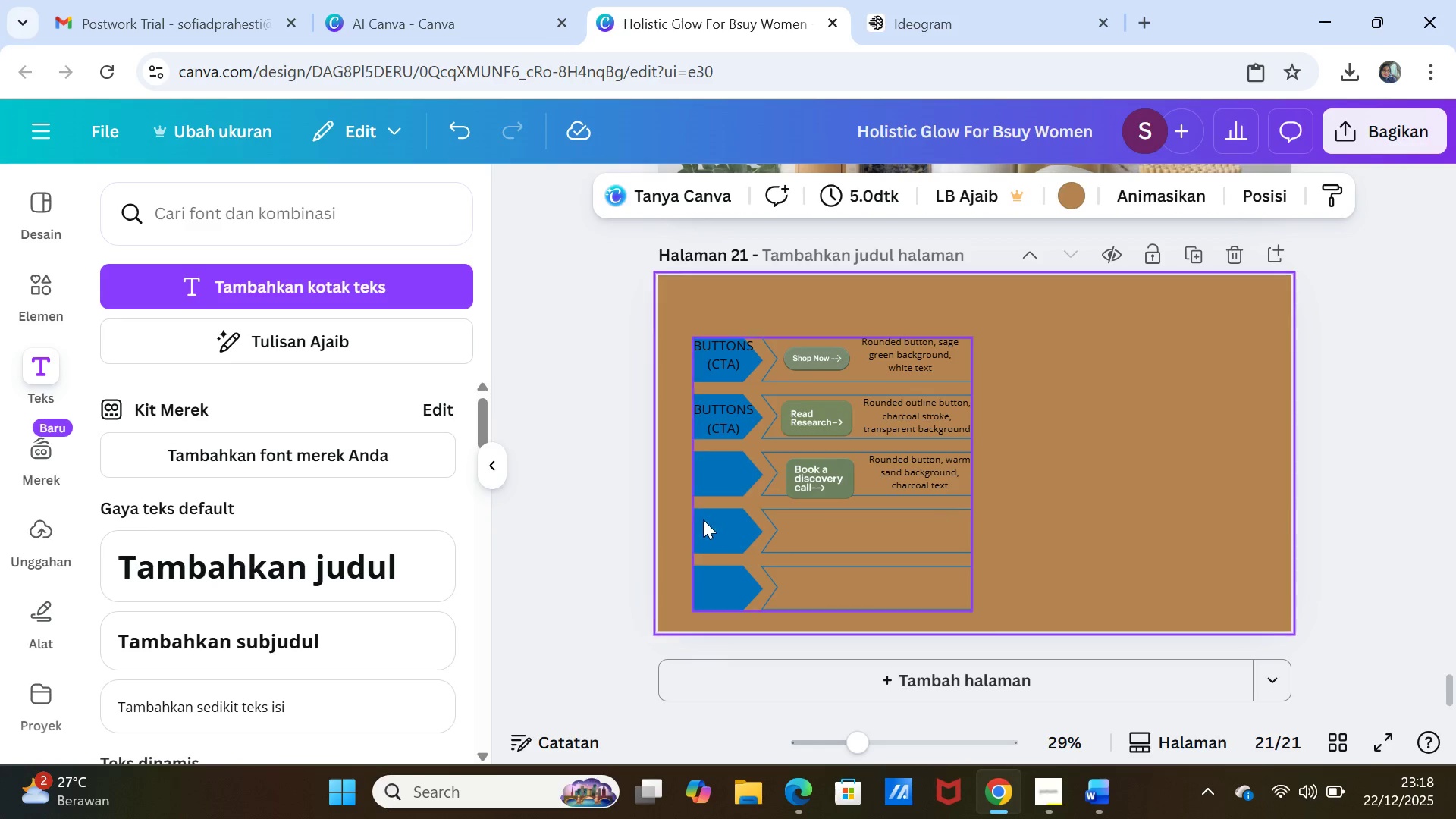 
left_click([717, 428])
 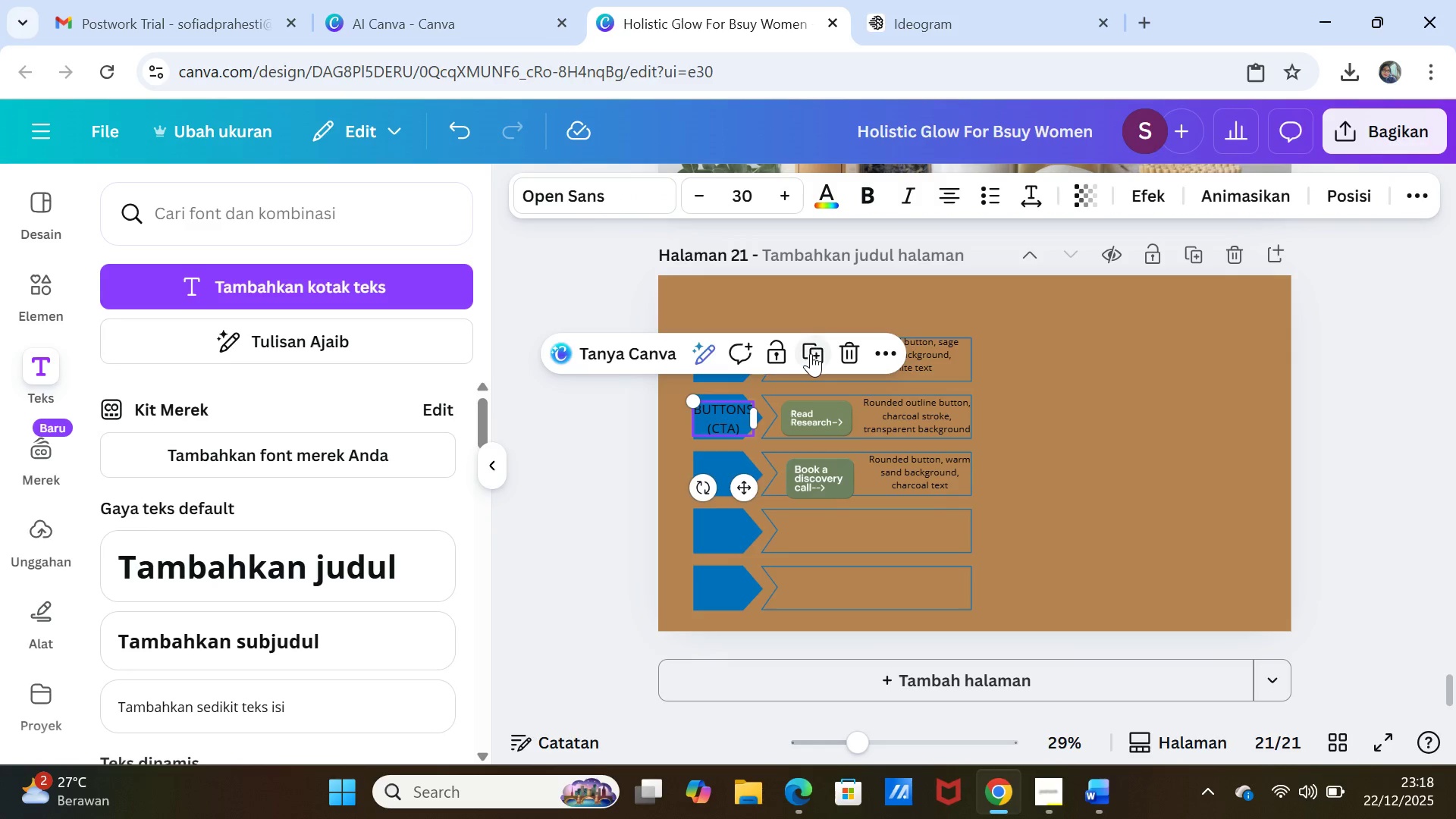 
left_click([814, 353])
 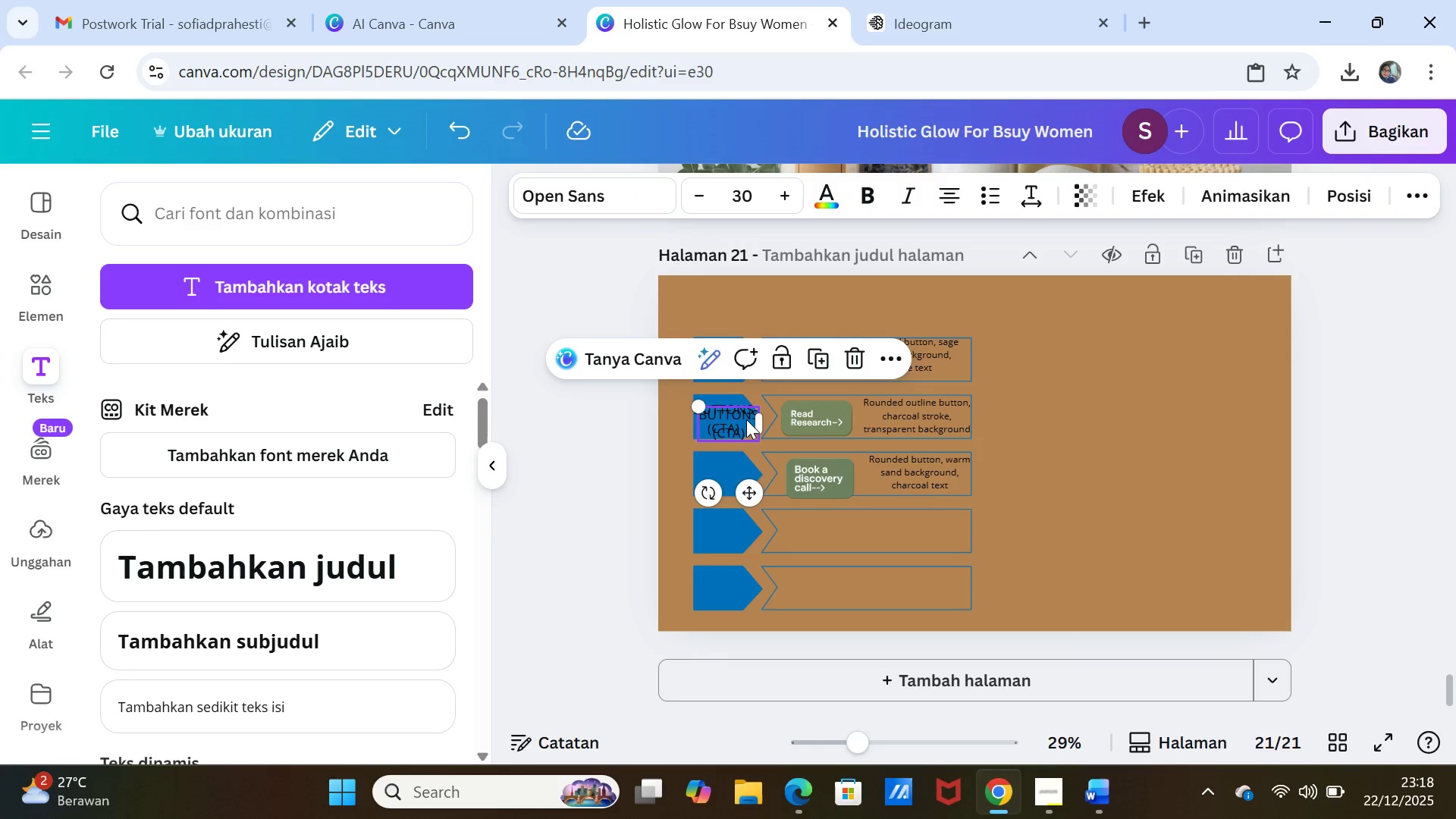 
left_click_drag(start_coordinate=[741, 420], to_coordinate=[736, 471])
 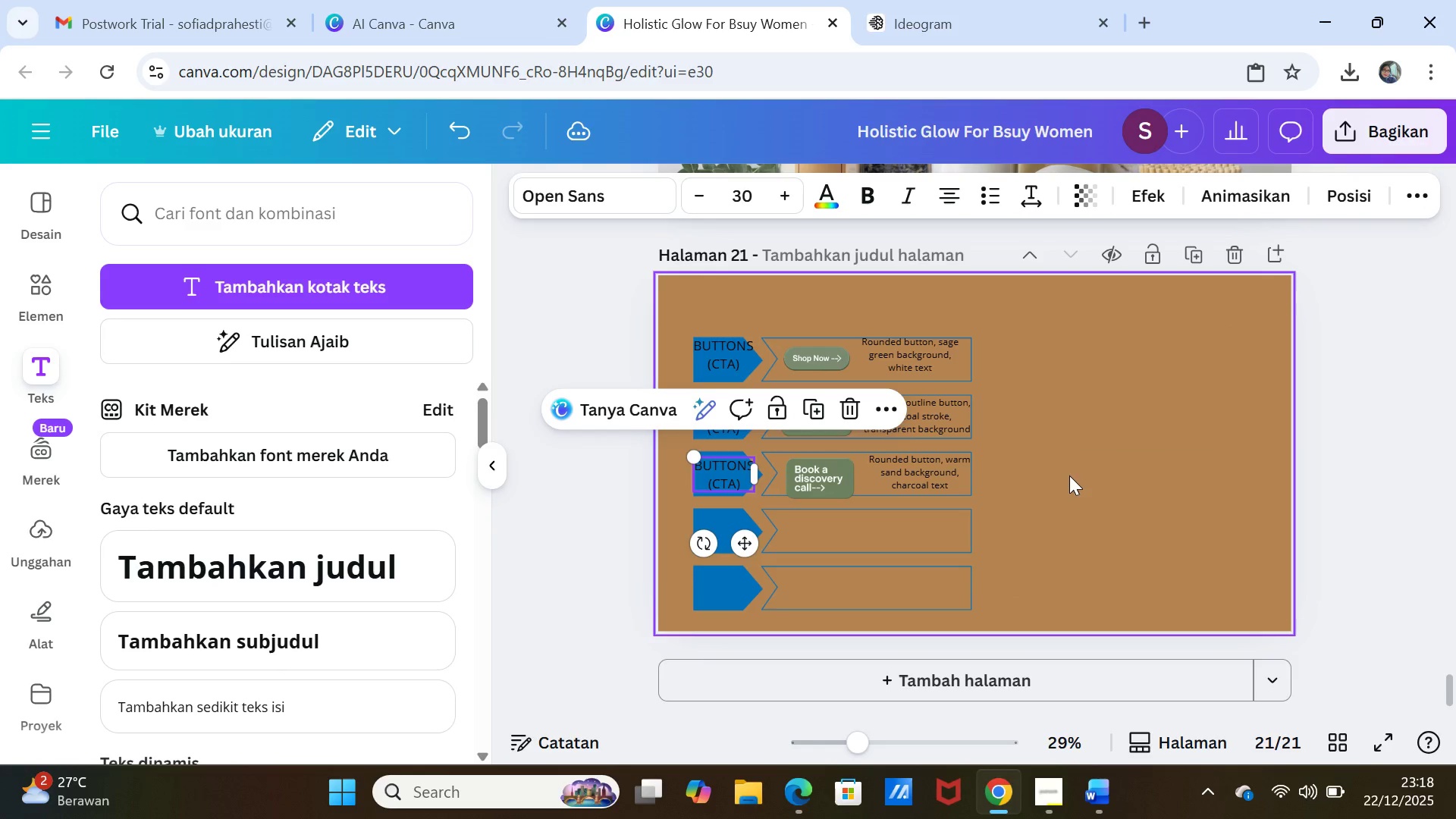 
left_click([1069, 475])
 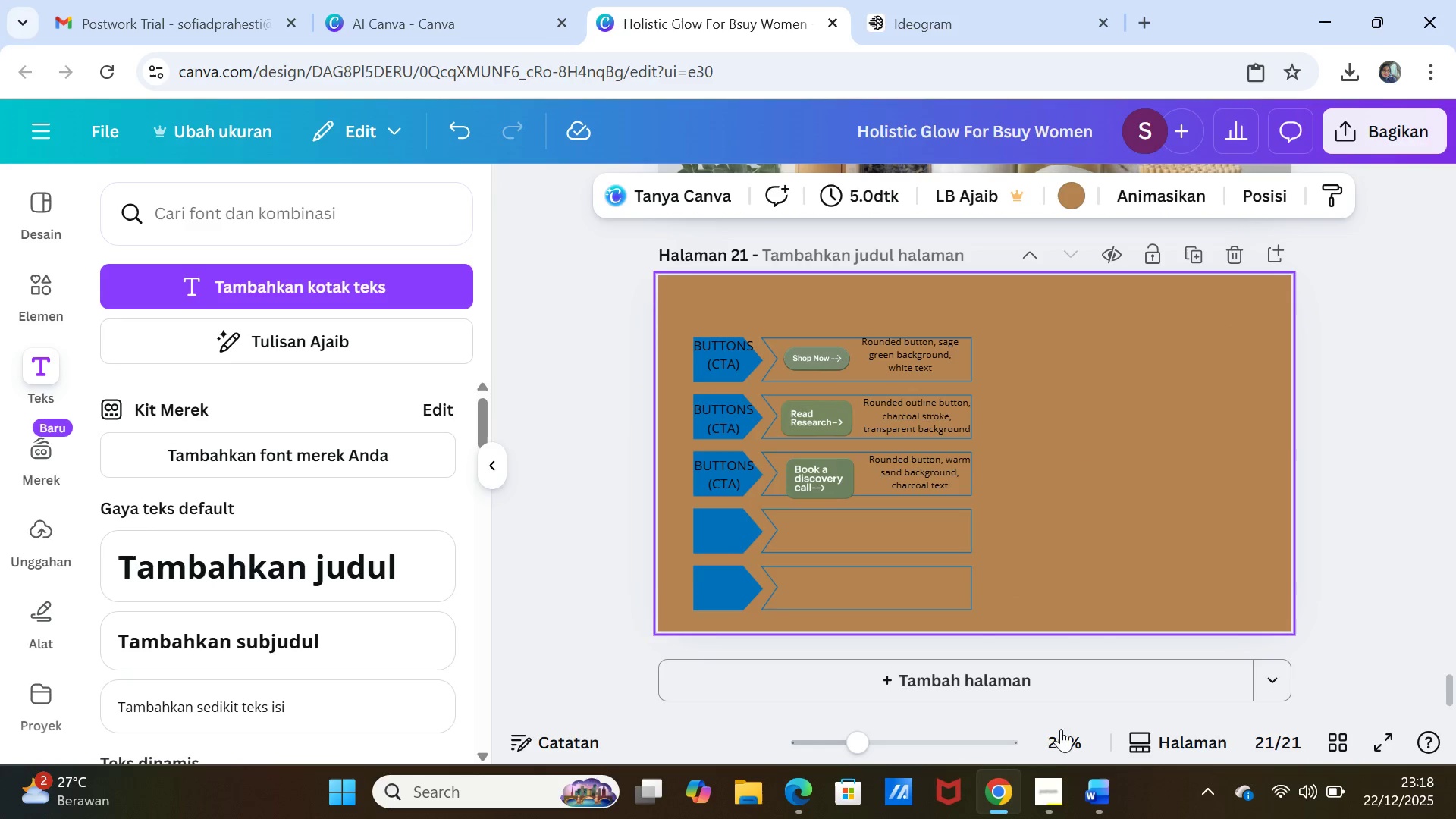 
left_click([1108, 795])
 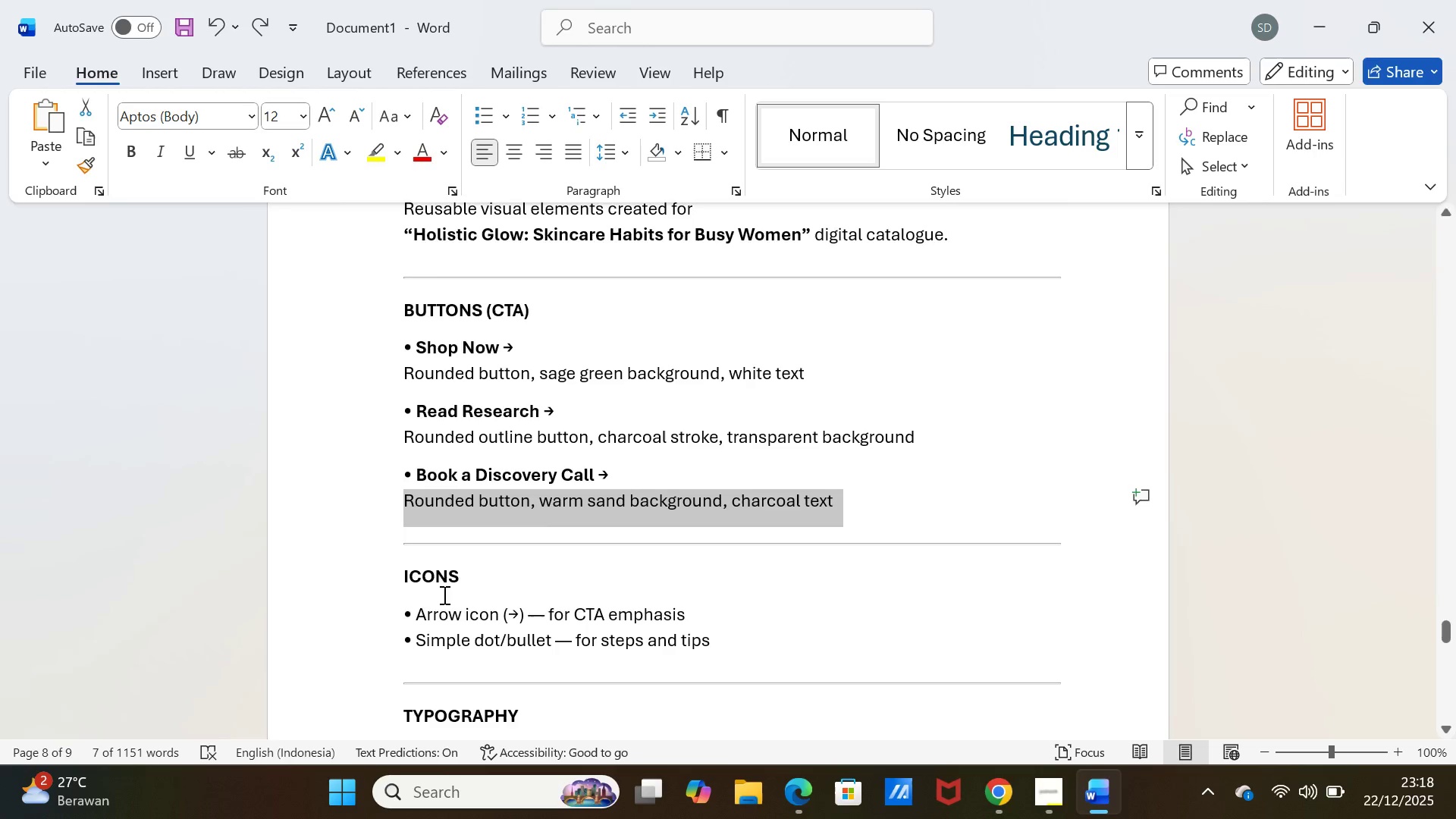 
scroll: coordinate [443, 595], scroll_direction: down, amount: 2.0
 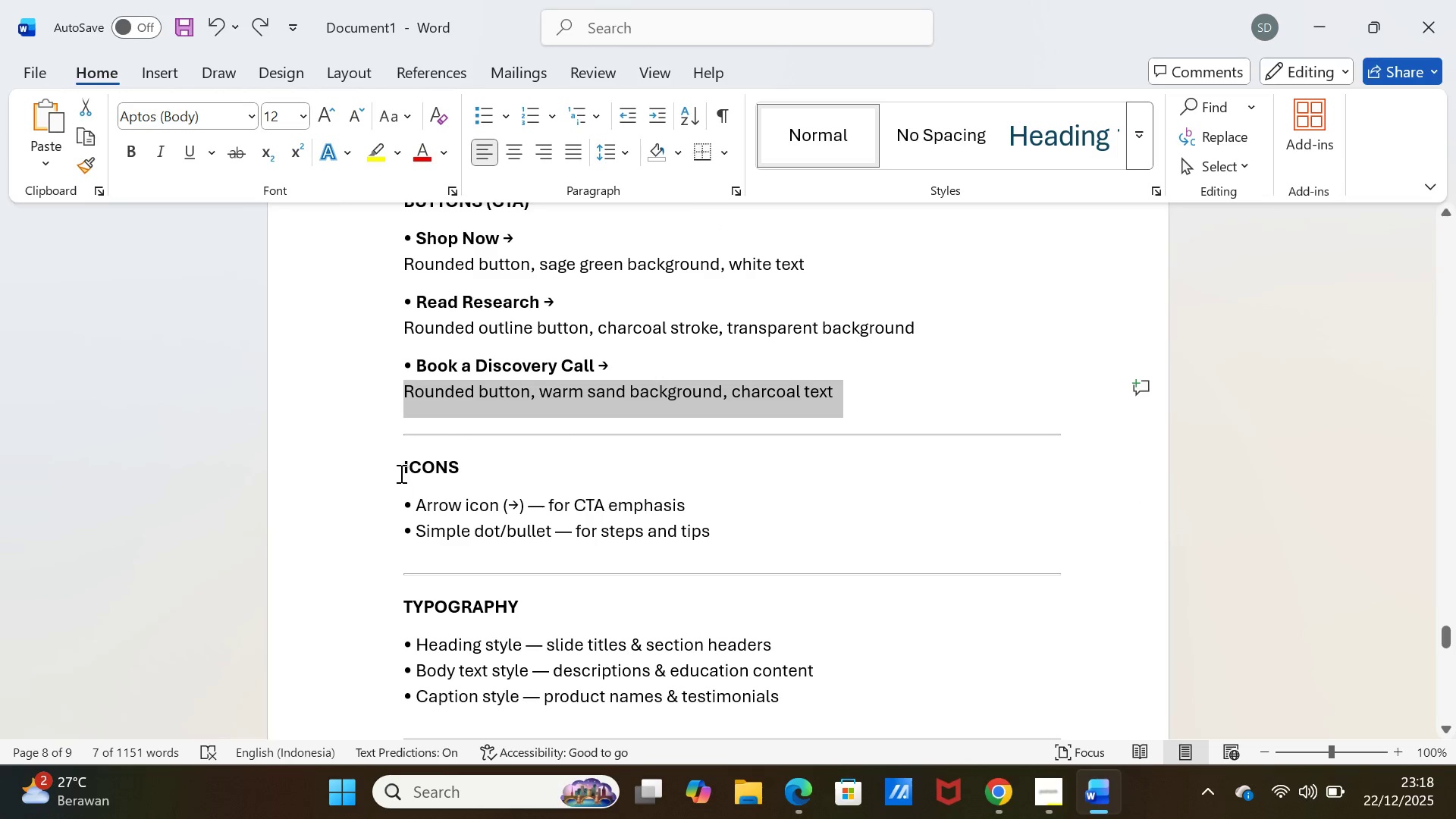 
left_click_drag(start_coordinate=[399, 469], to_coordinate=[469, 465])
 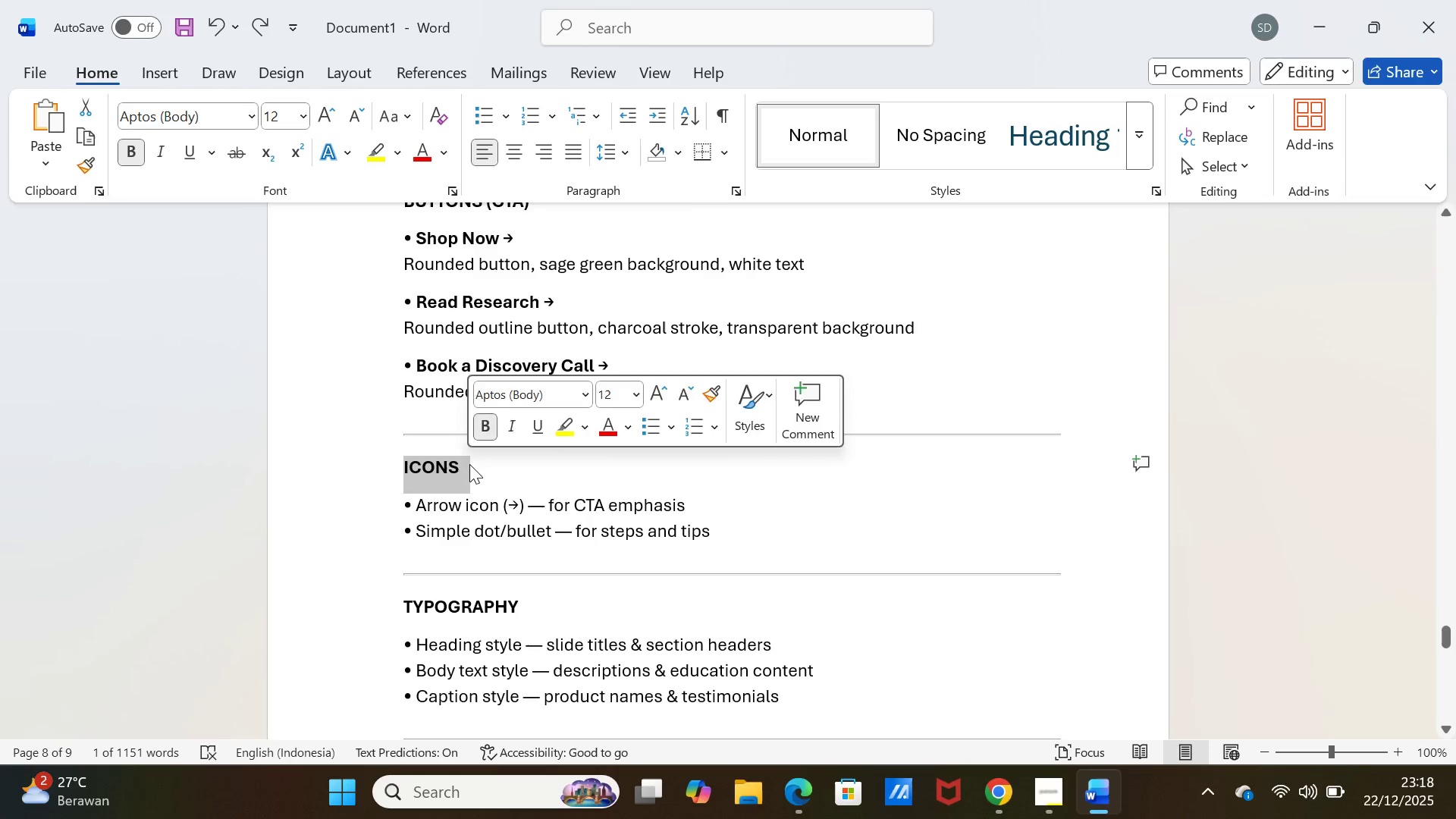 
key(Control+C)
 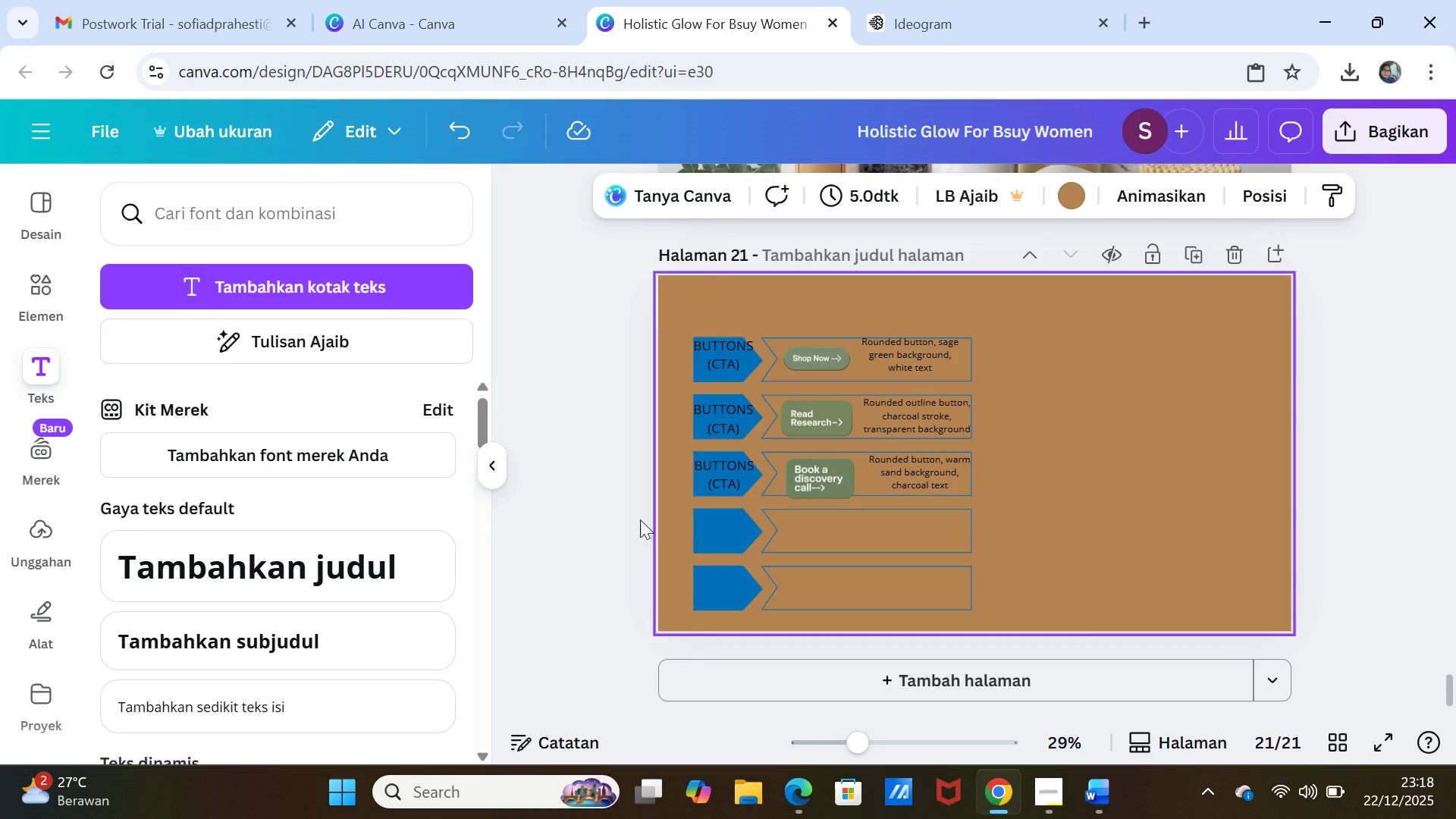 
left_click([731, 473])
 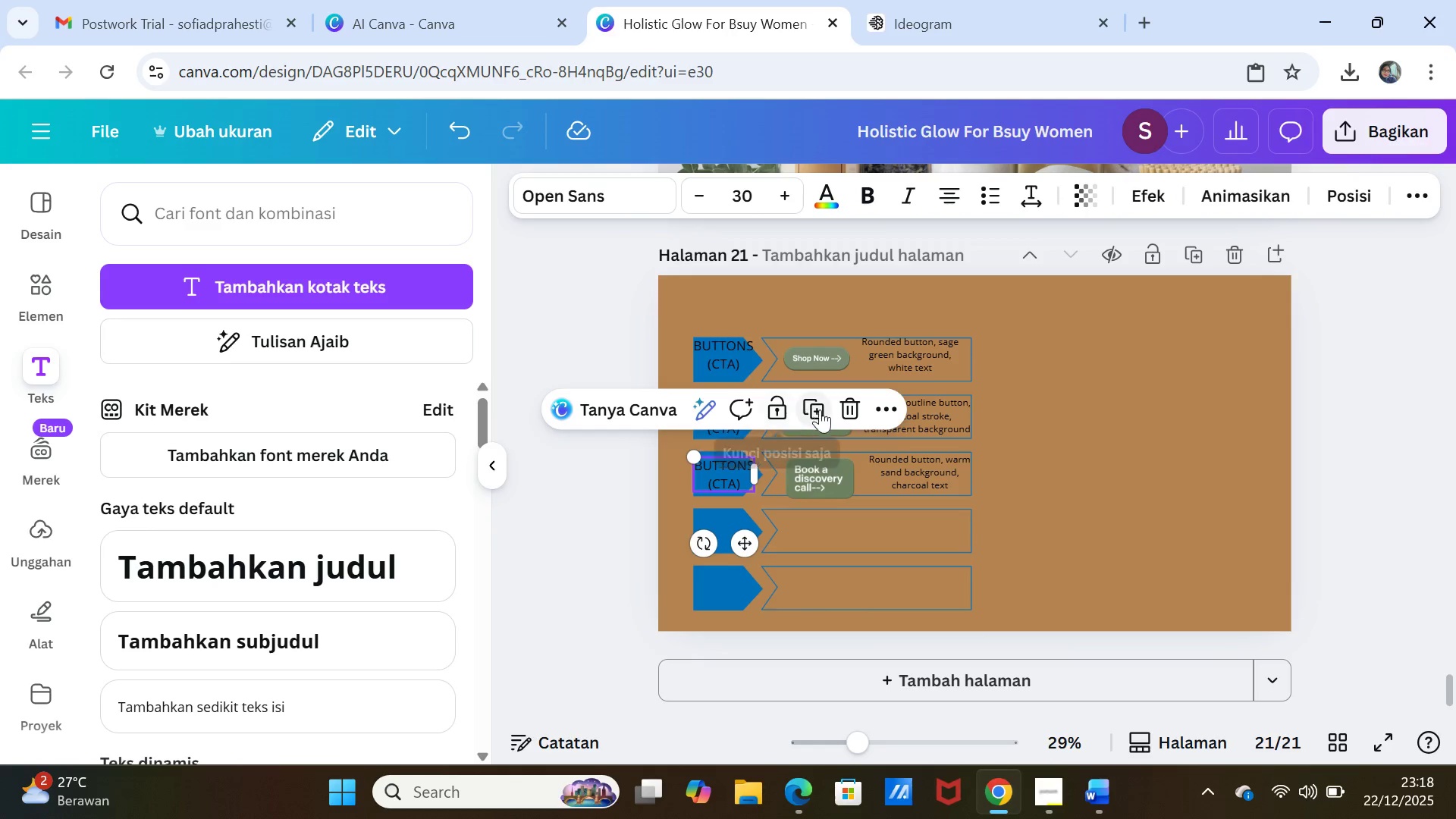 
left_click([828, 410])
 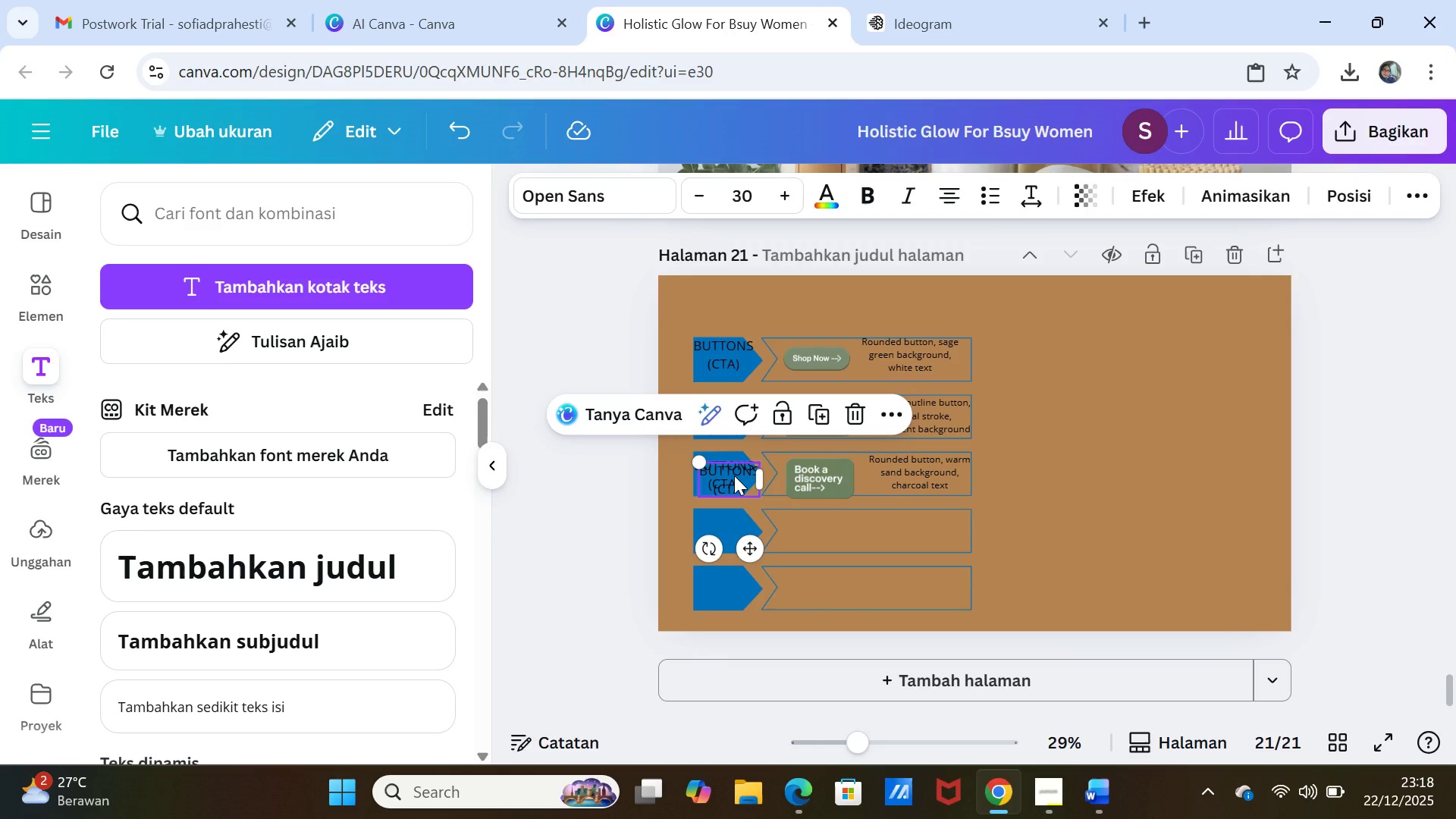 
left_click_drag(start_coordinate=[734, 475], to_coordinate=[733, 529])
 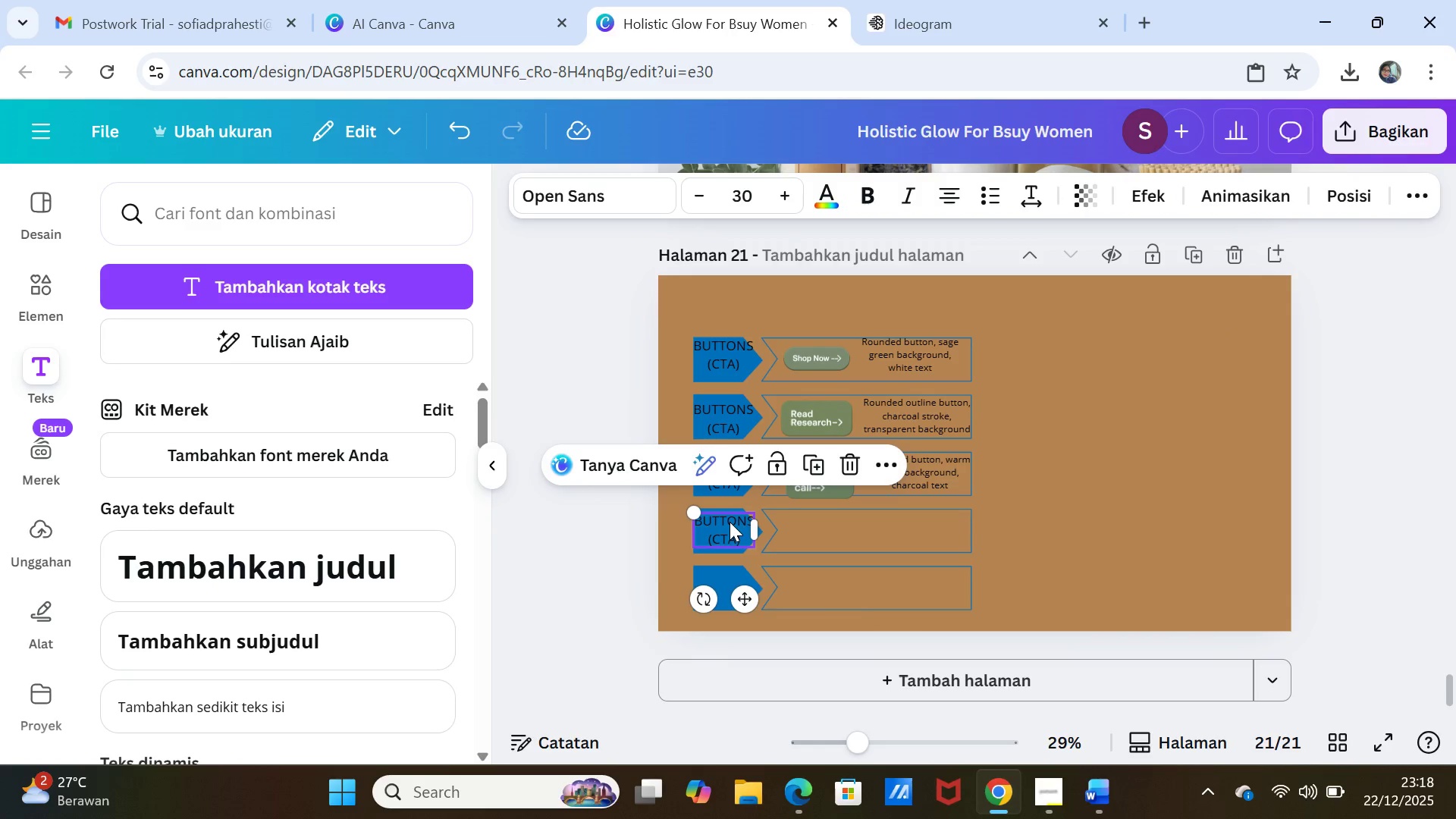 
double_click([730, 522])
 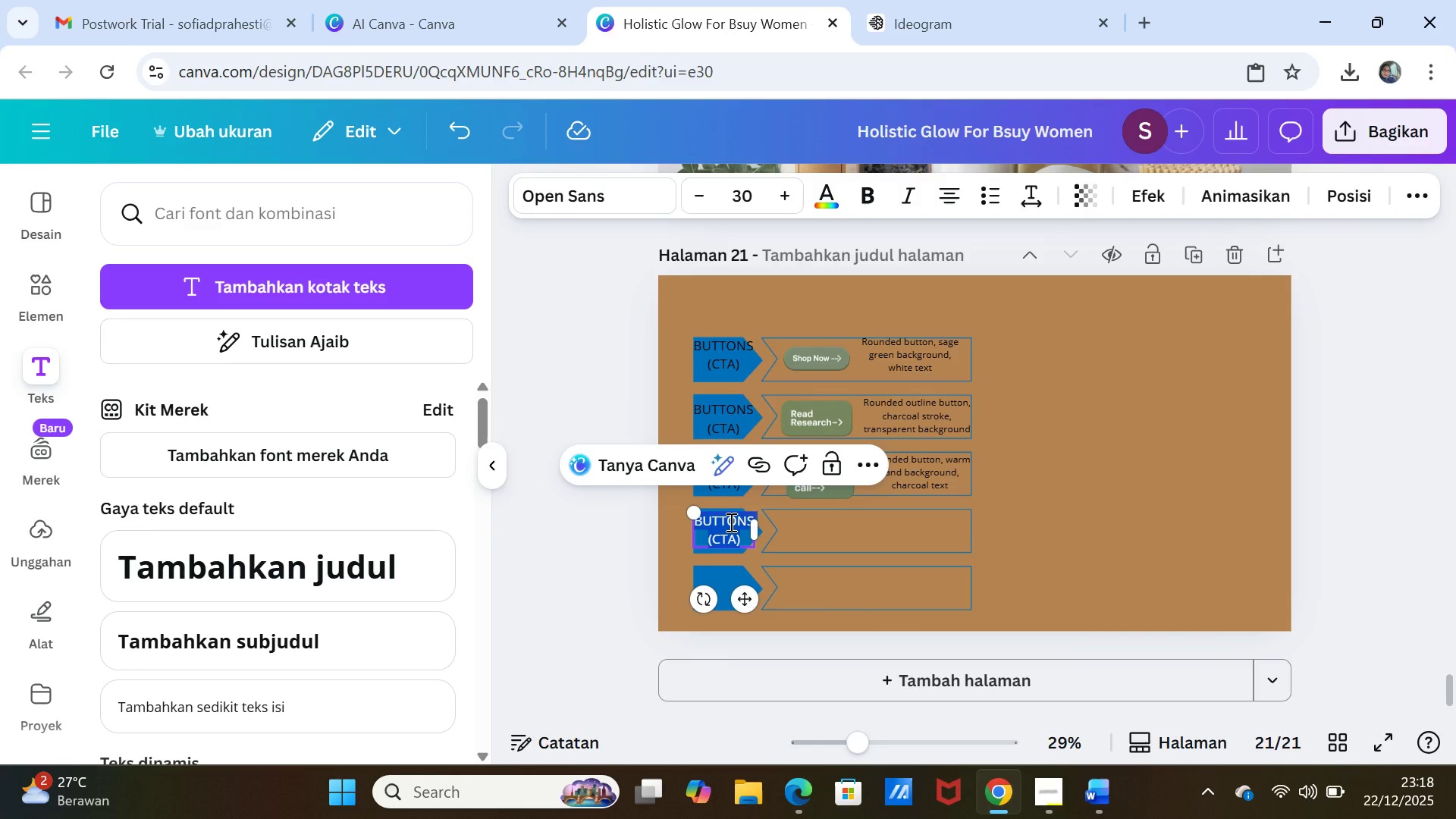 
key(Control+V)
 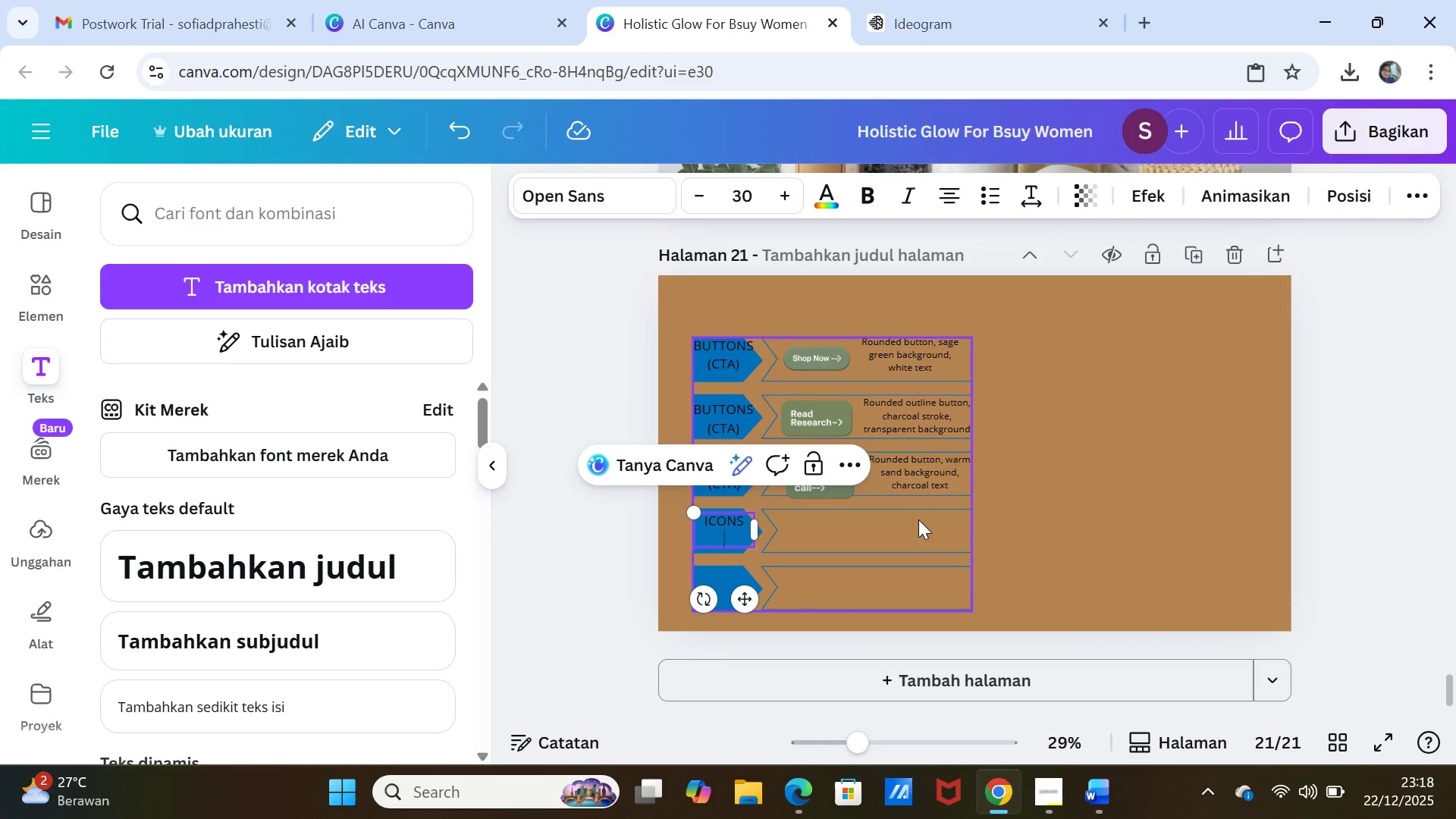 
key(Backspace)
 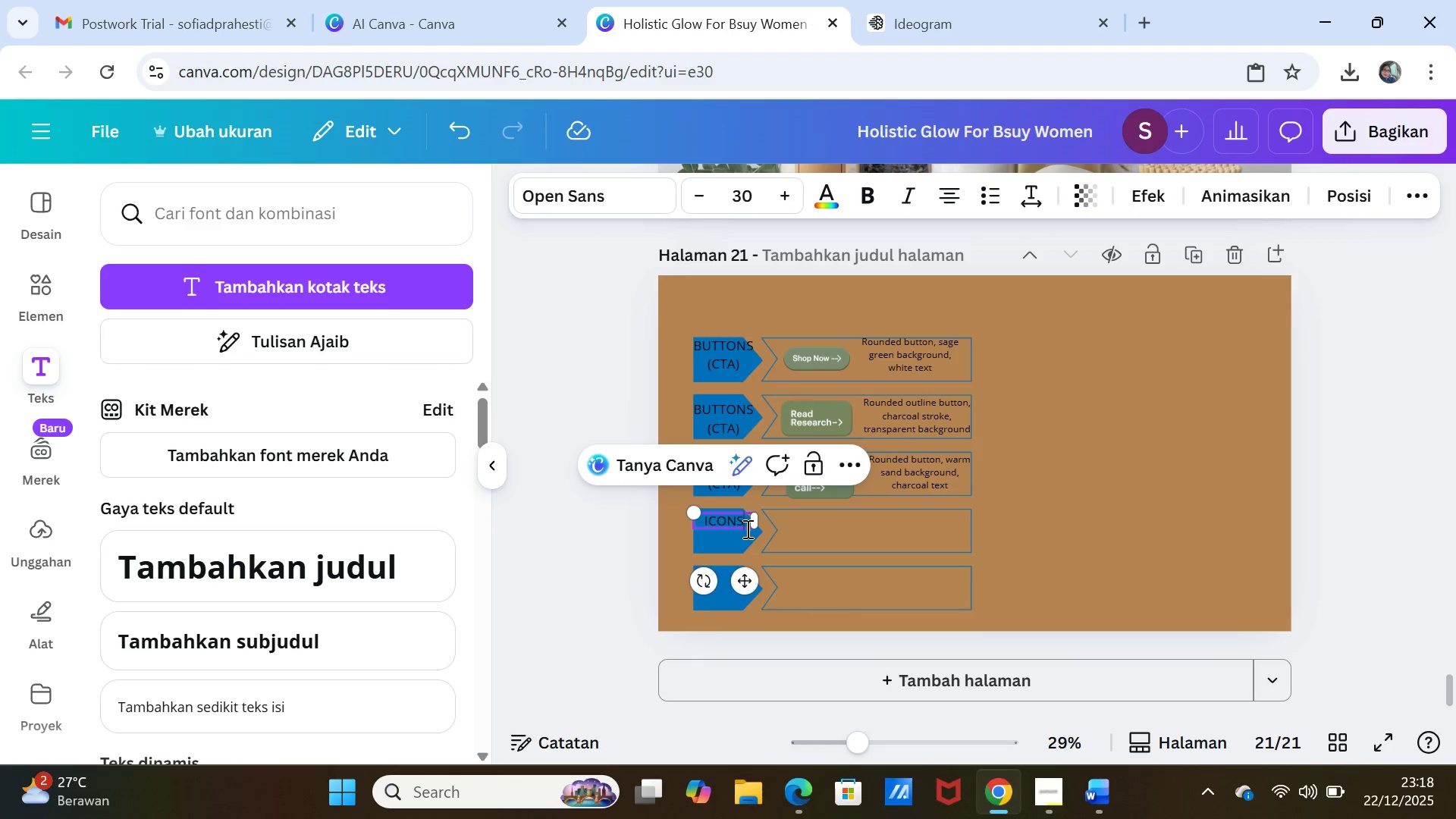 
left_click_drag(start_coordinate=[755, 585], to_coordinate=[753, 598])
 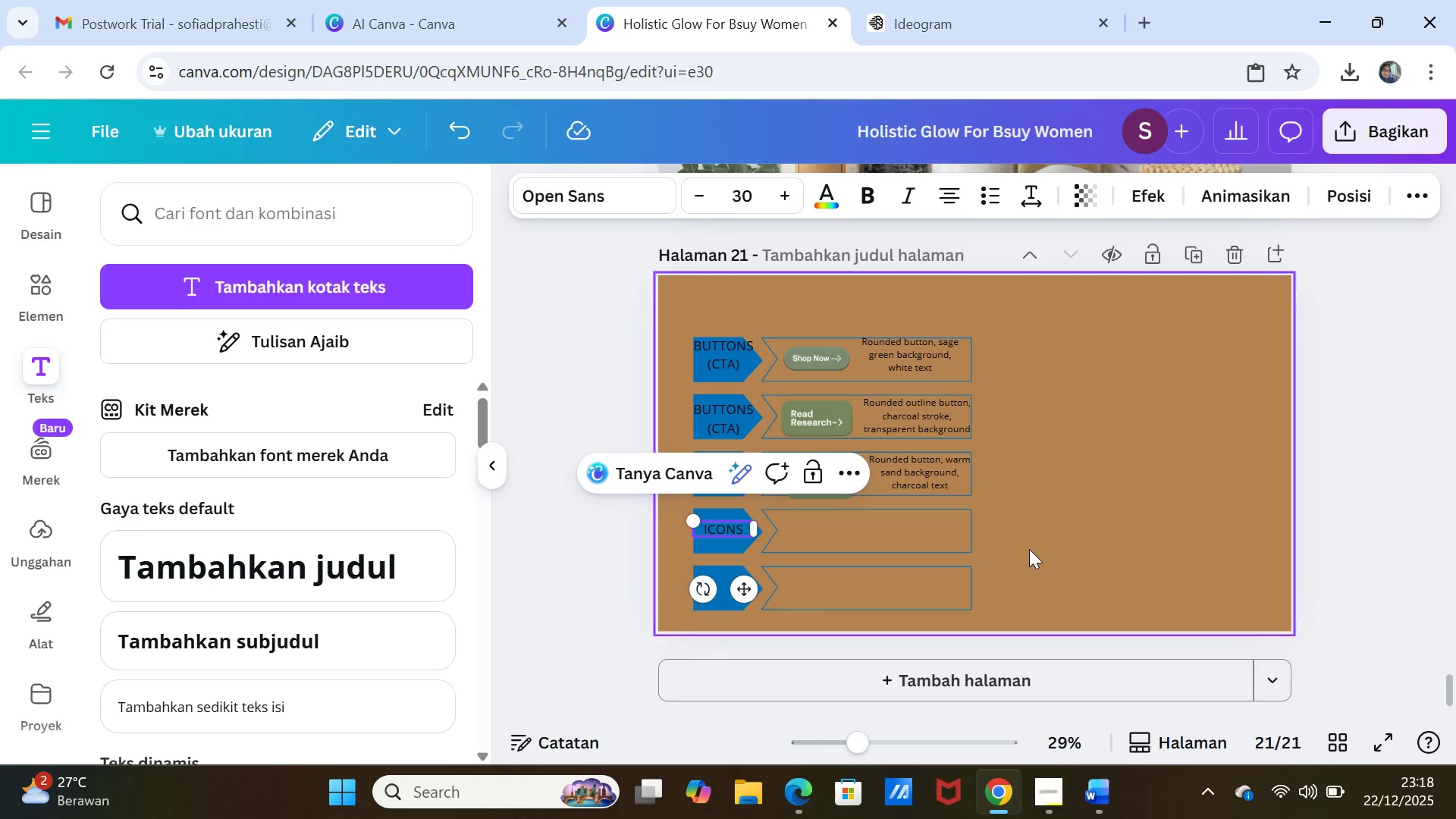 
left_click([1029, 549])
 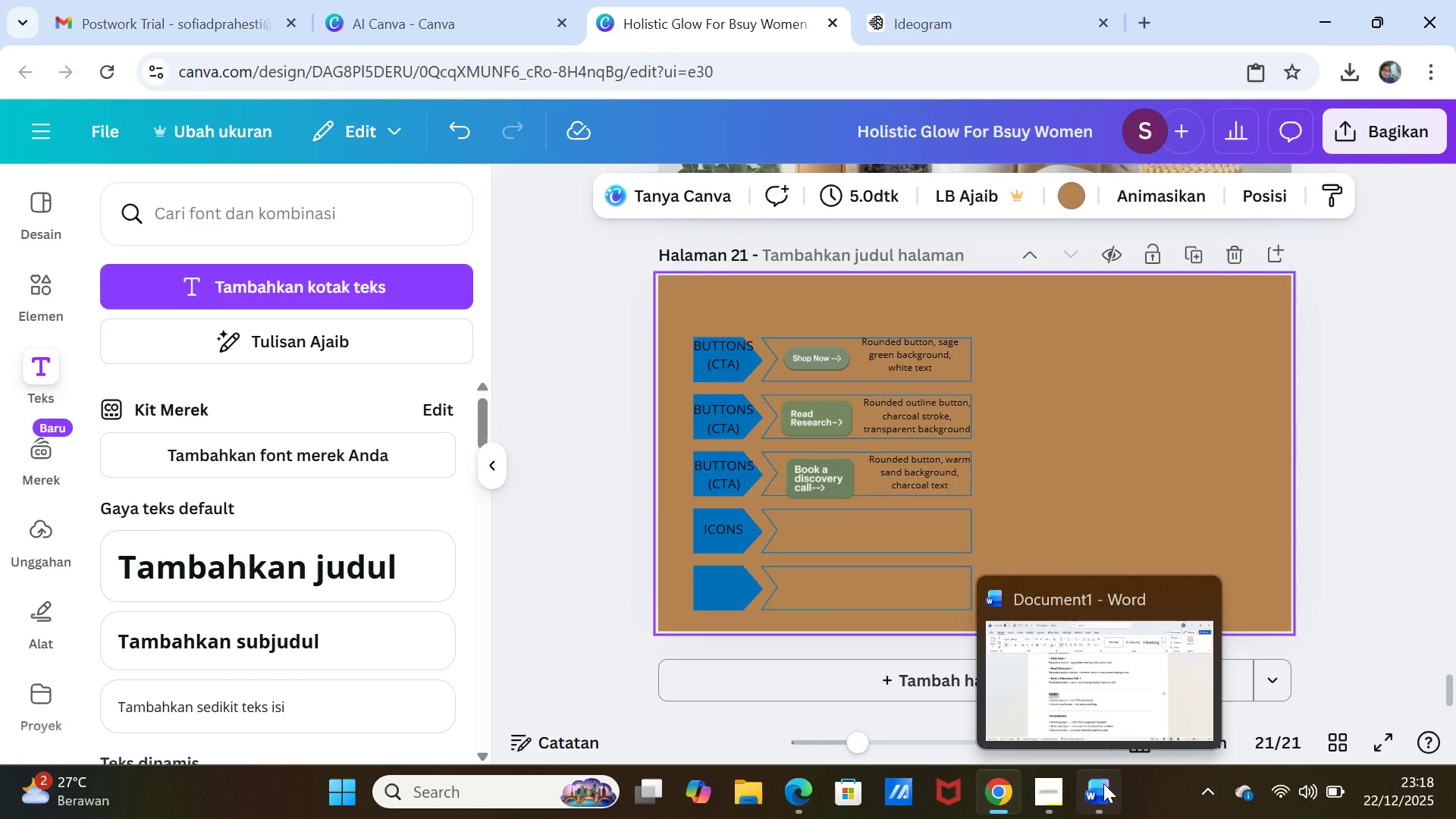 
left_click([1103, 783])
 